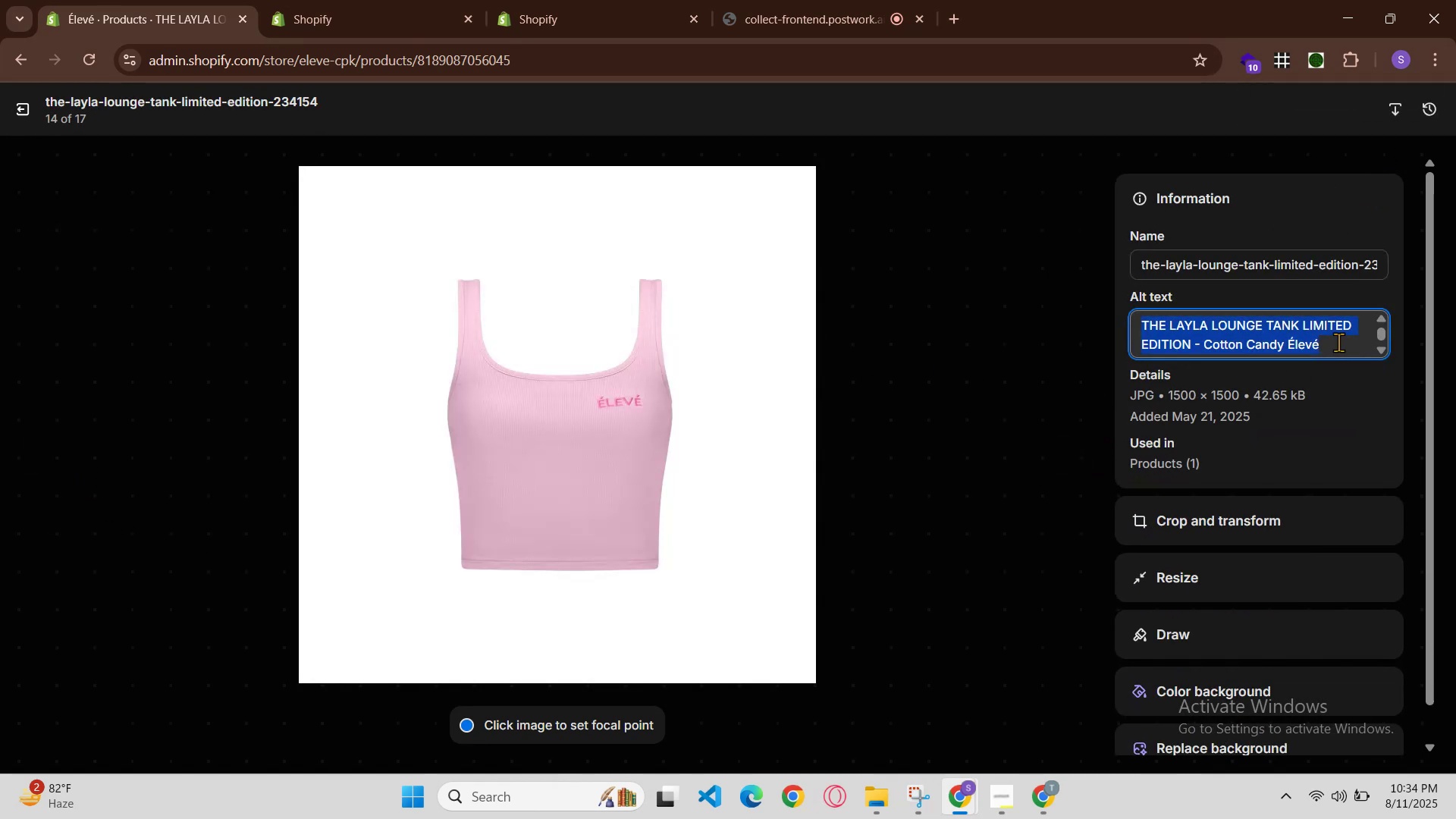 
triple_click([1338, 342])
 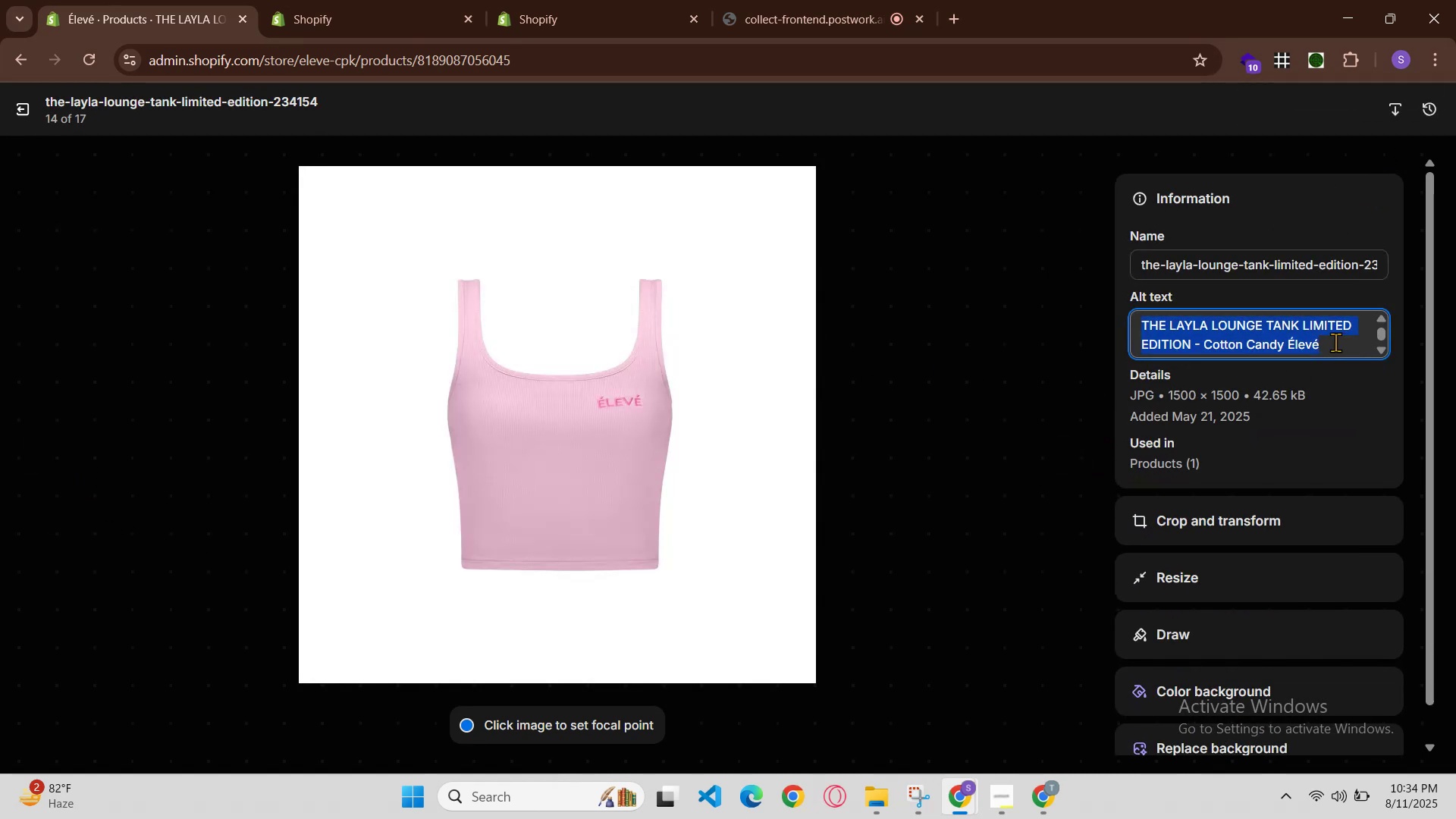 
key(Control+C)
 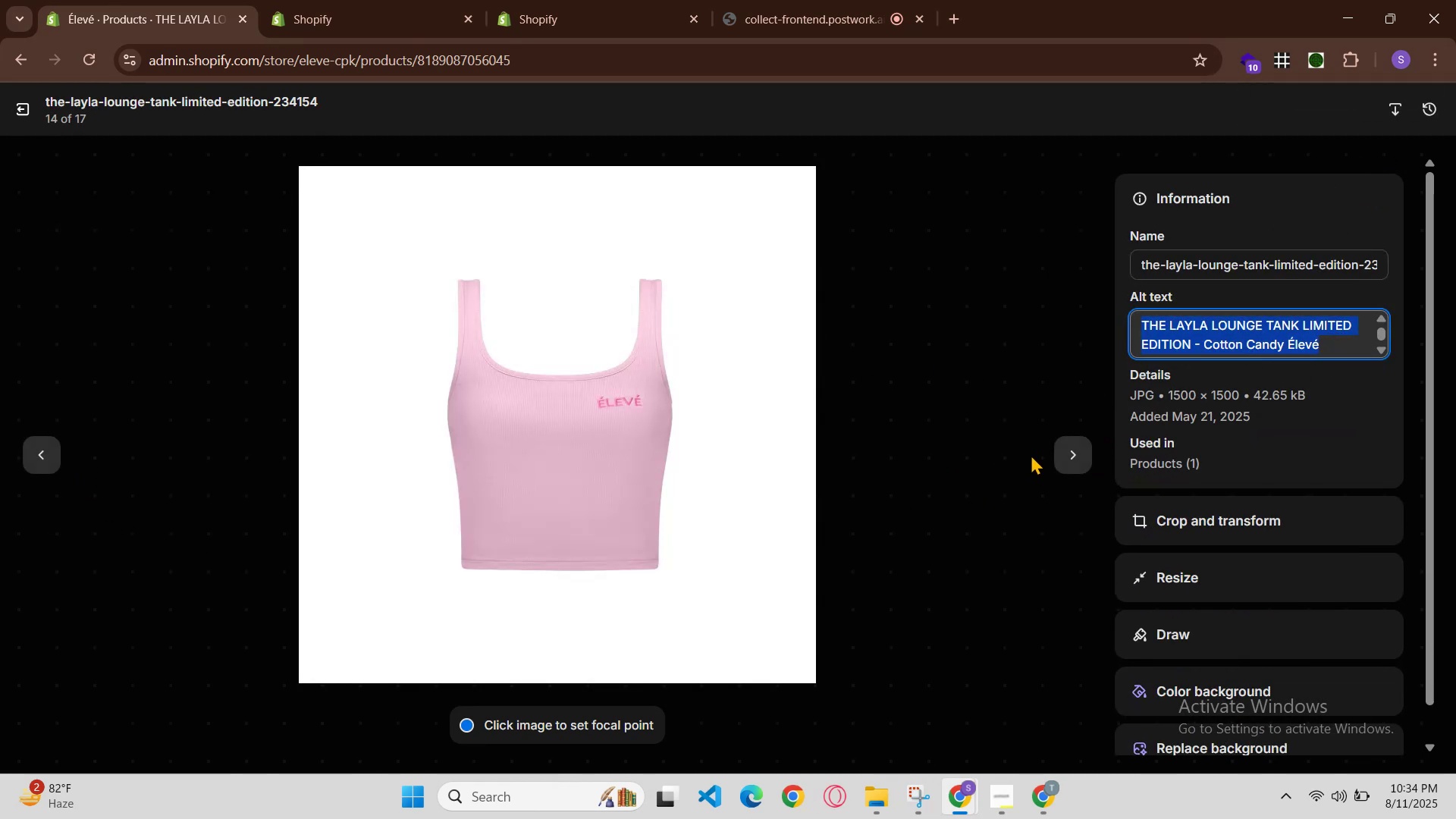 
left_click([1064, 457])
 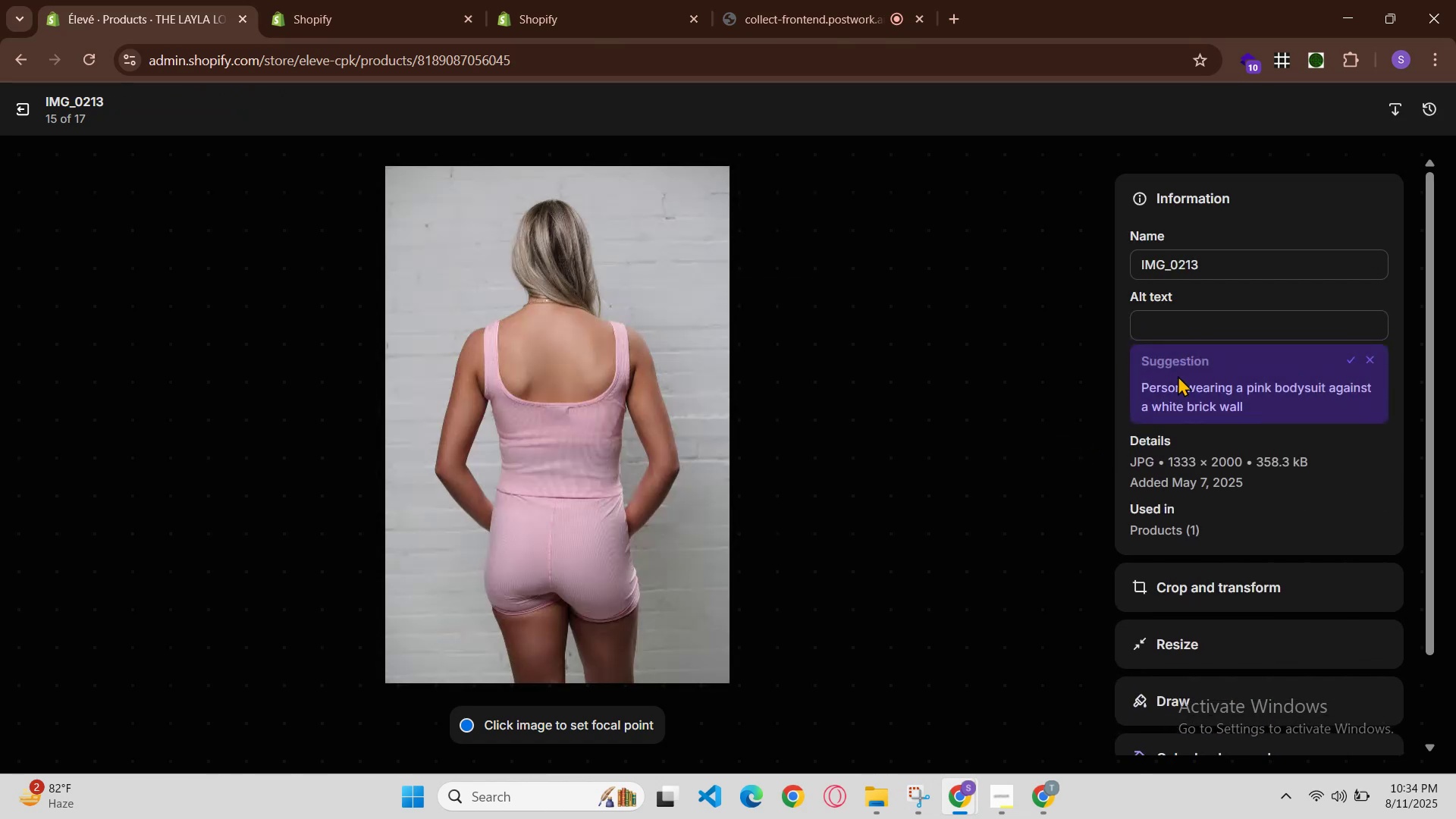 
left_click([1200, 326])
 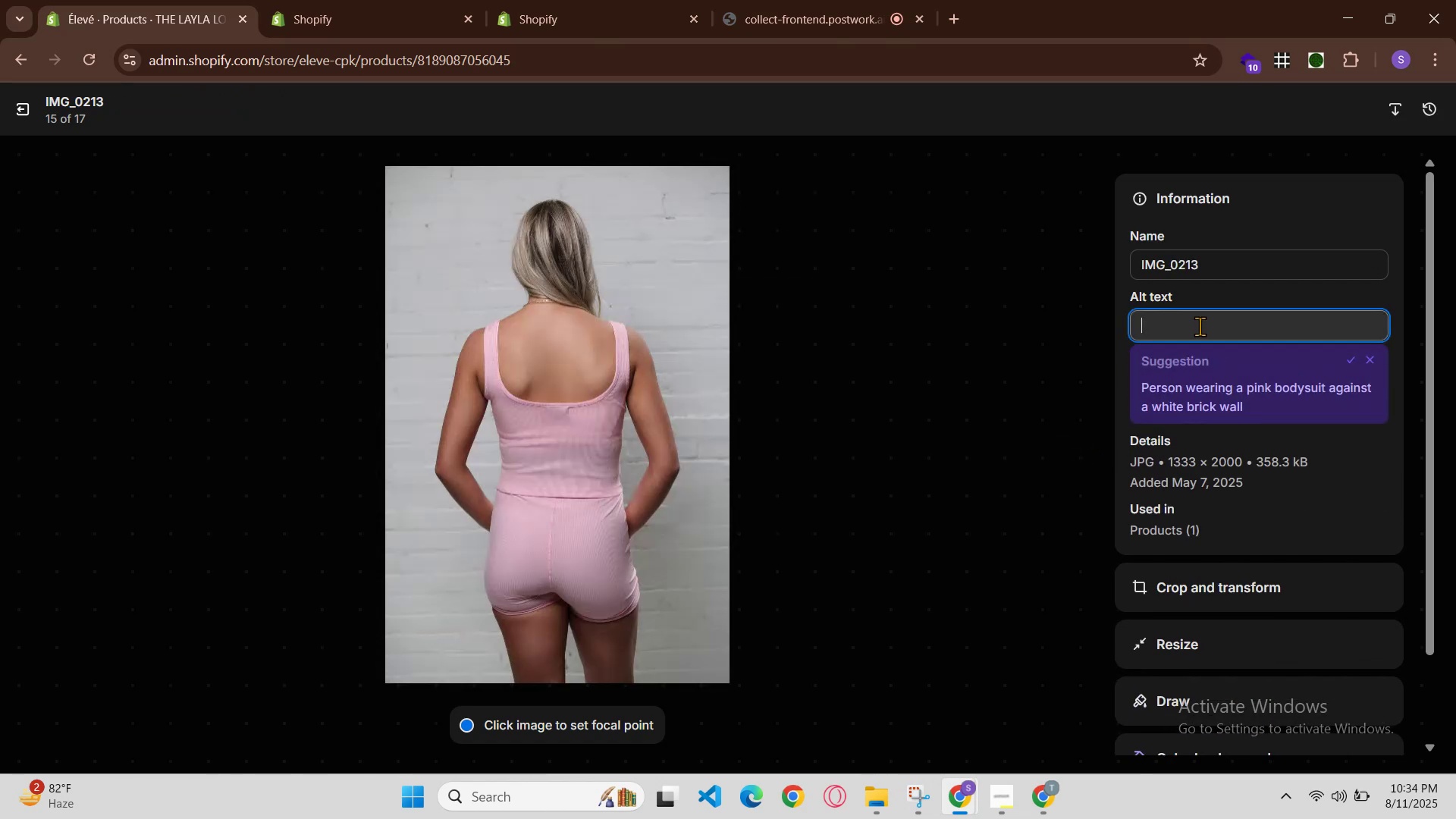 
key(Control+ControlLeft)
 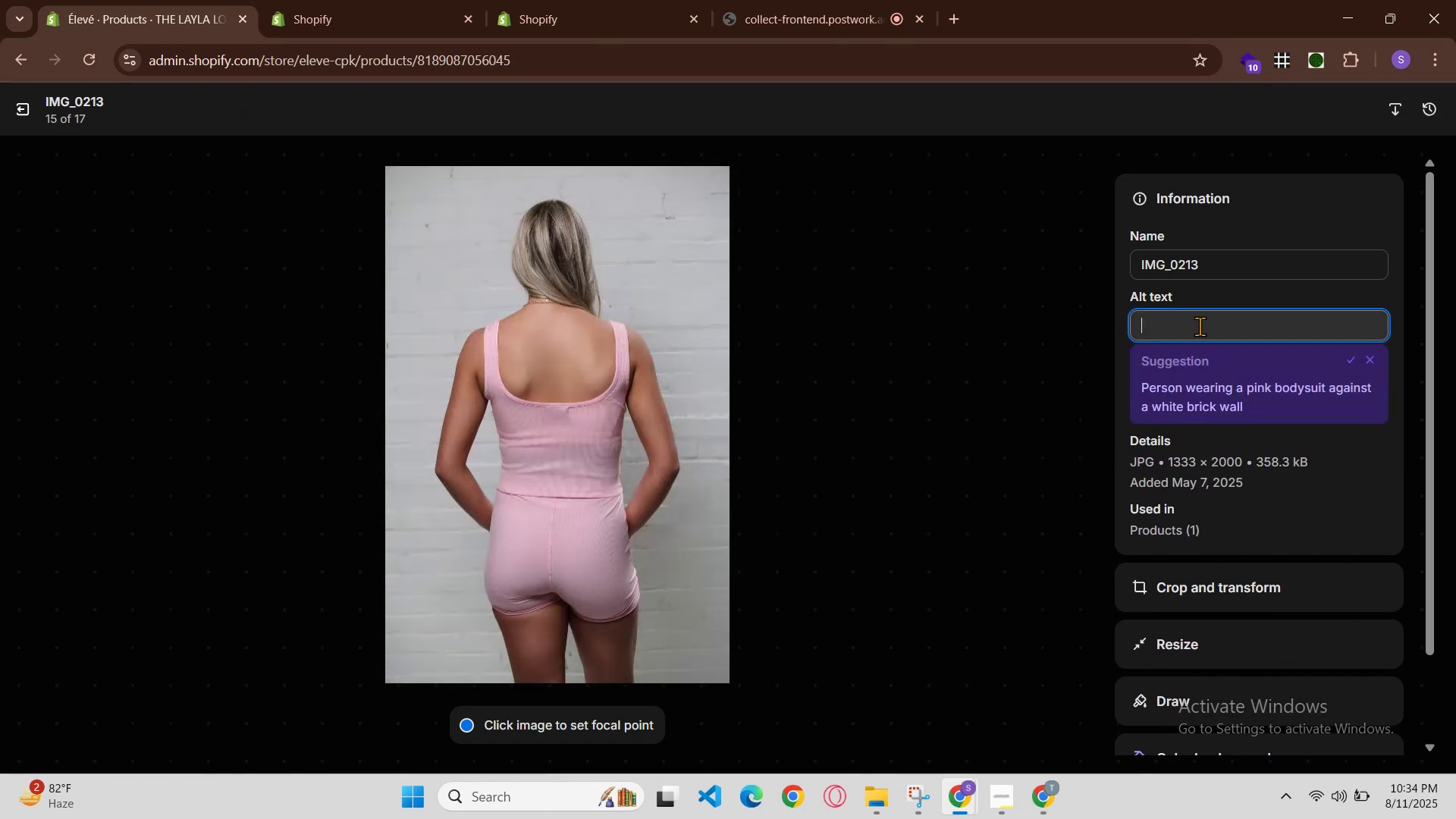 
key(Control+V)
 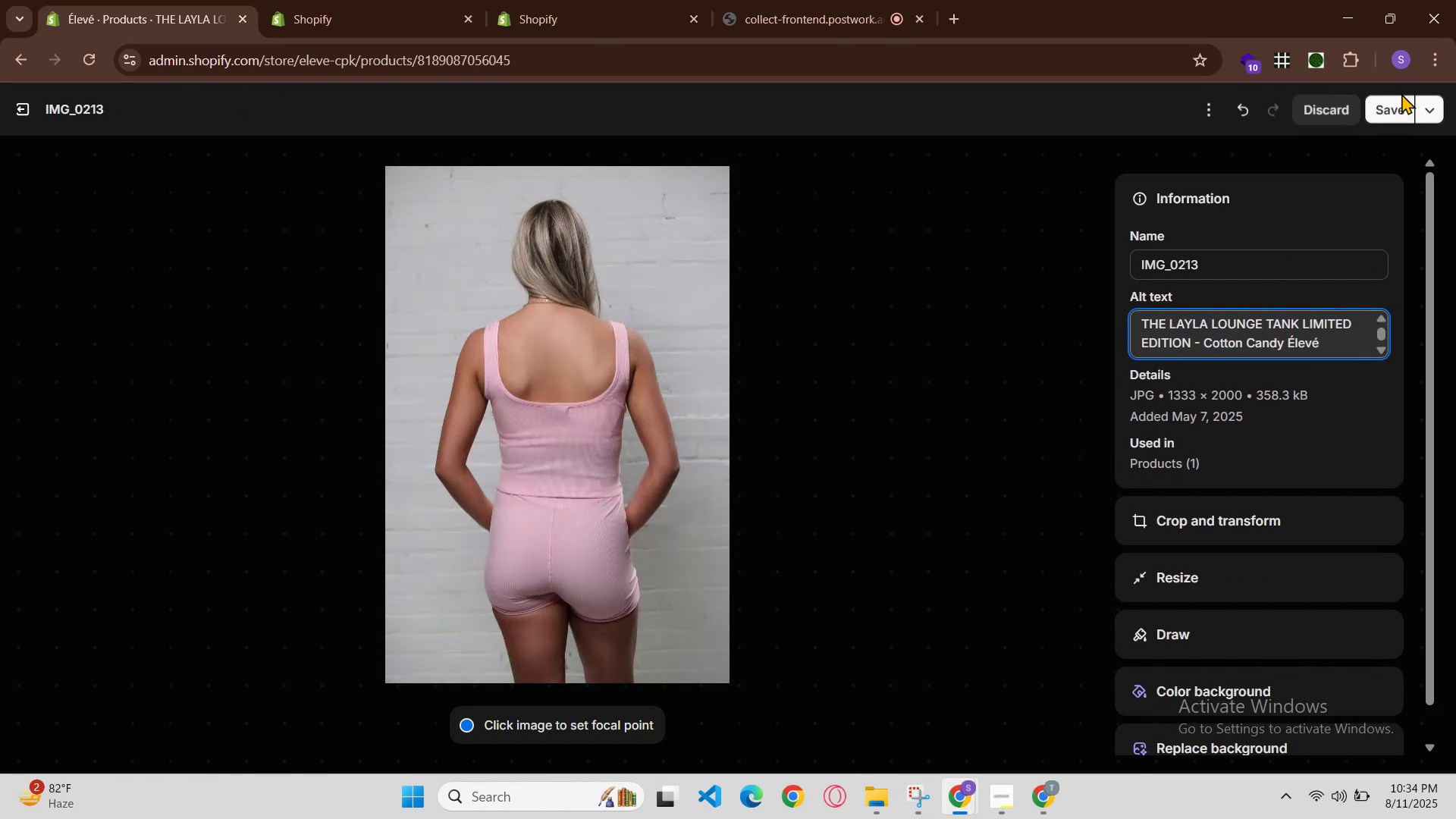 
left_click([1398, 103])
 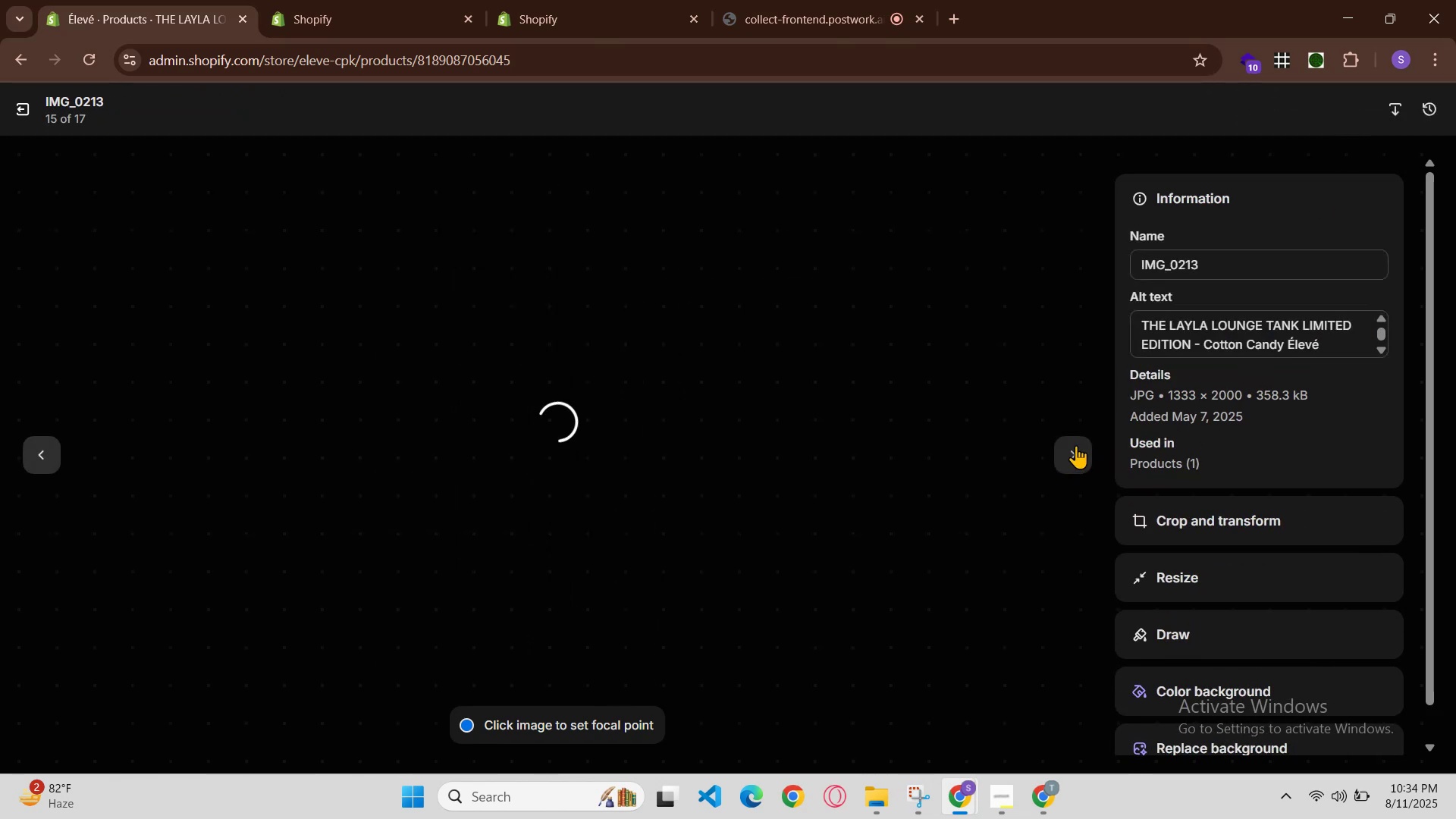 
left_click([1076, 445])
 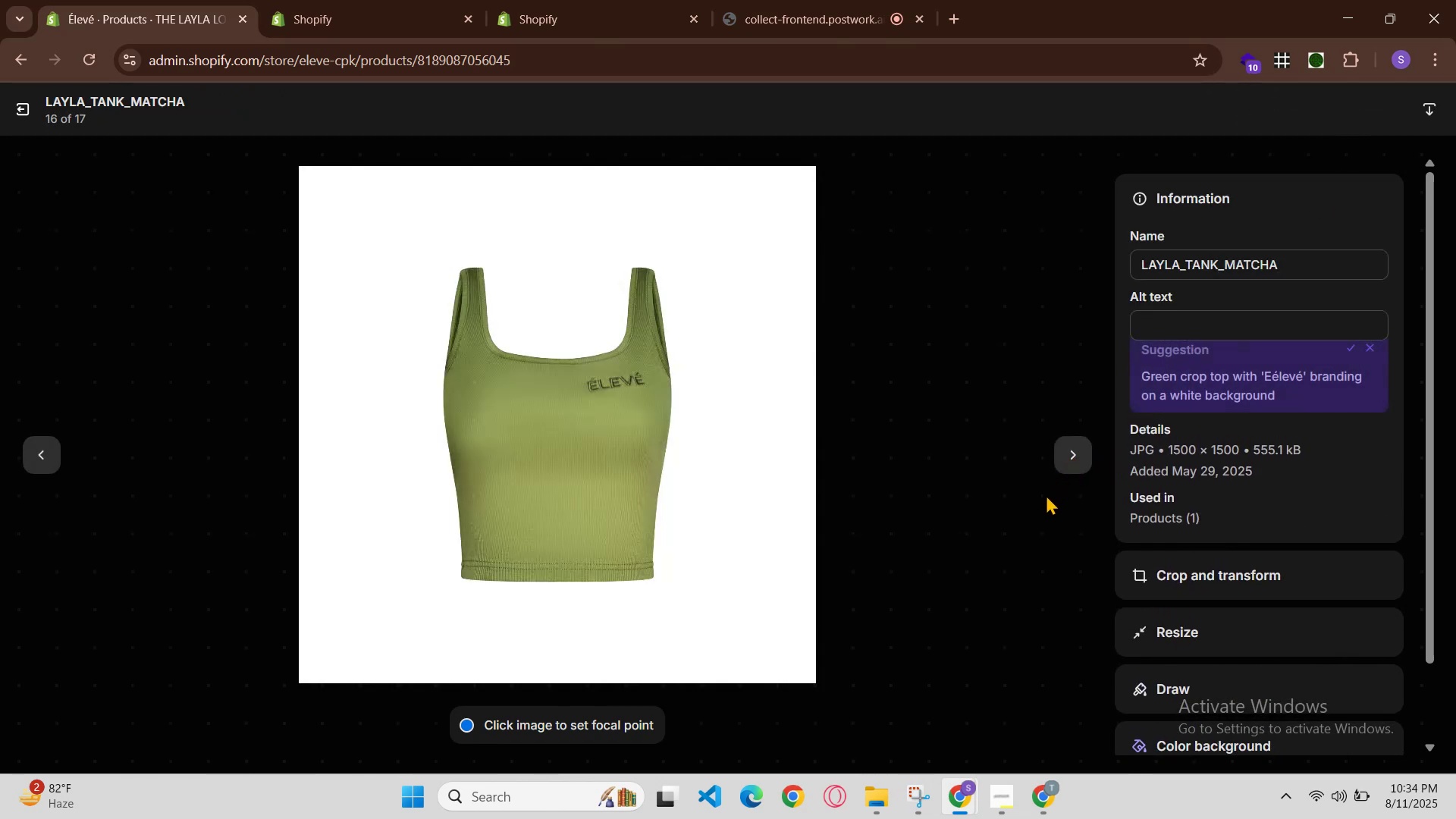 
double_click([963, 791])
 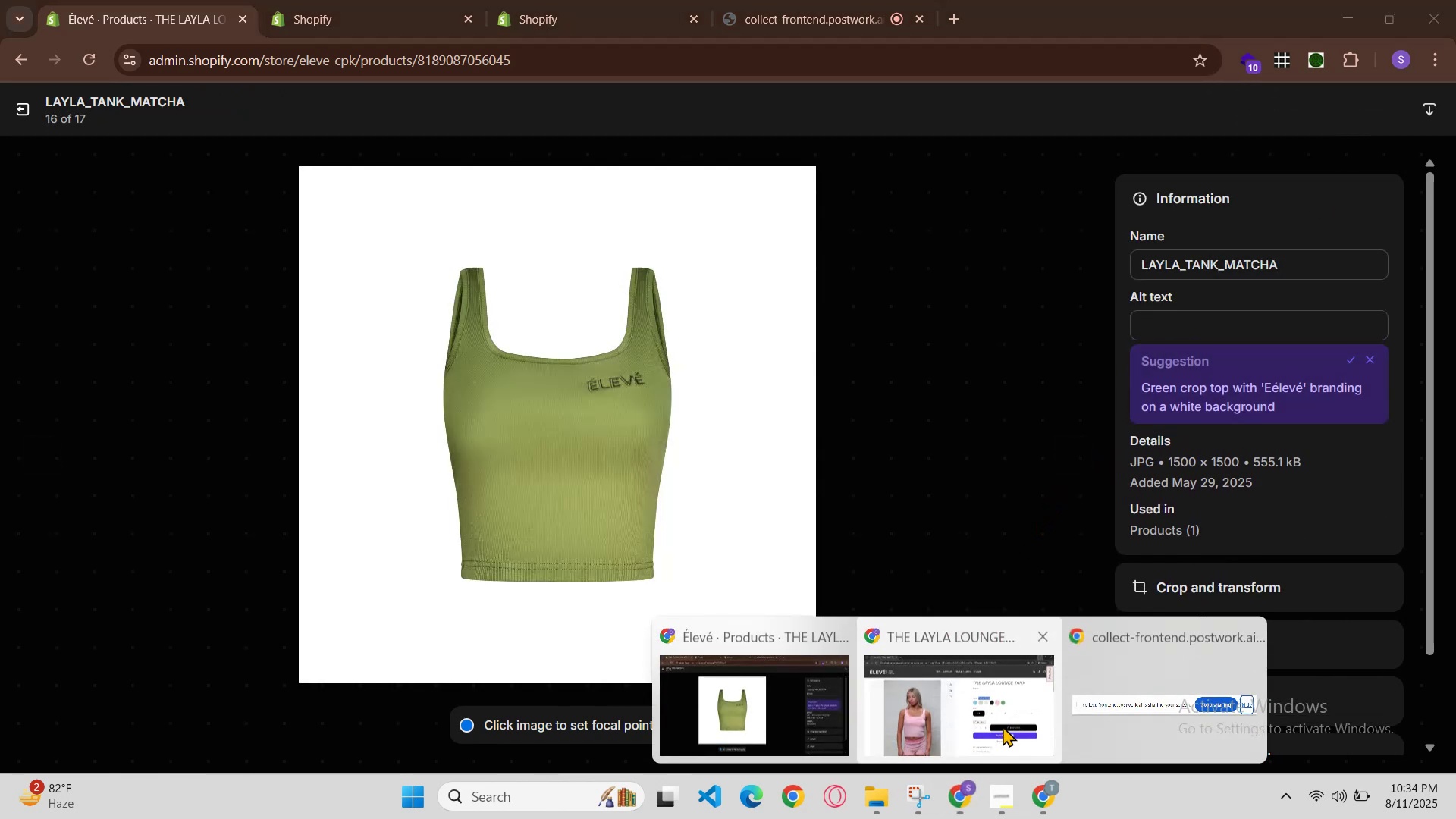 
left_click([1003, 725])
 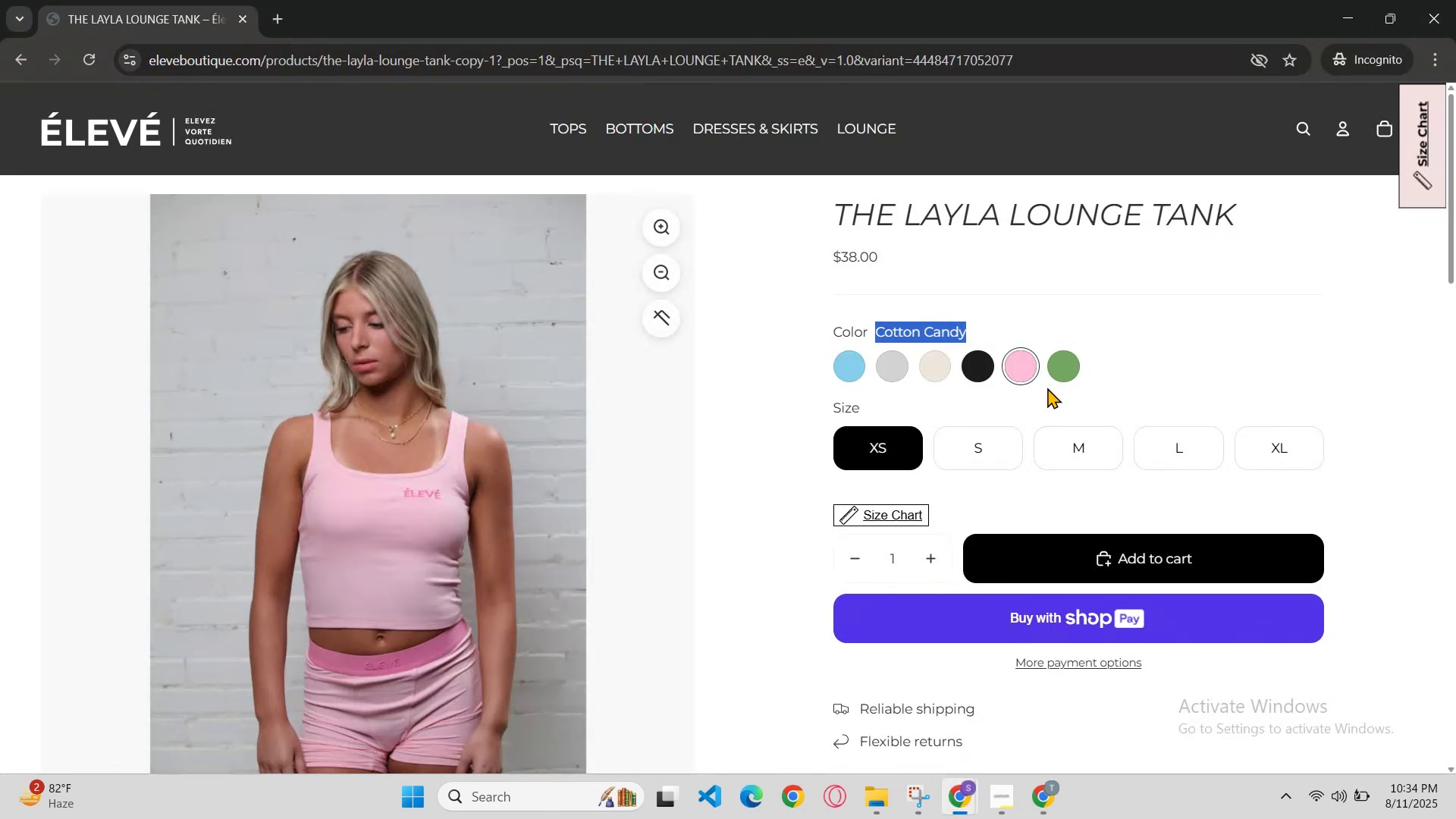 
left_click([1060, 366])
 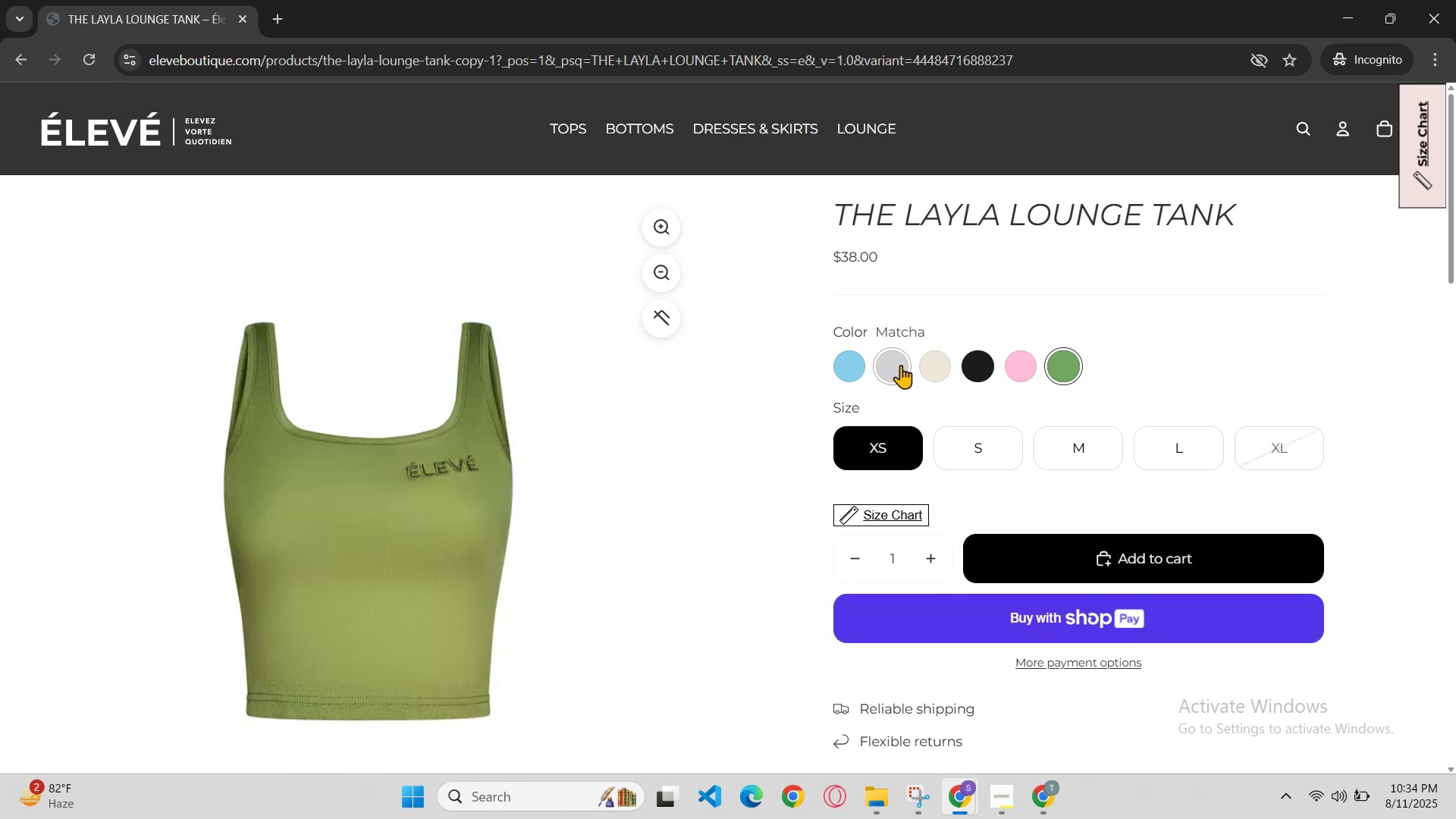 
scroll: coordinate [907, 372], scroll_direction: down, amount: 1.0
 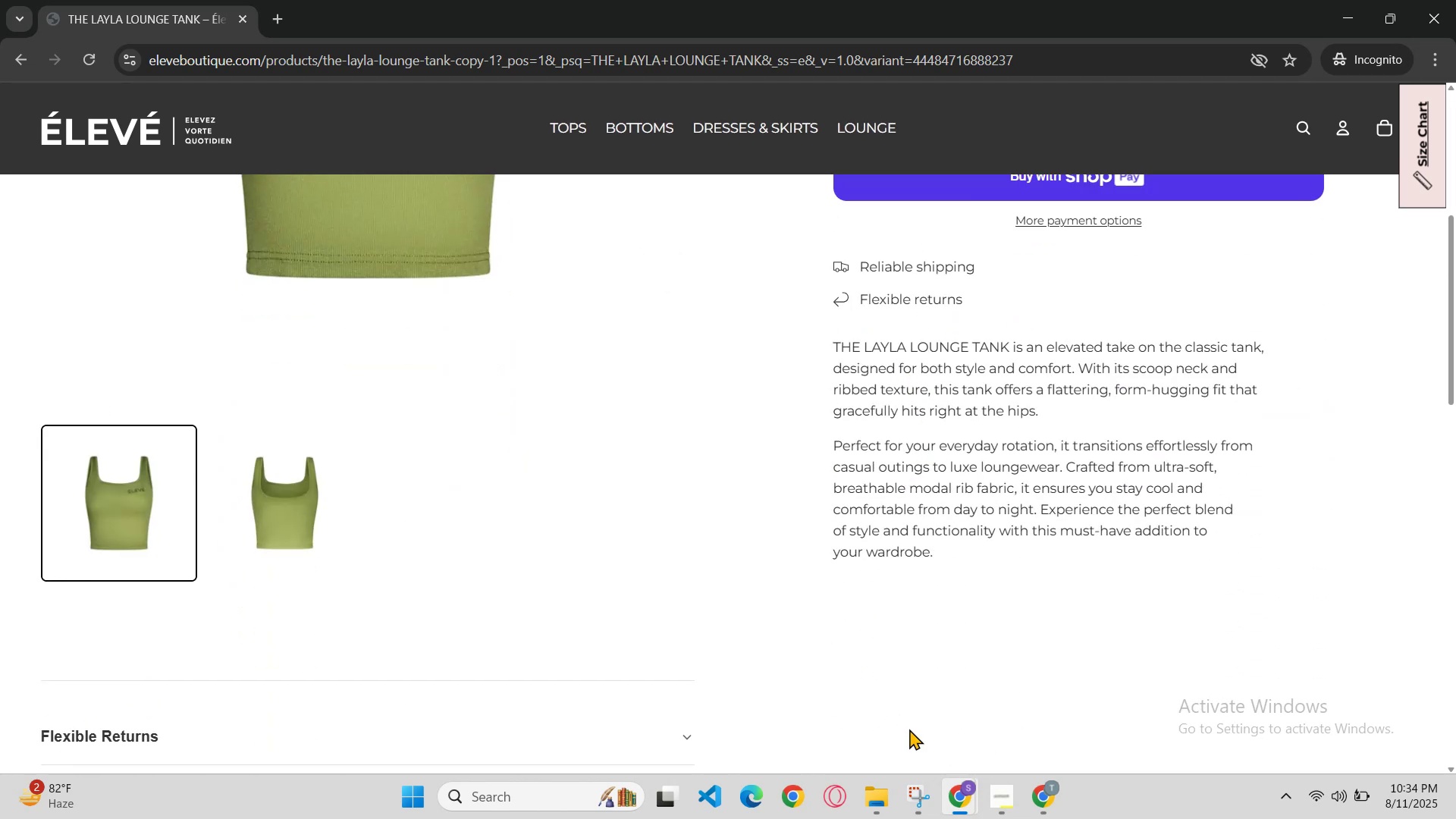 
left_click([968, 795])
 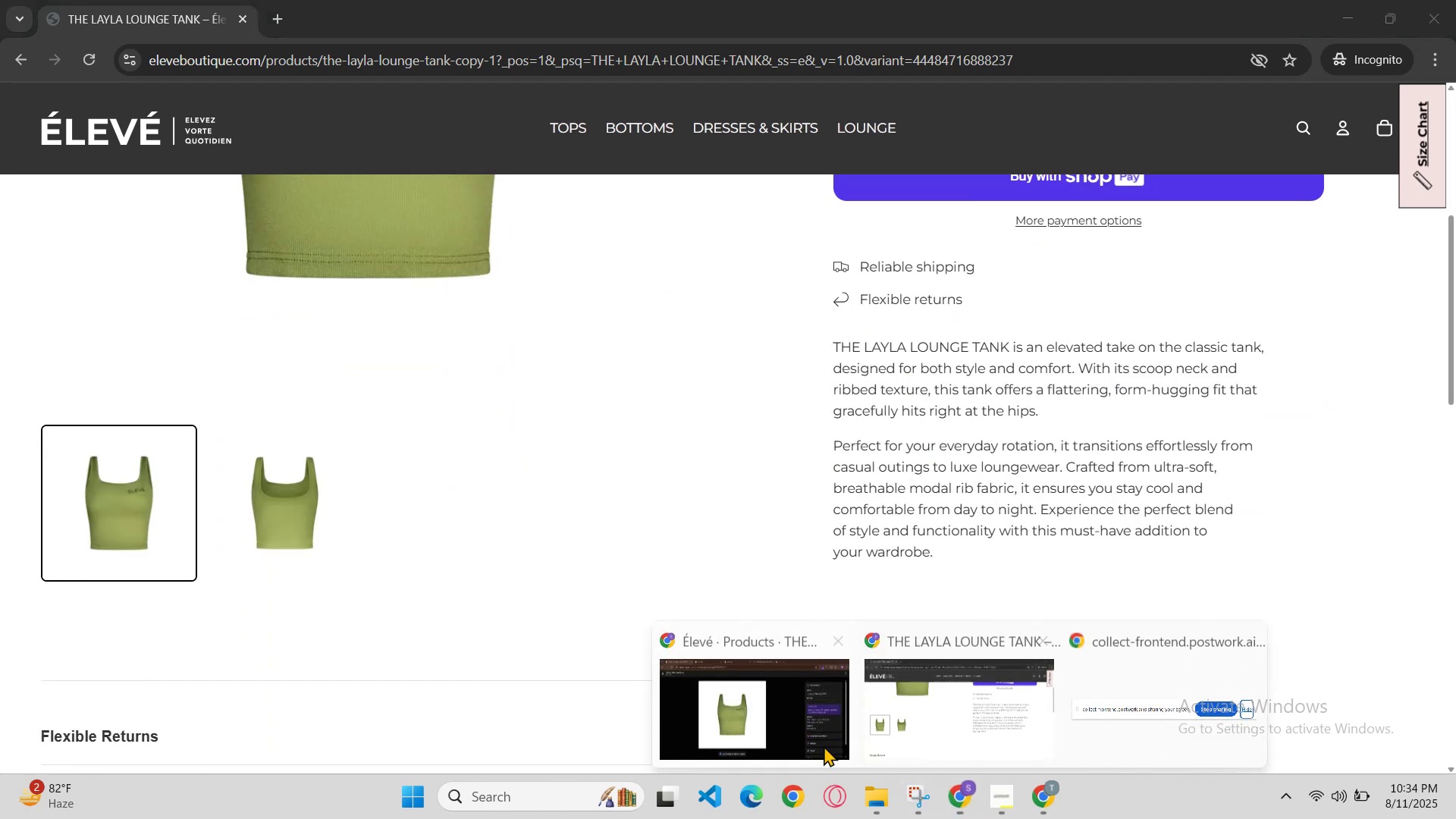 
left_click([806, 740])
 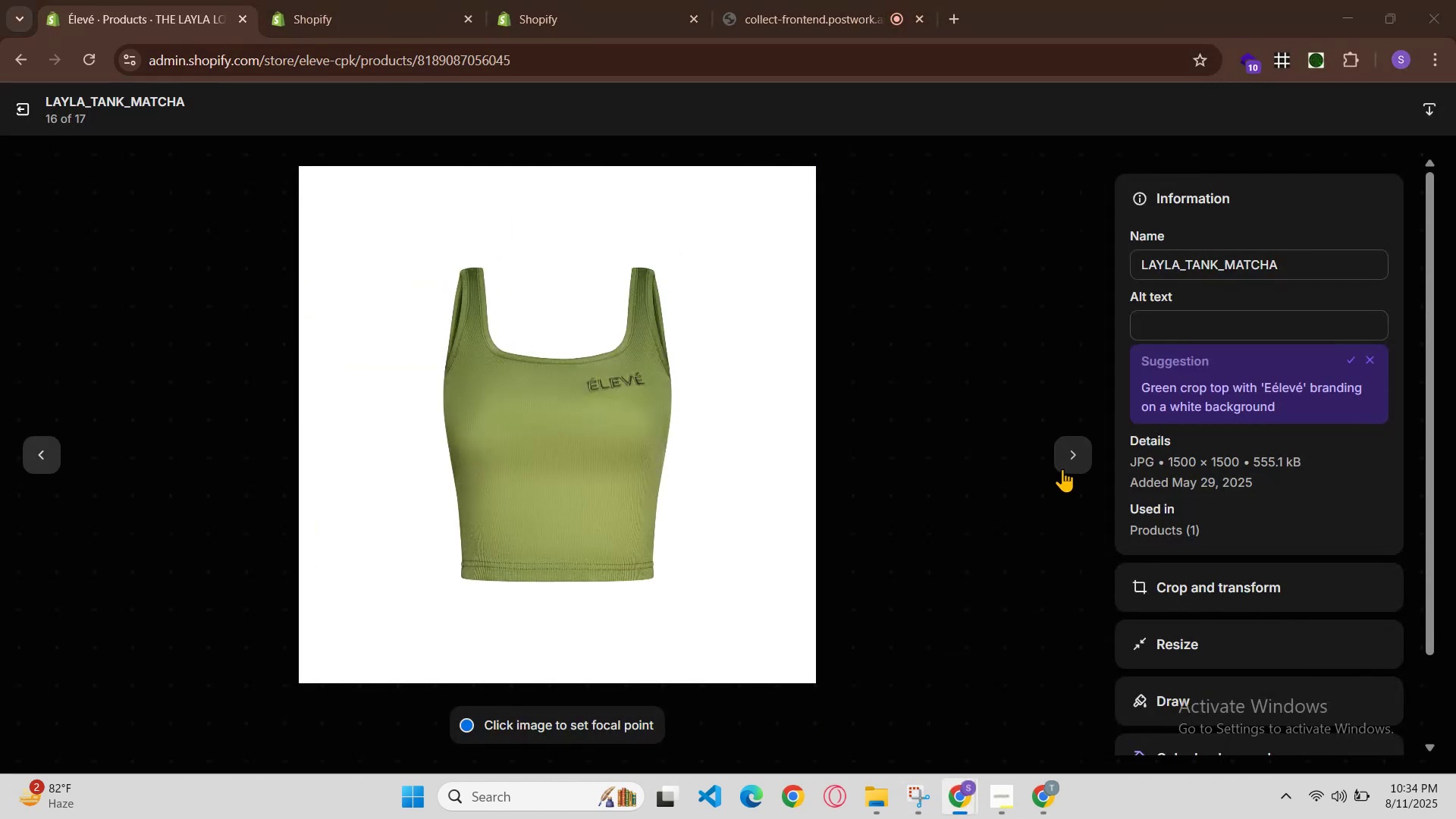 
double_click([1064, 467])
 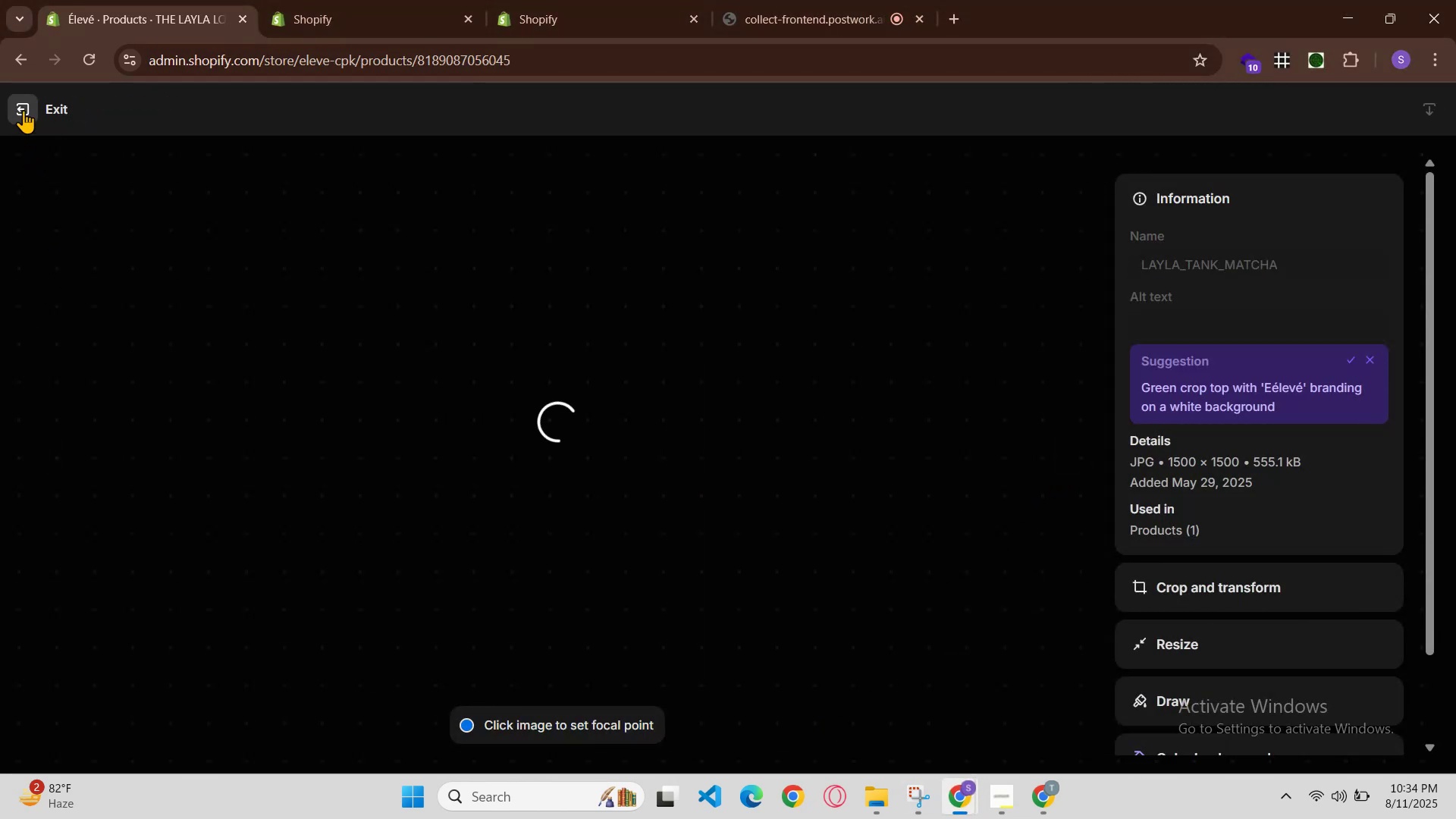 
left_click([24, 109])
 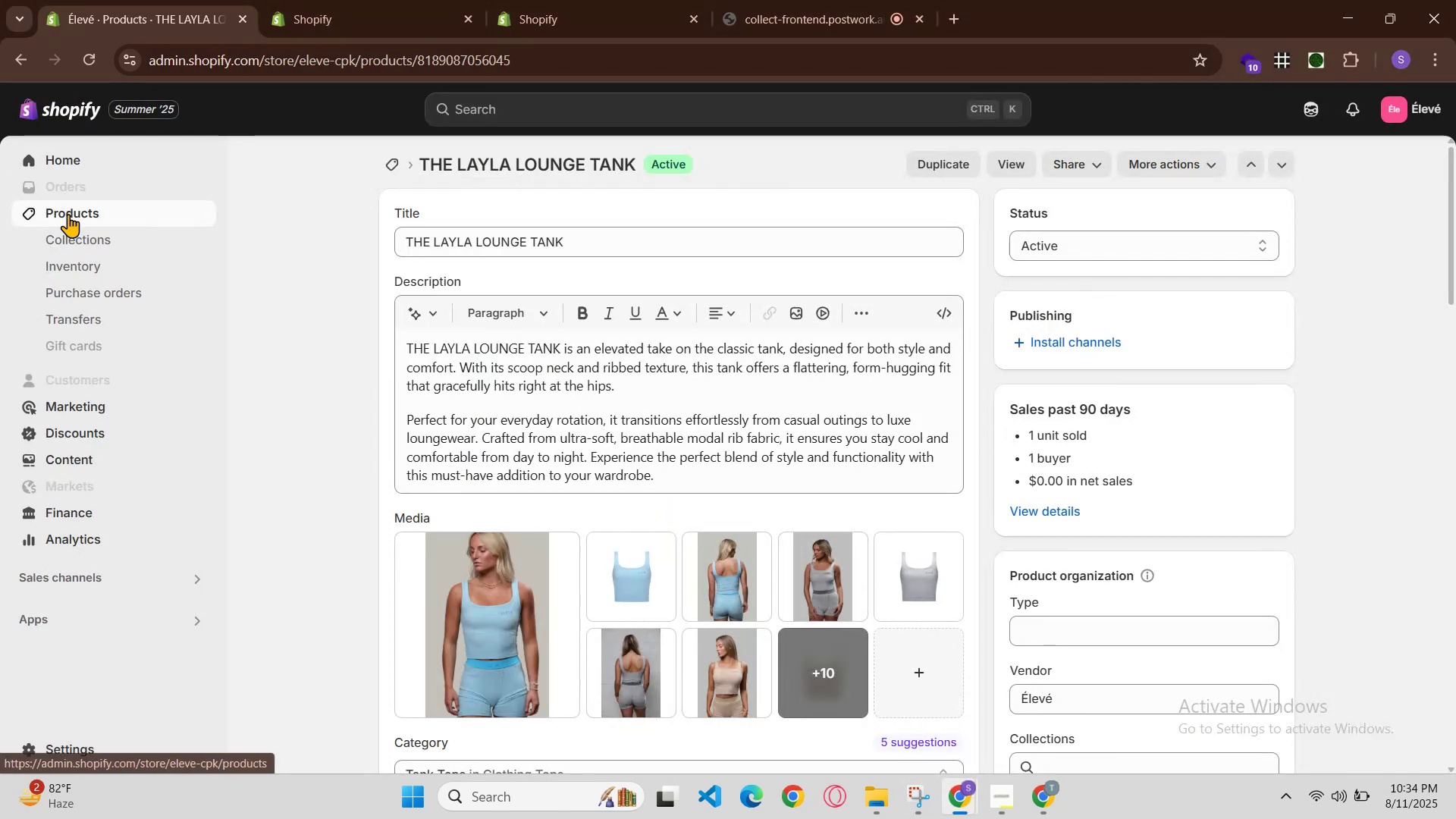 
left_click([68, 214])
 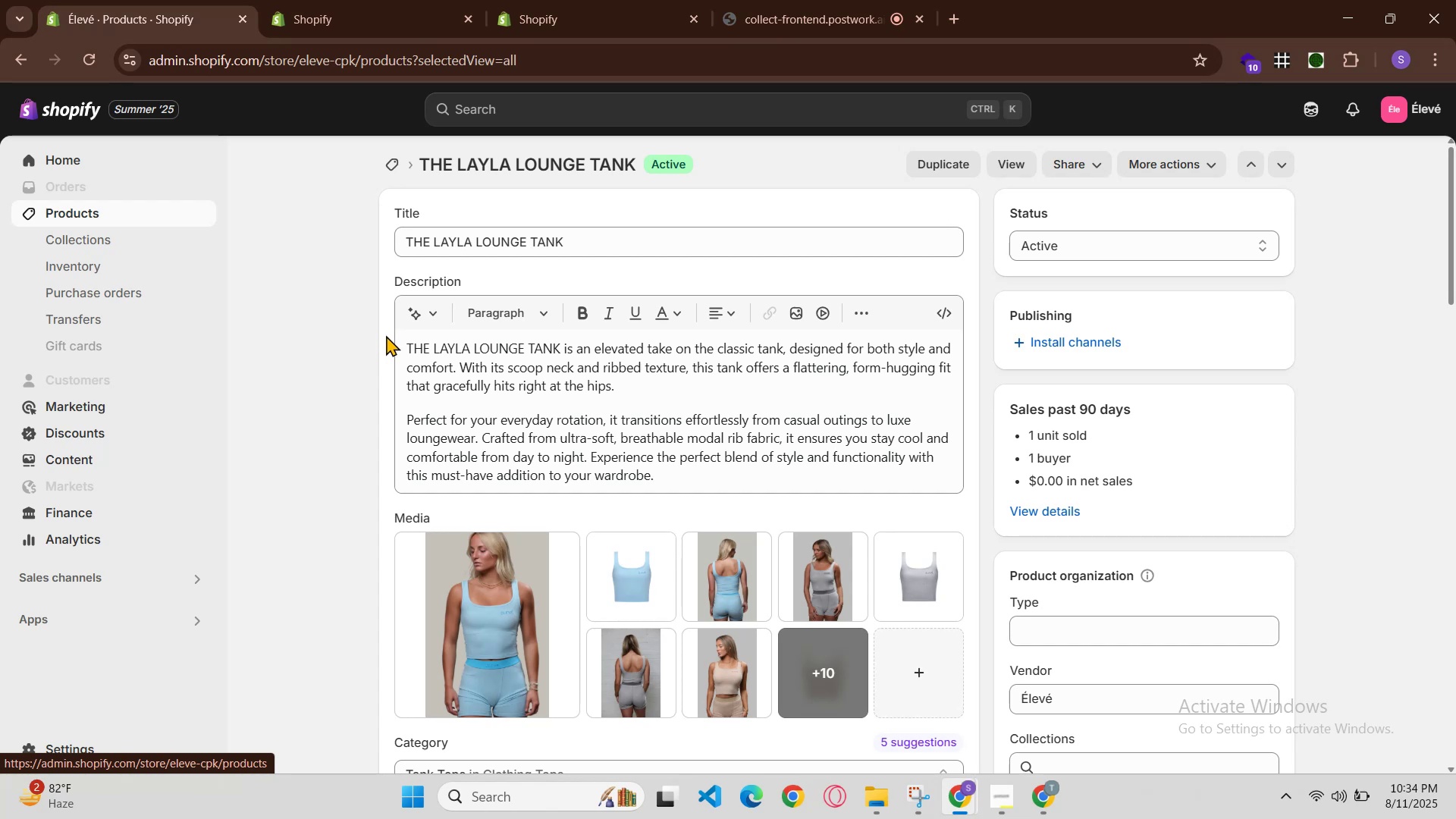 
scroll: coordinate [479, 590], scroll_direction: down, amount: 10.0
 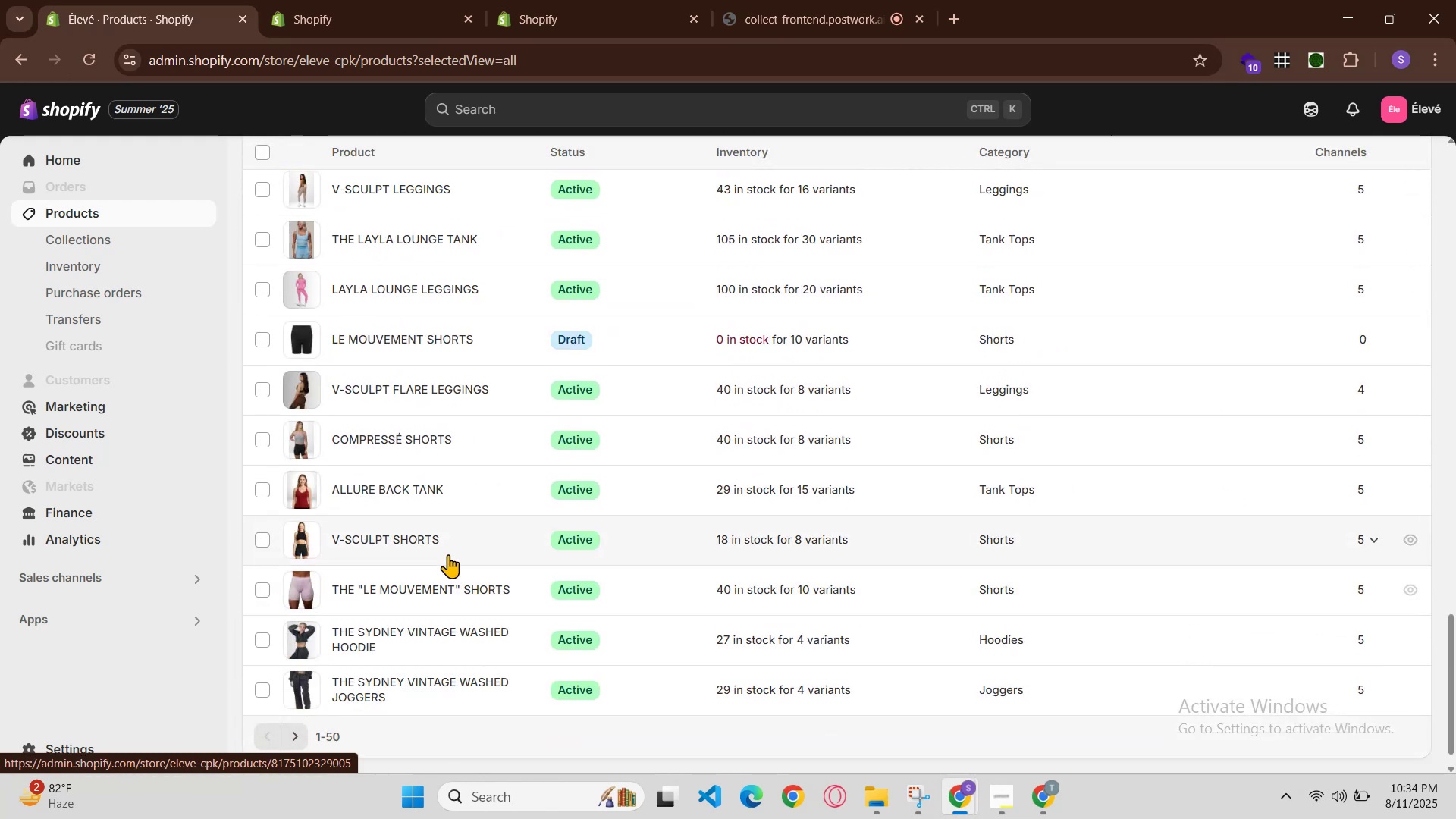 
scroll: coordinate [448, 541], scroll_direction: up, amount: 1.0
 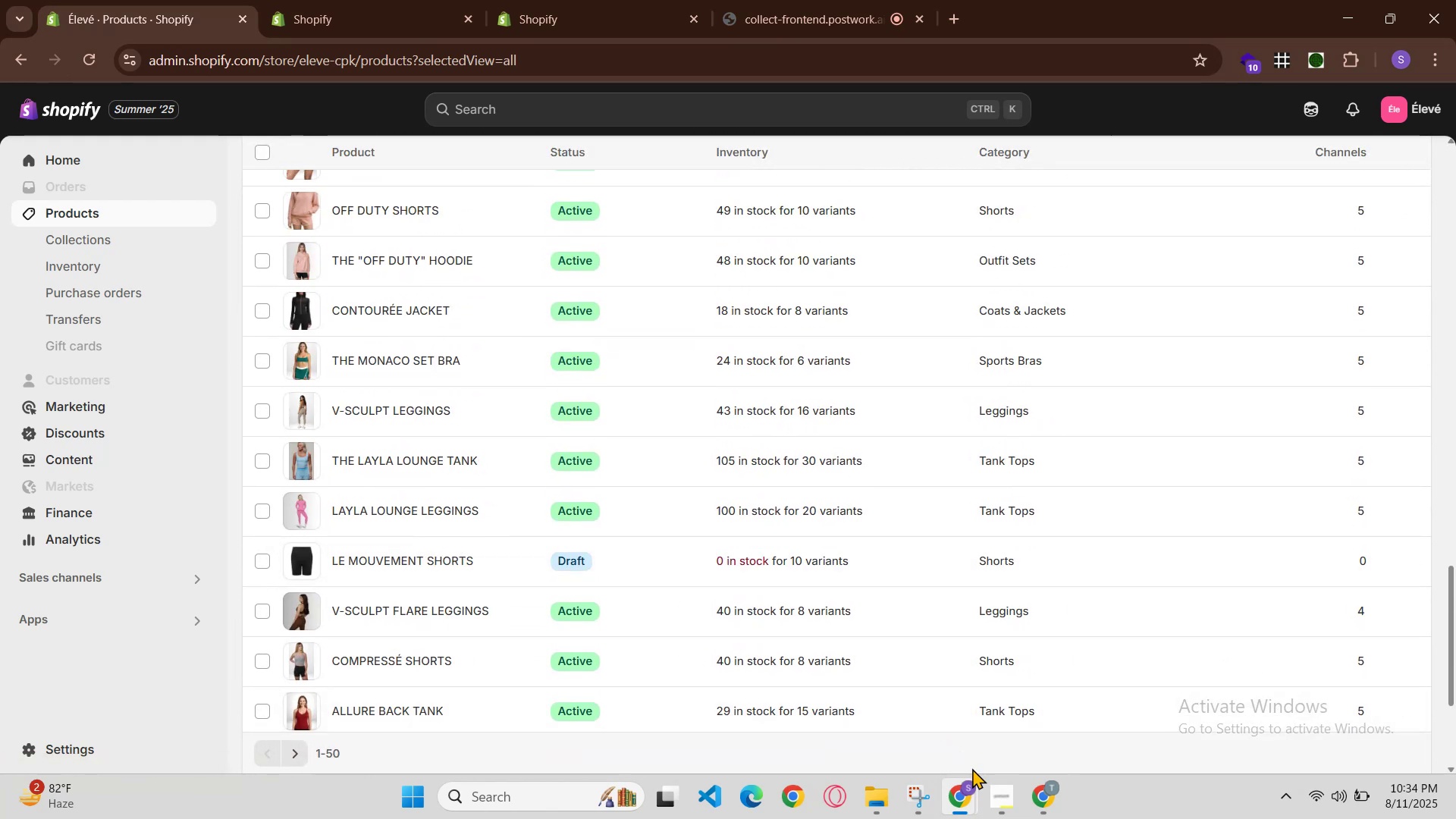 
left_click([970, 809])
 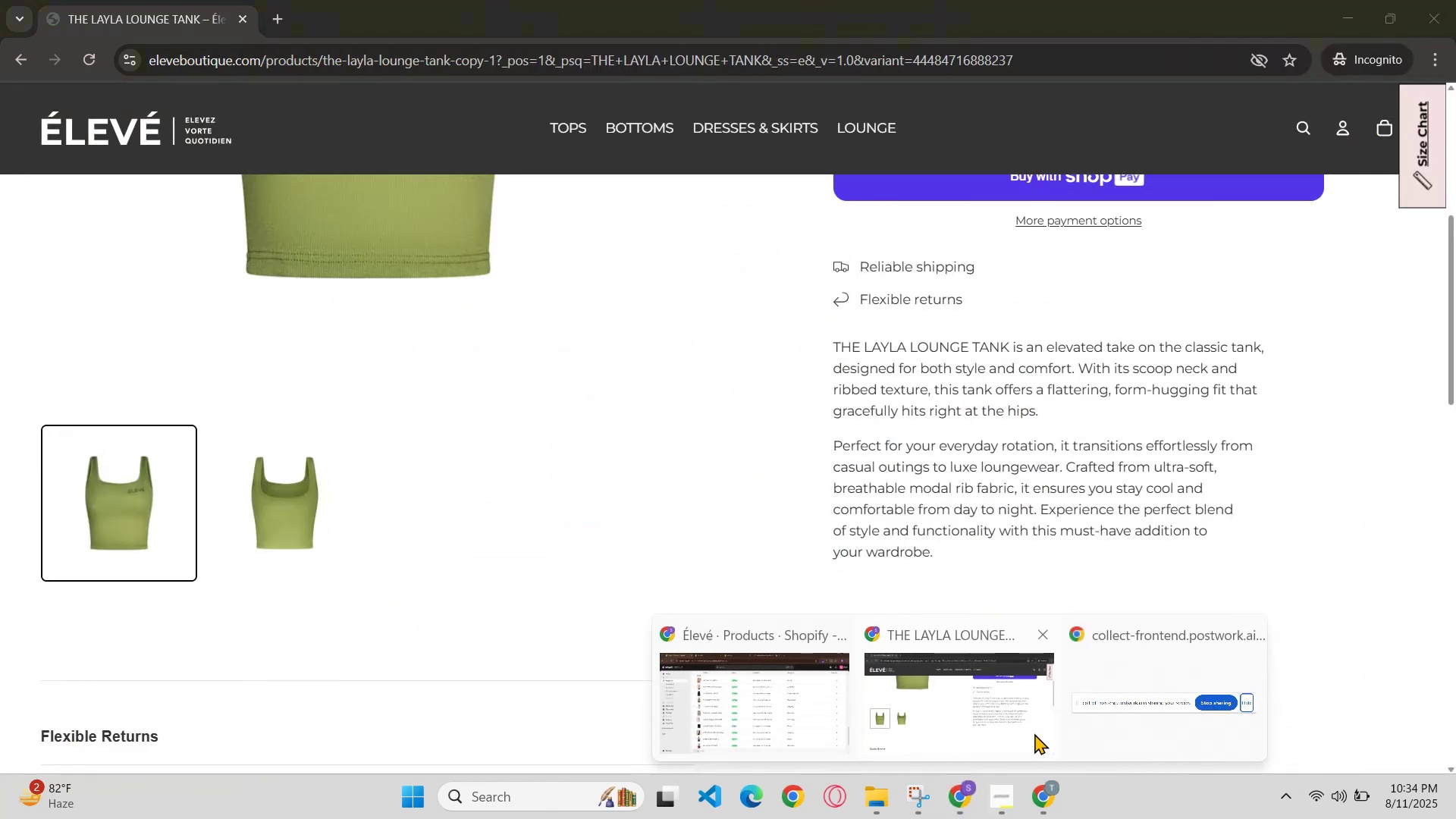 
left_click([1028, 733])
 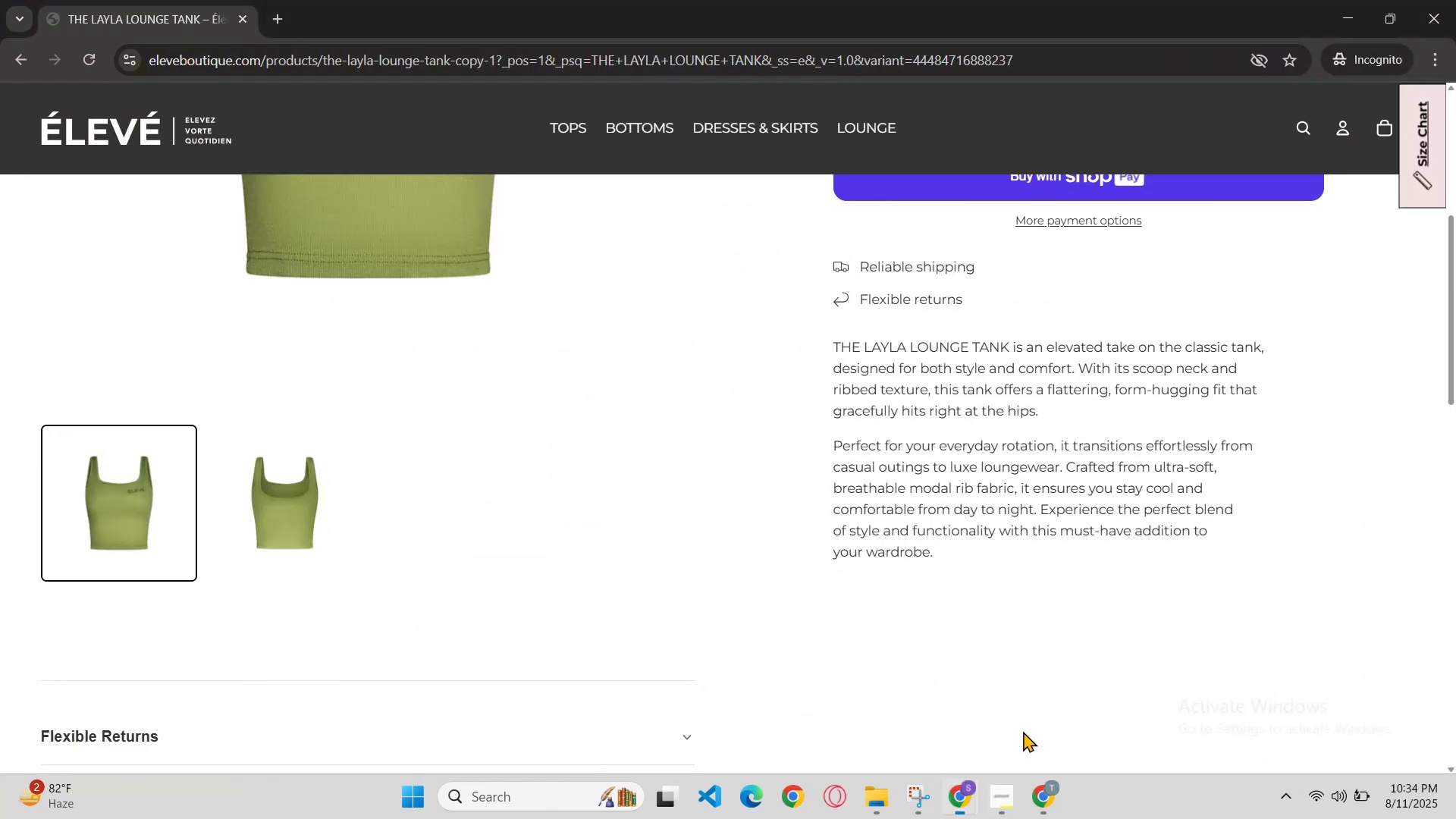 
scroll: coordinate [996, 674], scroll_direction: up, amount: 2.0
 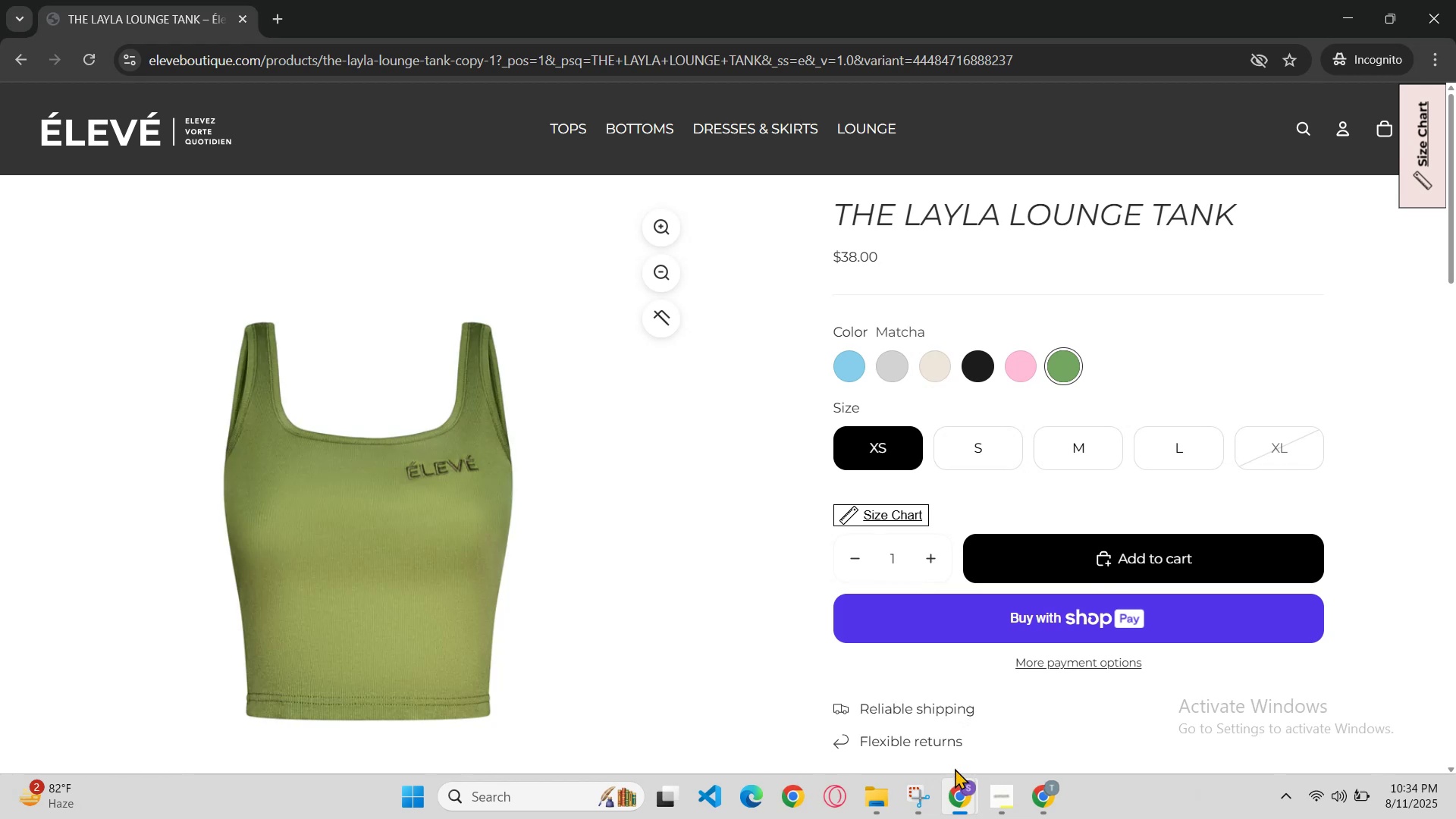 
left_click([960, 798])
 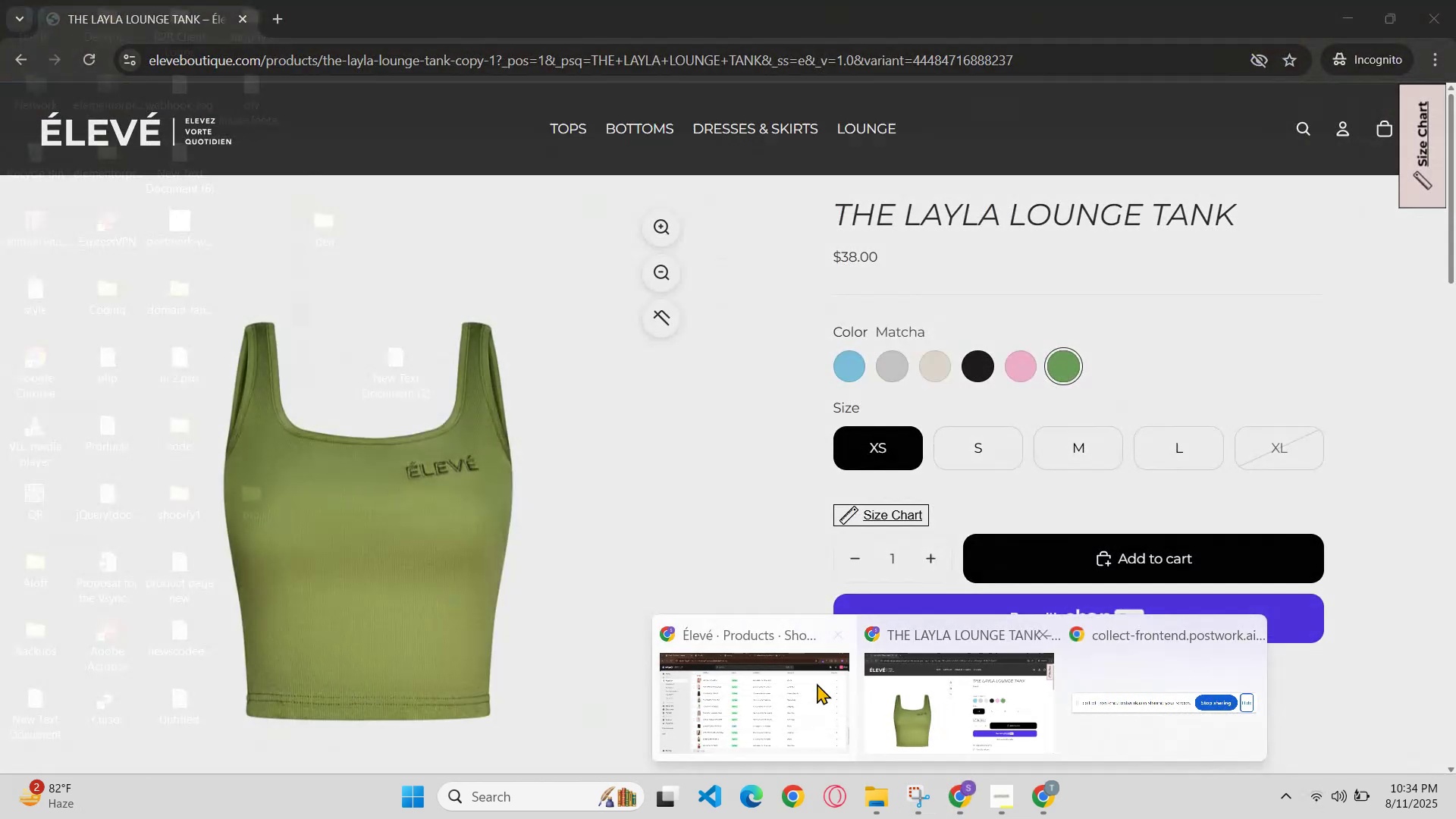 
left_click([800, 680])
 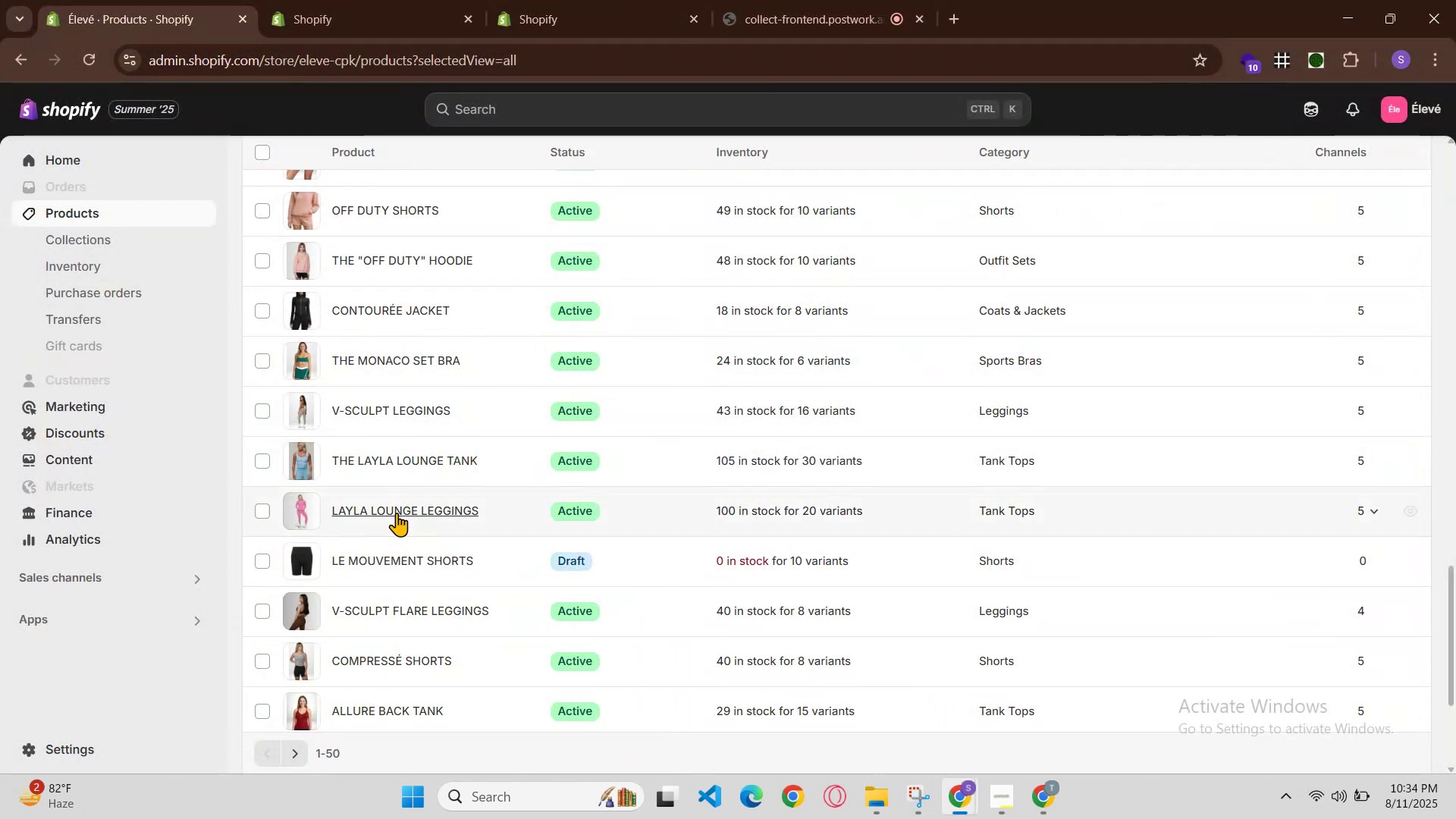 
left_click([397, 513])
 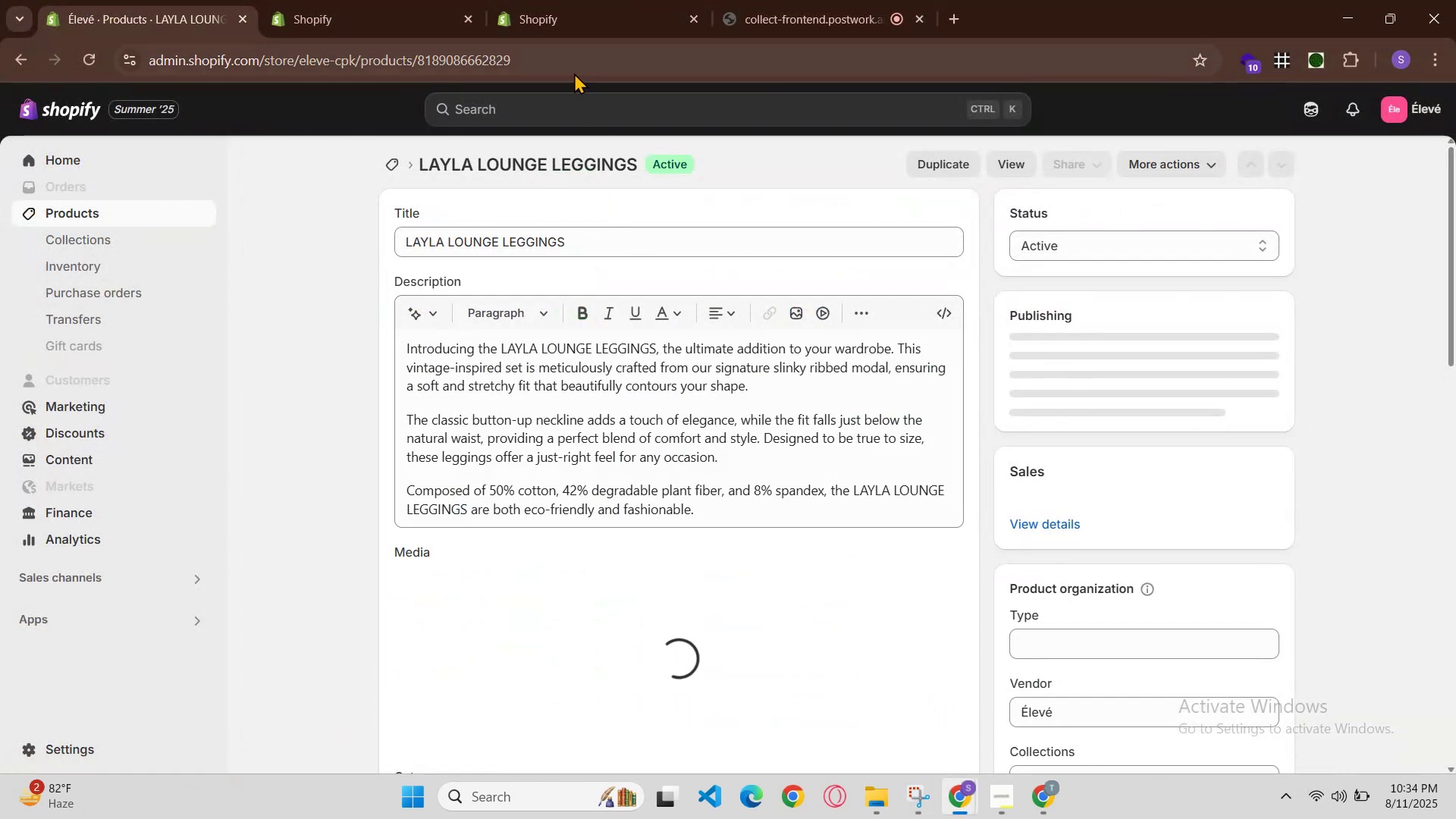 
double_click([592, 246])
 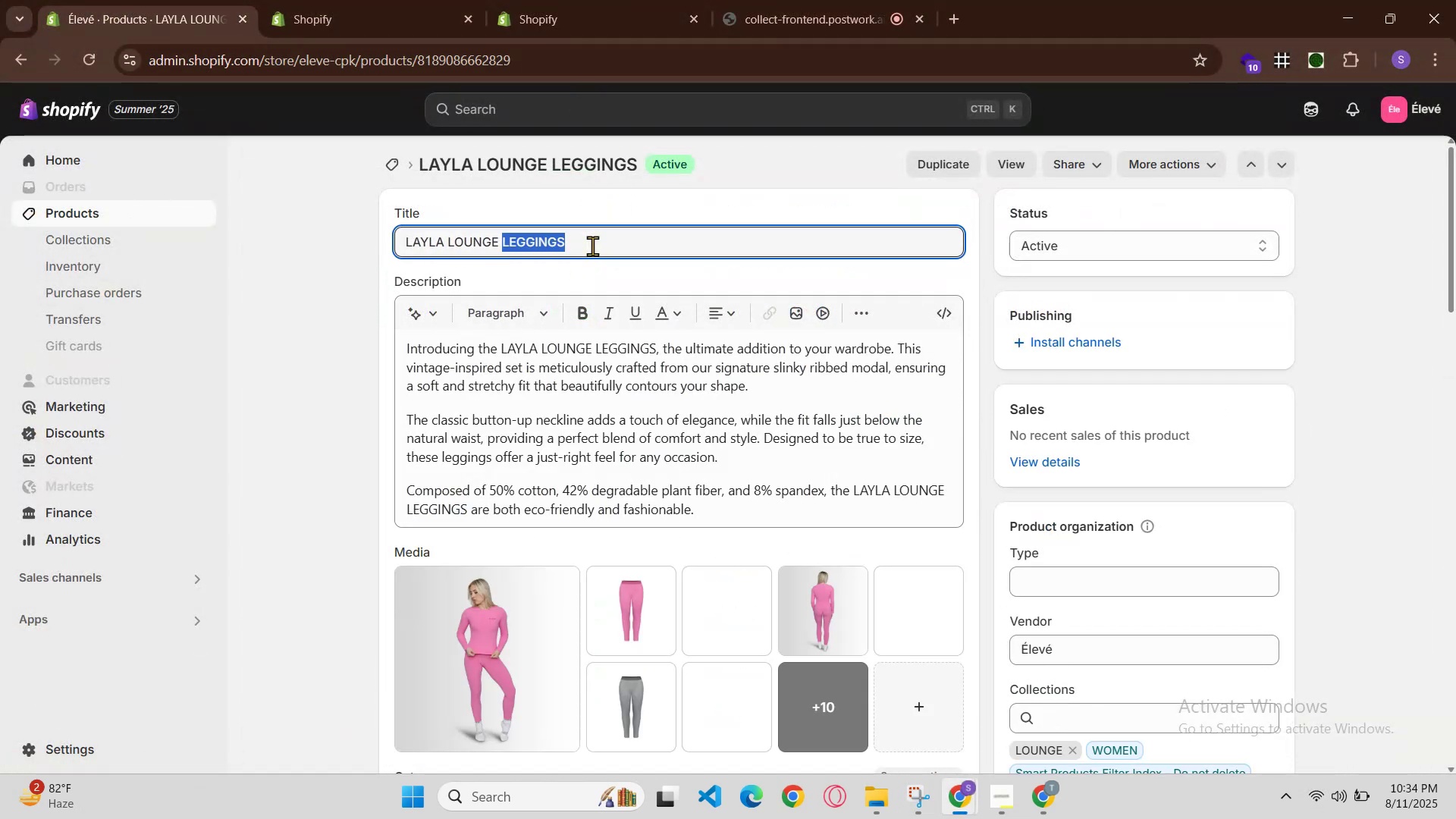 
triple_click([592, 246])
 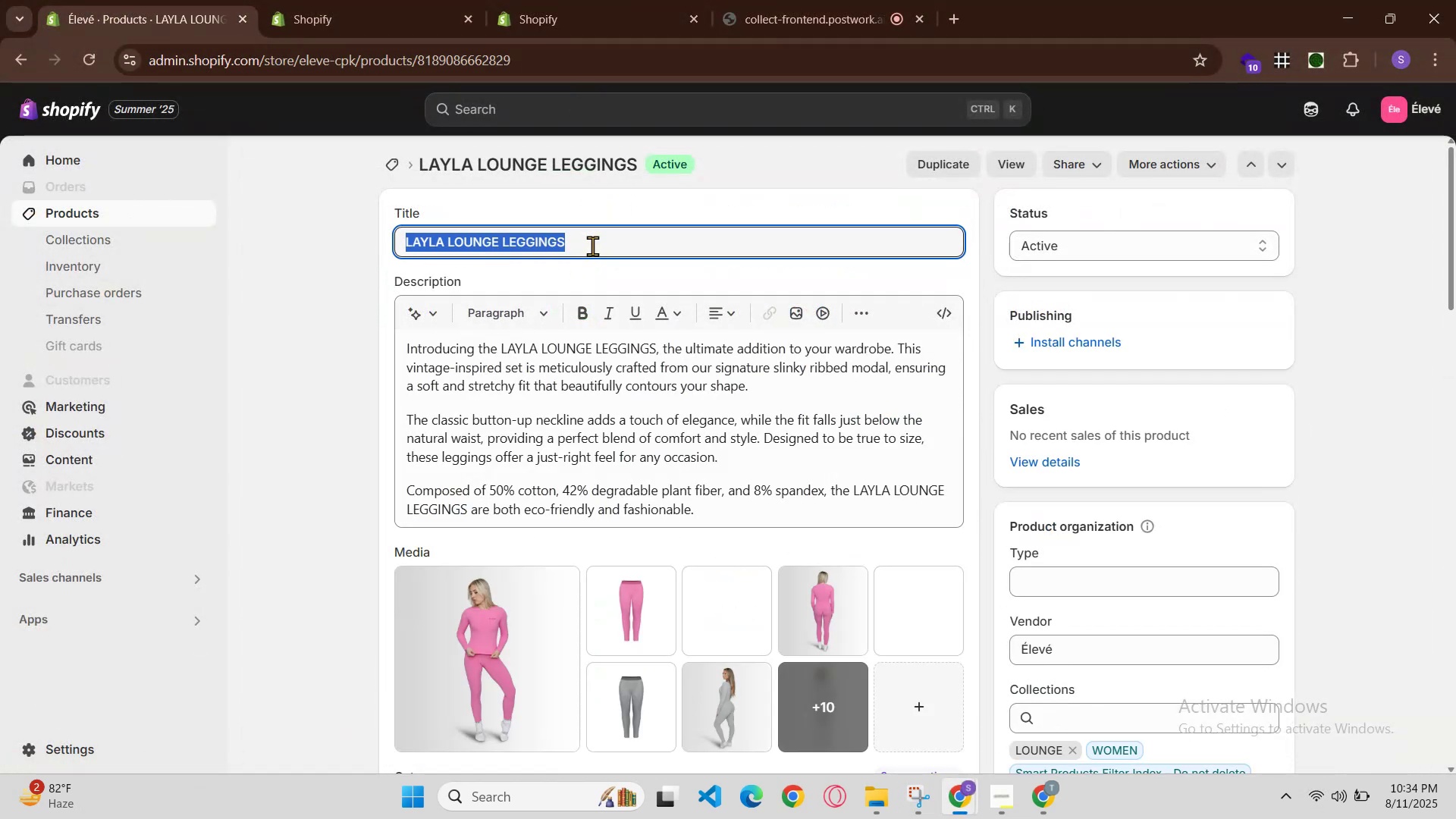 
hold_key(key=ControlLeft, duration=0.63)
 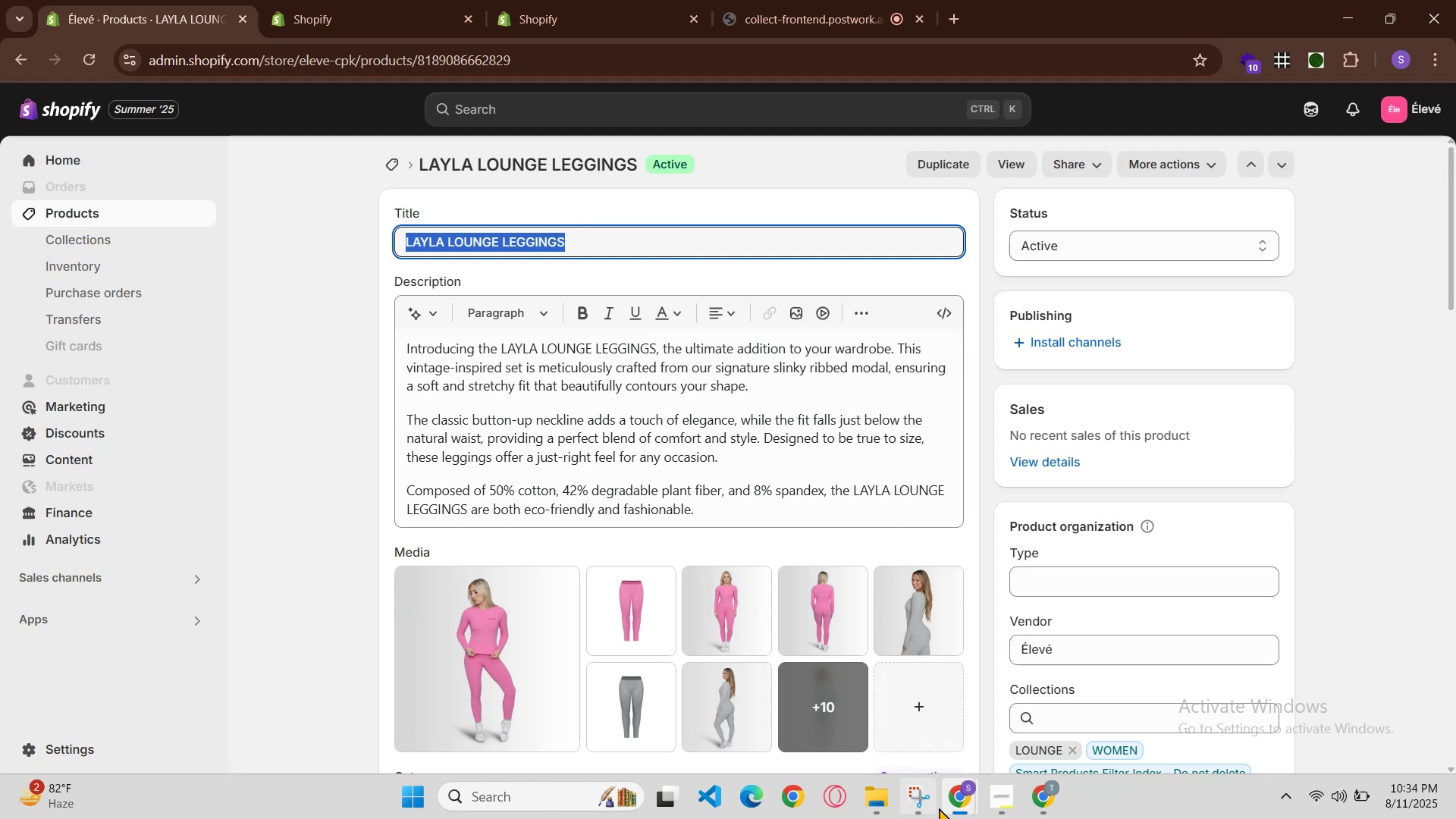 
hold_key(key=C, duration=0.32)
 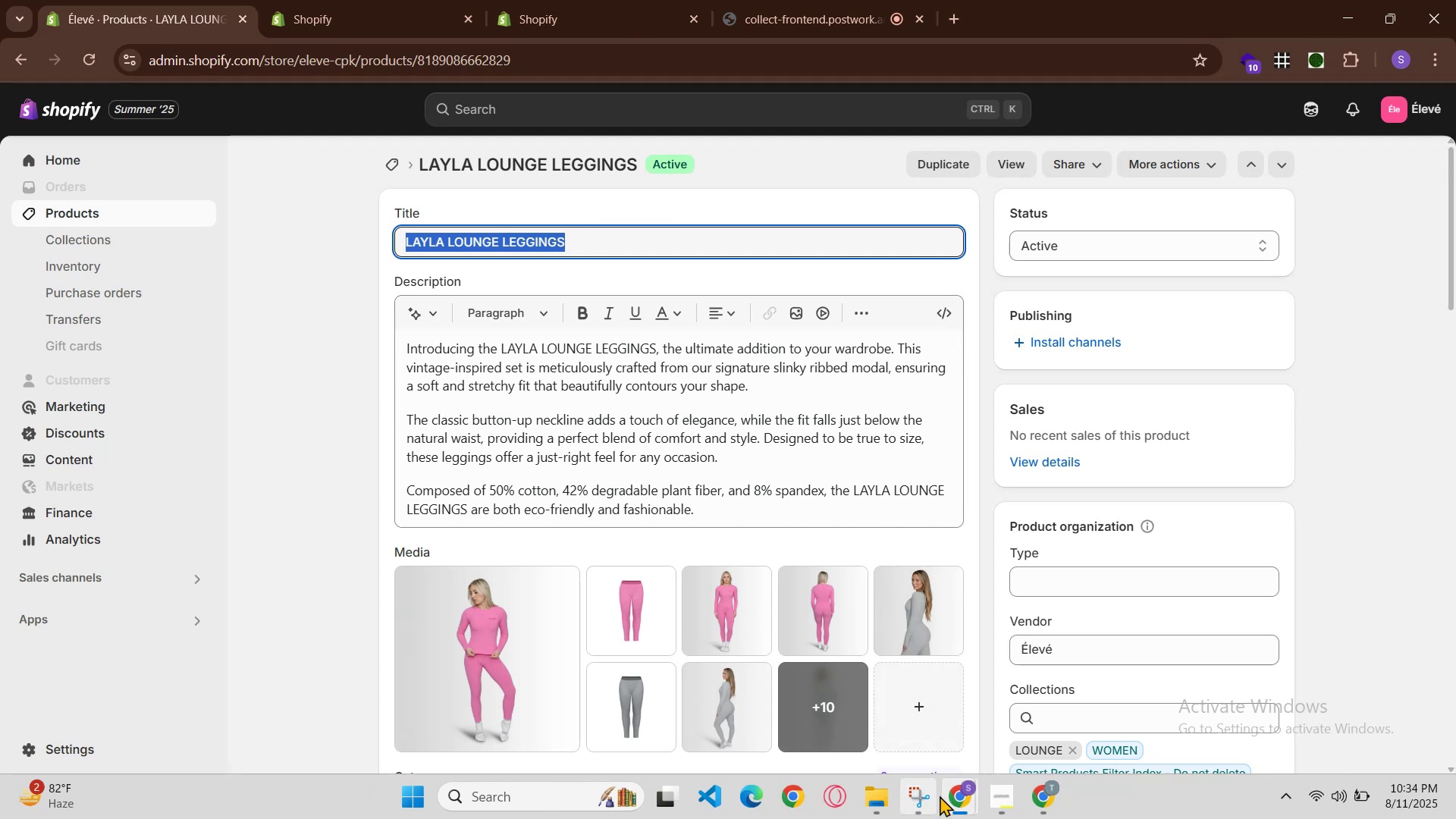 
left_click([957, 795])
 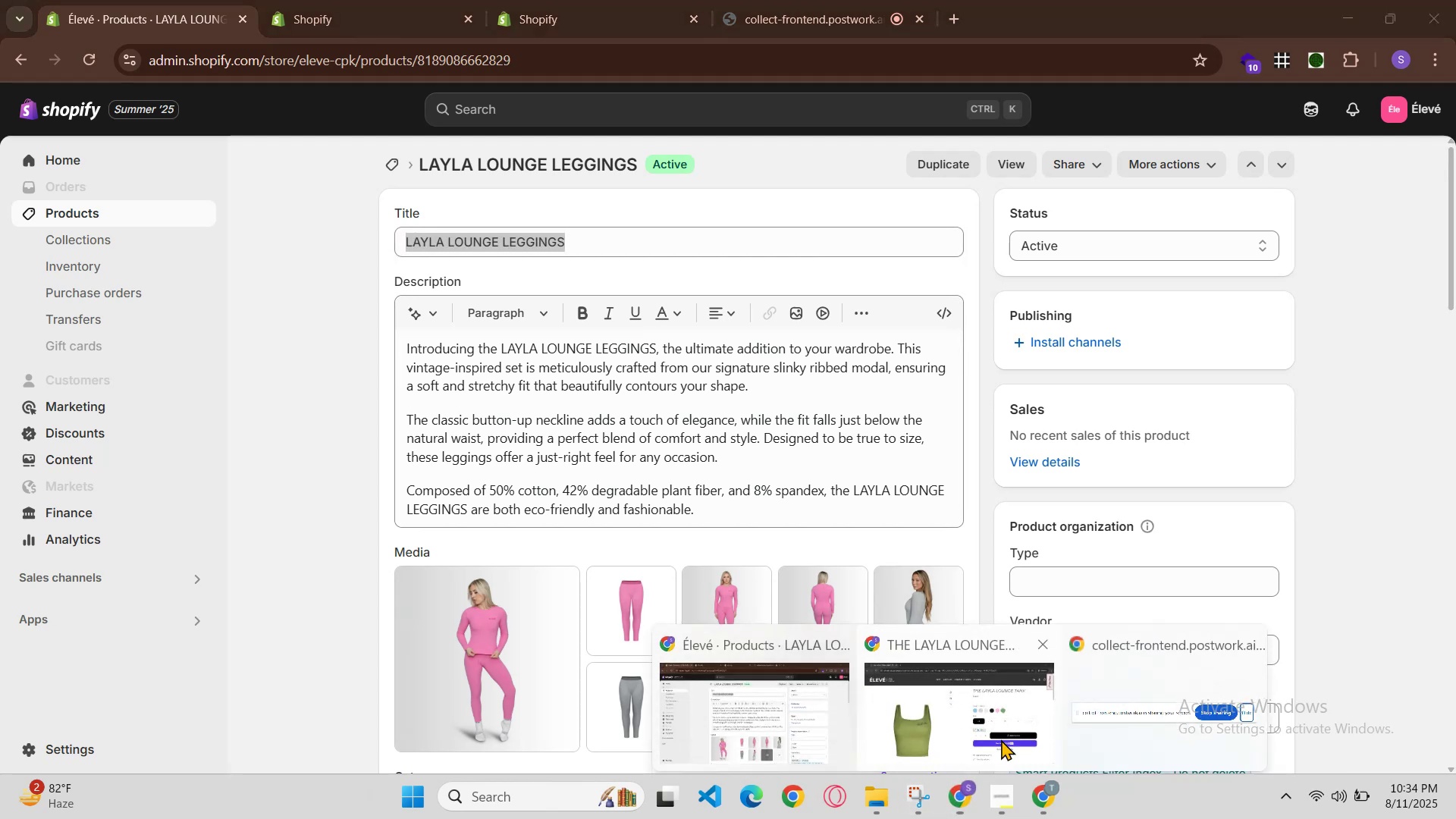 
left_click([1003, 735])
 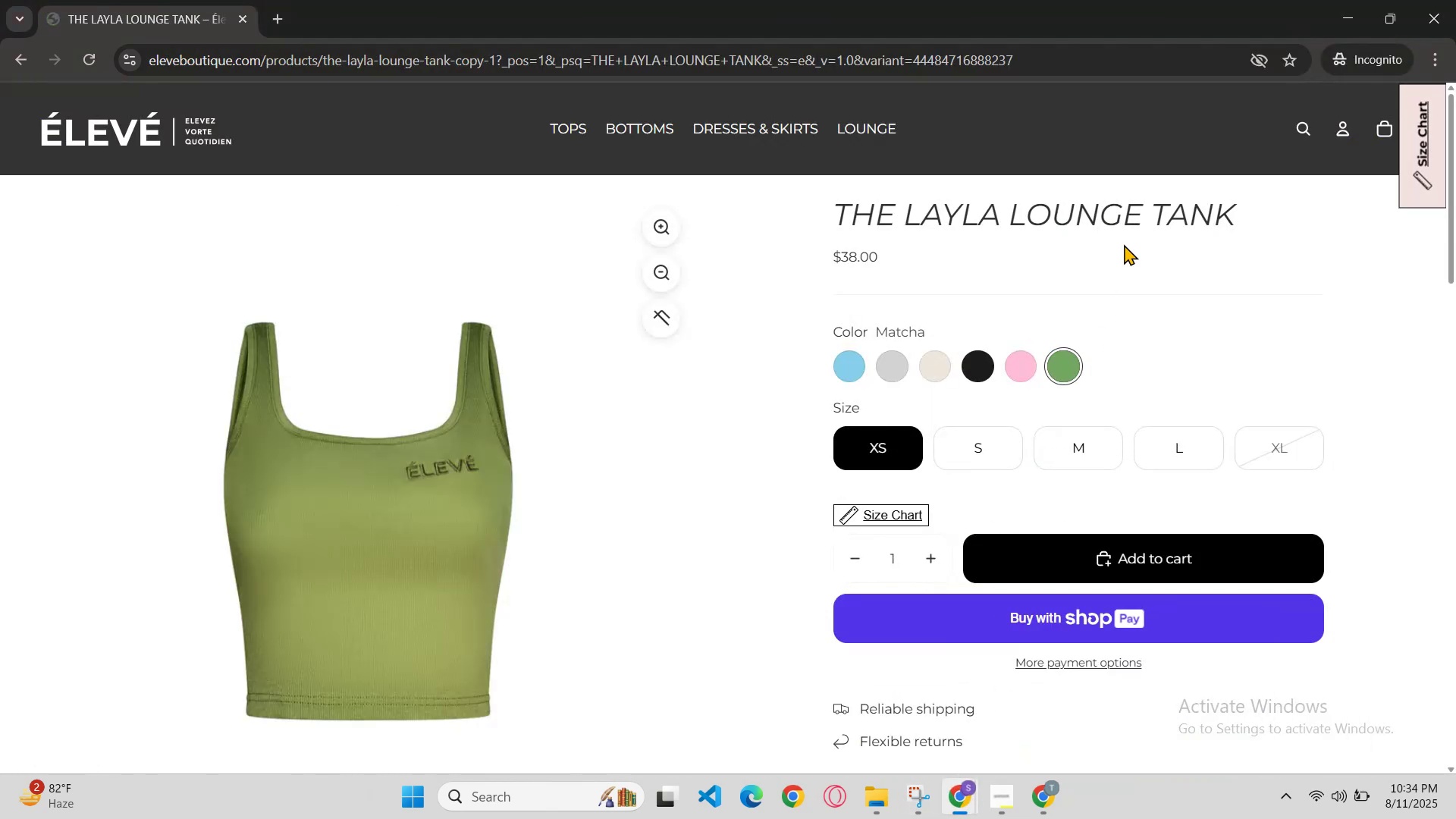 
scroll: coordinate [1194, 224], scroll_direction: up, amount: 2.0
 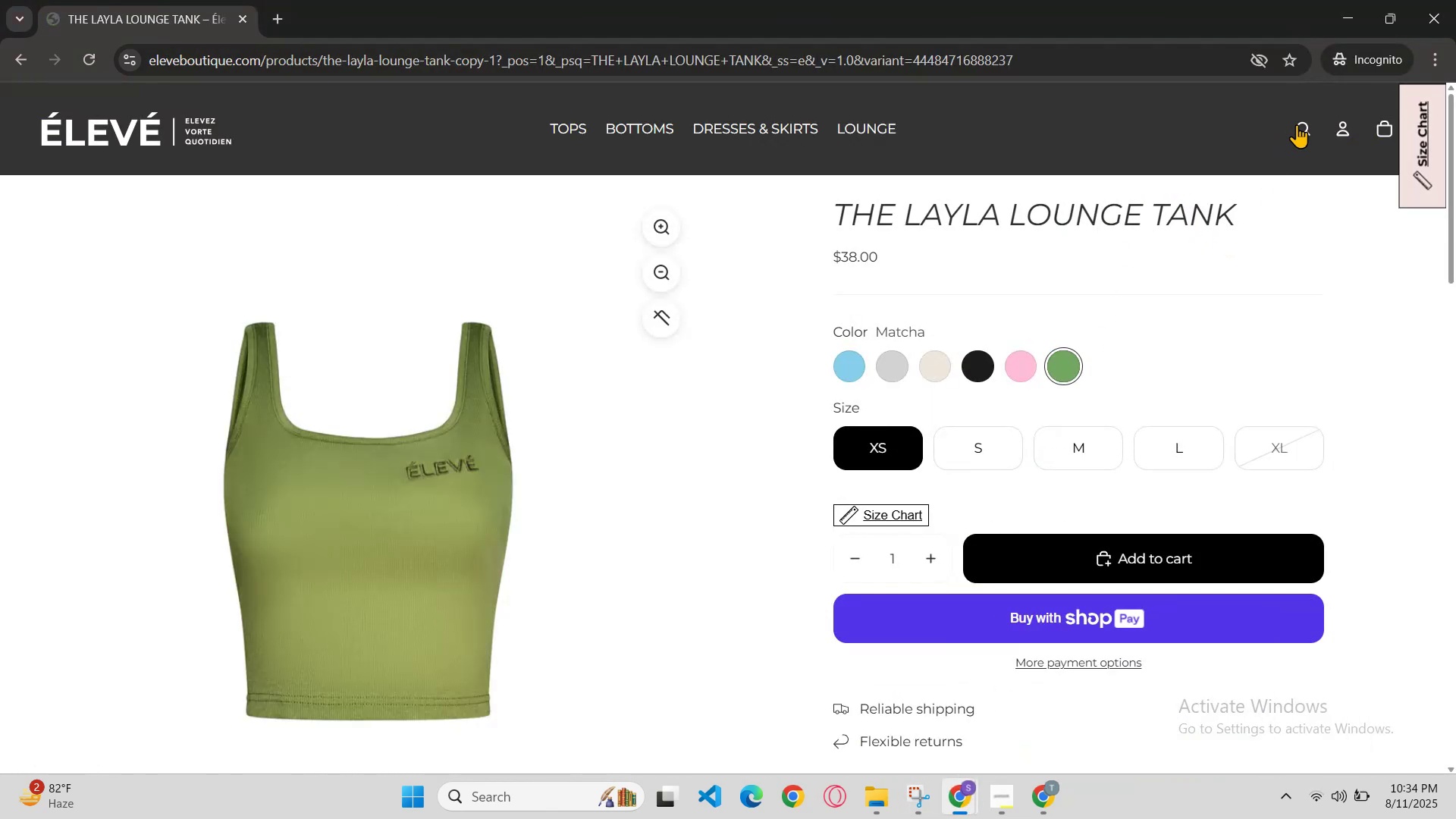 
key(Control+V)
 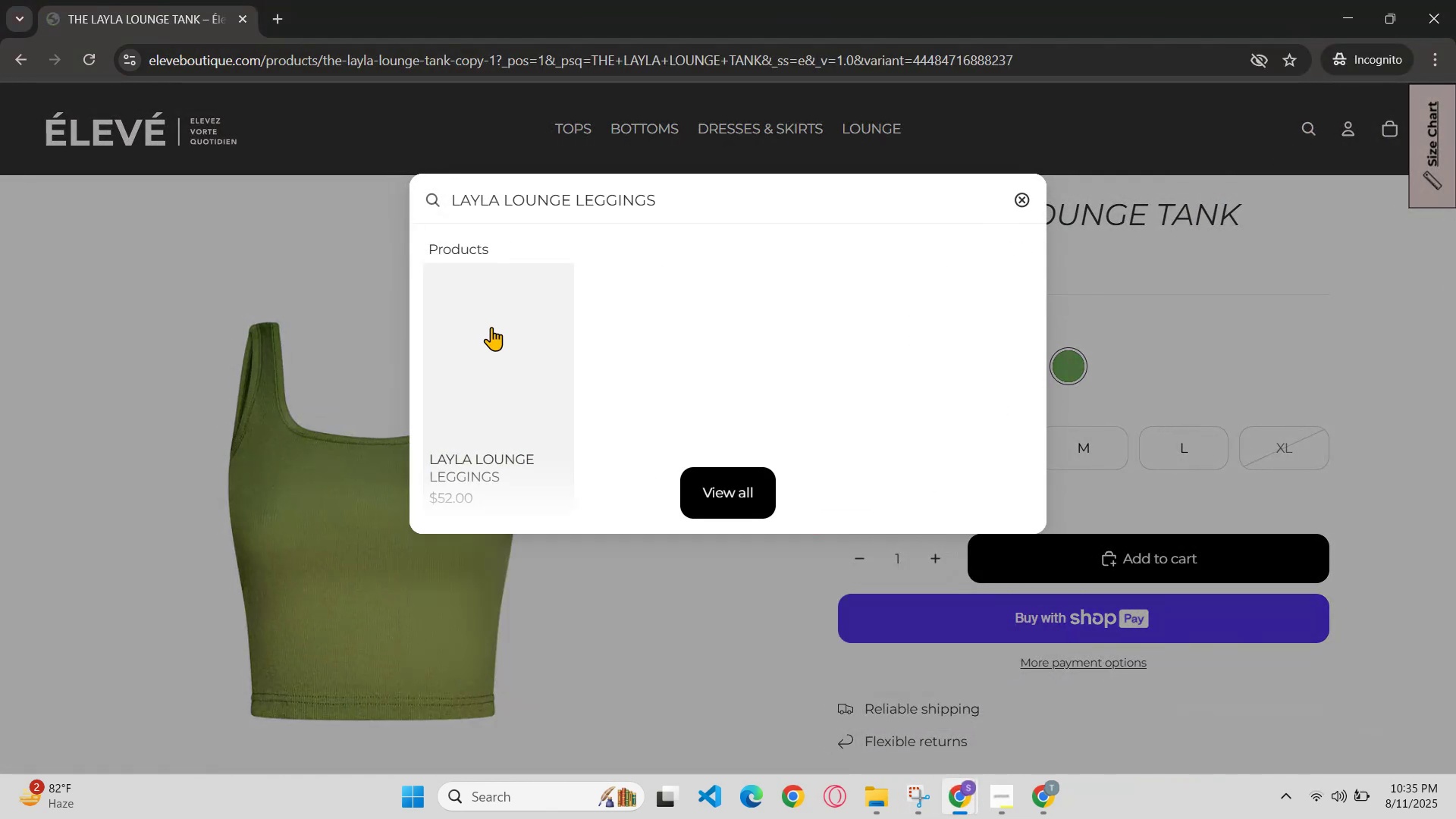 
left_click([493, 343])
 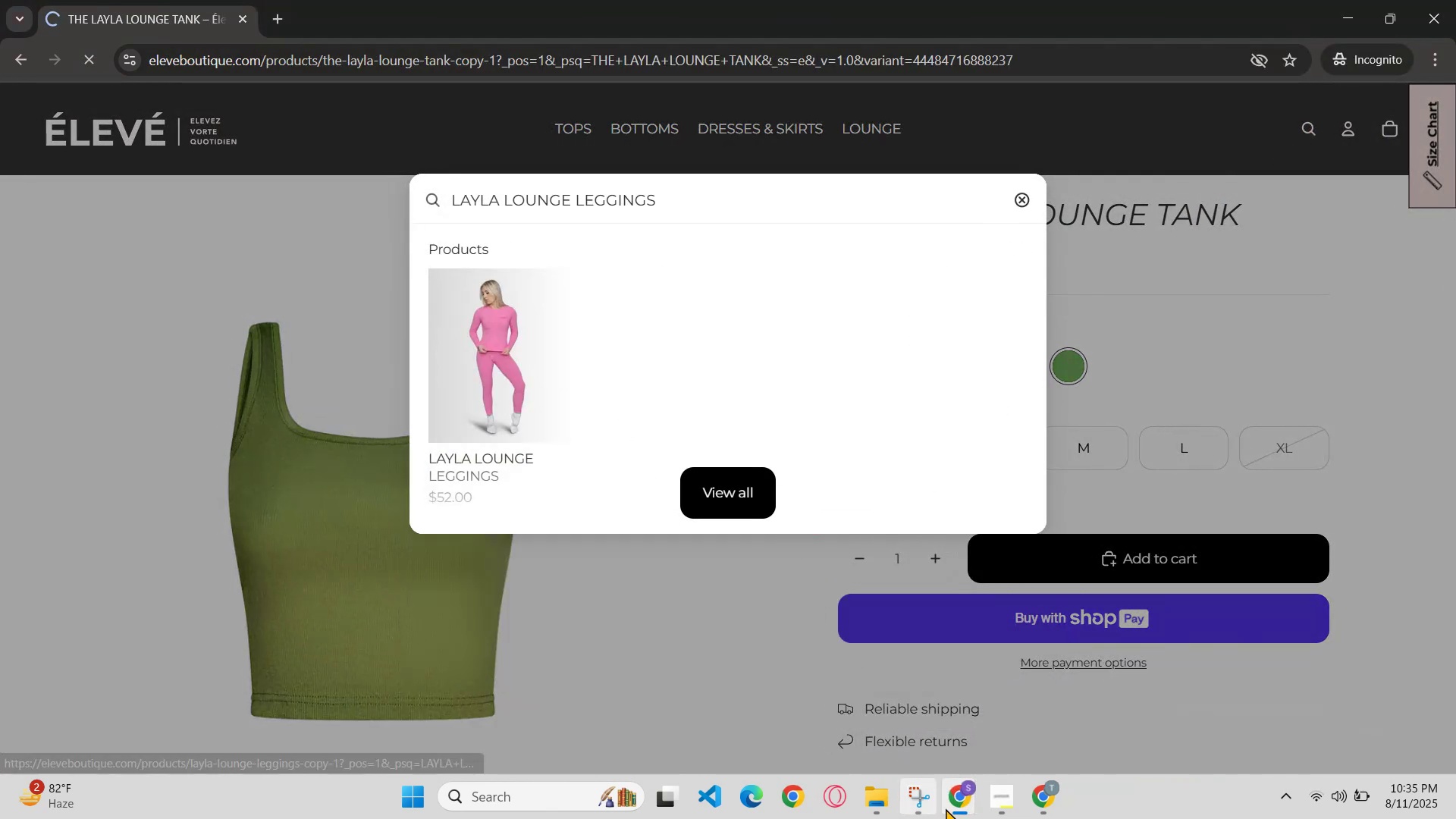 
left_click([974, 818])
 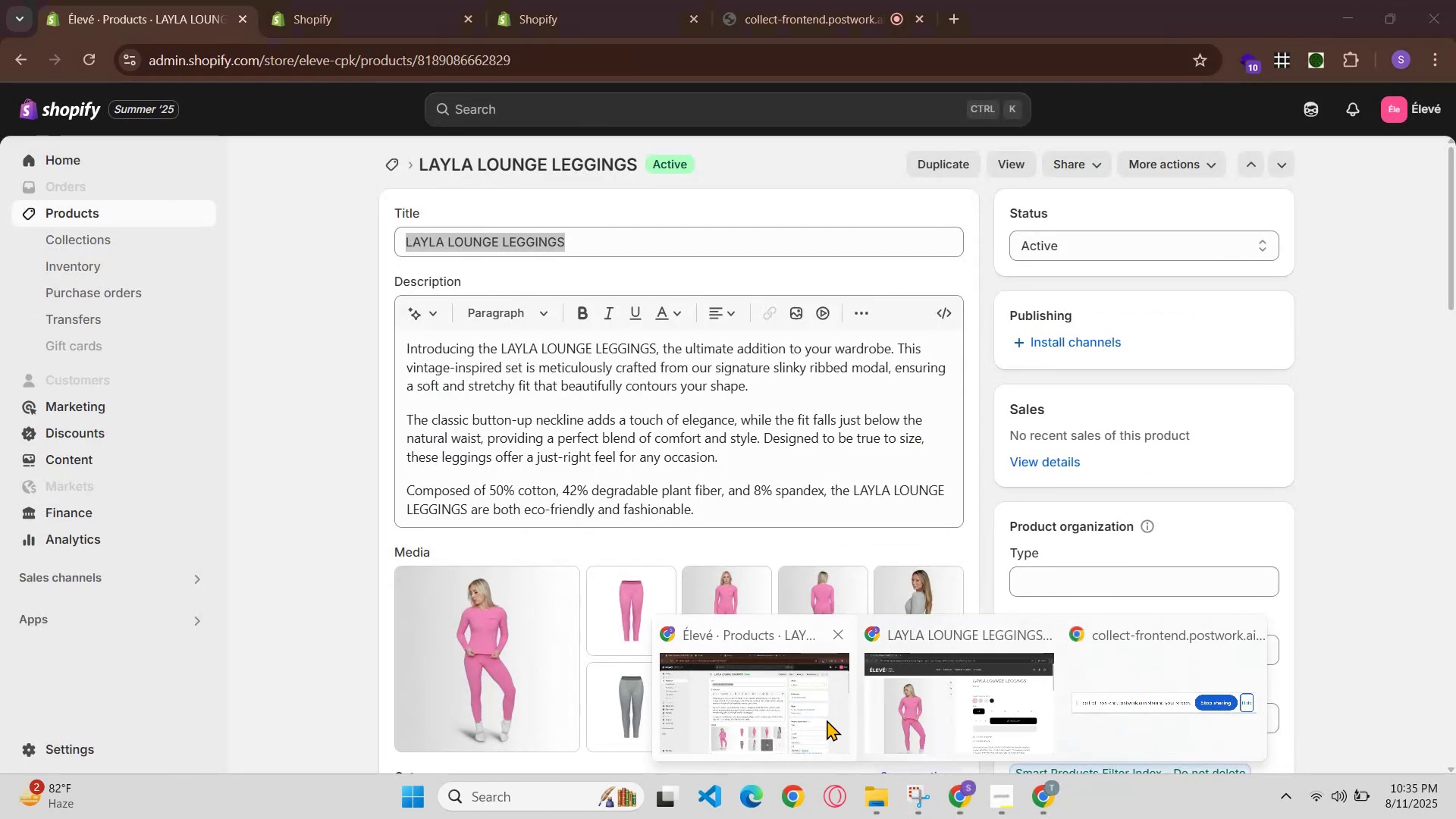 
left_click([918, 708])
 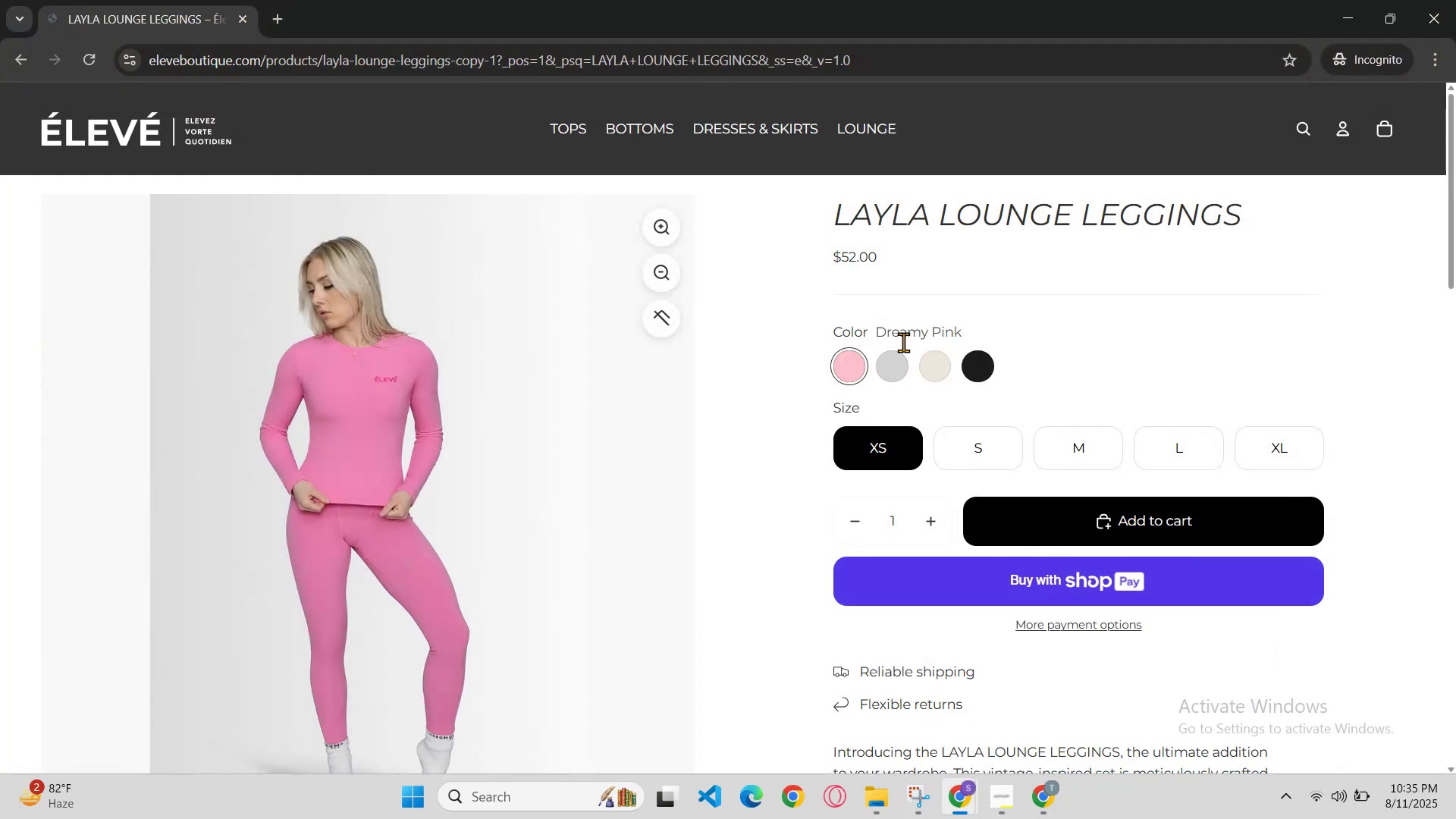 
left_click([896, 373])
 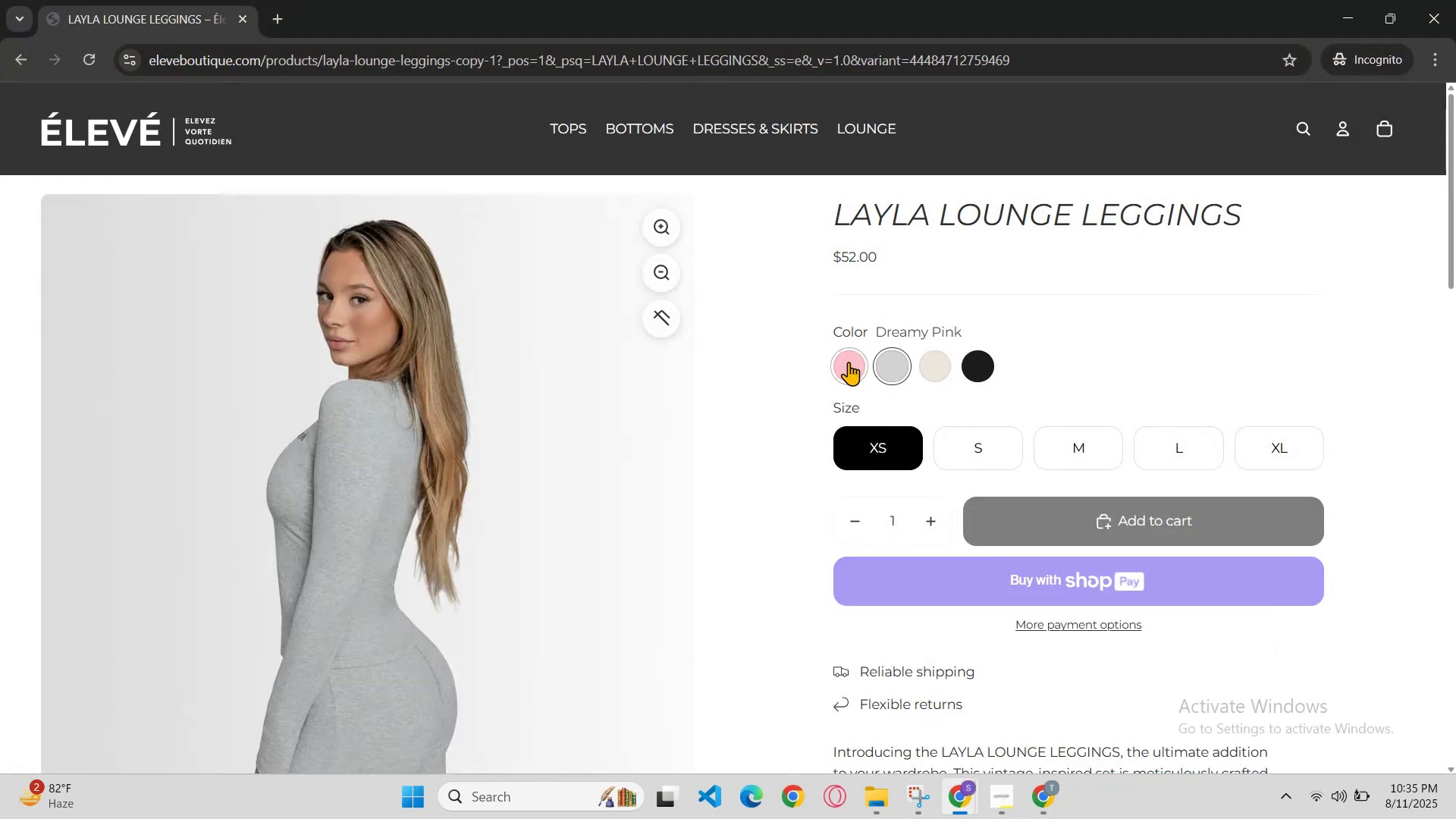 
left_click([847, 360])
 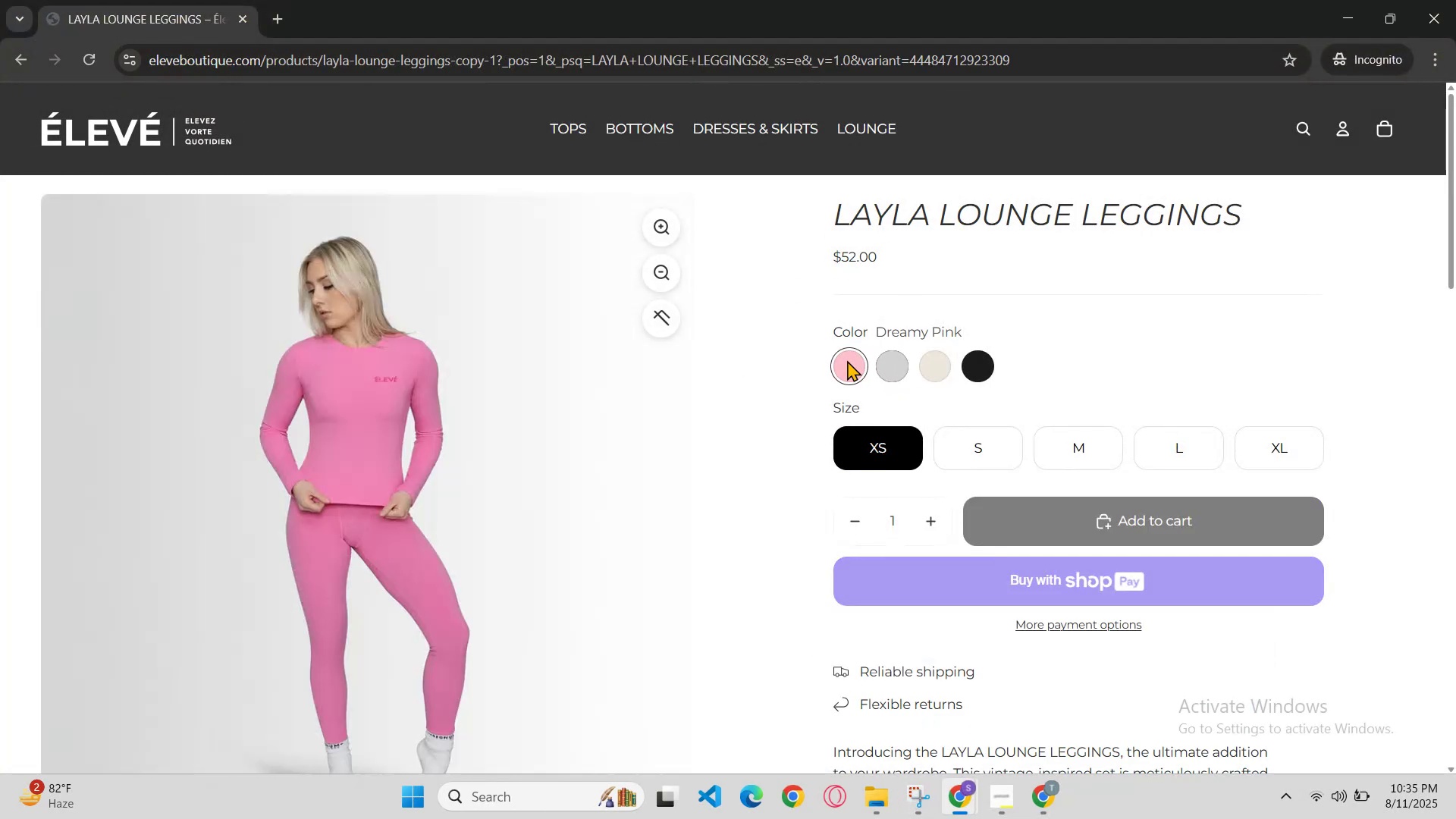 
scroll: coordinate [852, 366], scroll_direction: down, amount: 1.0
 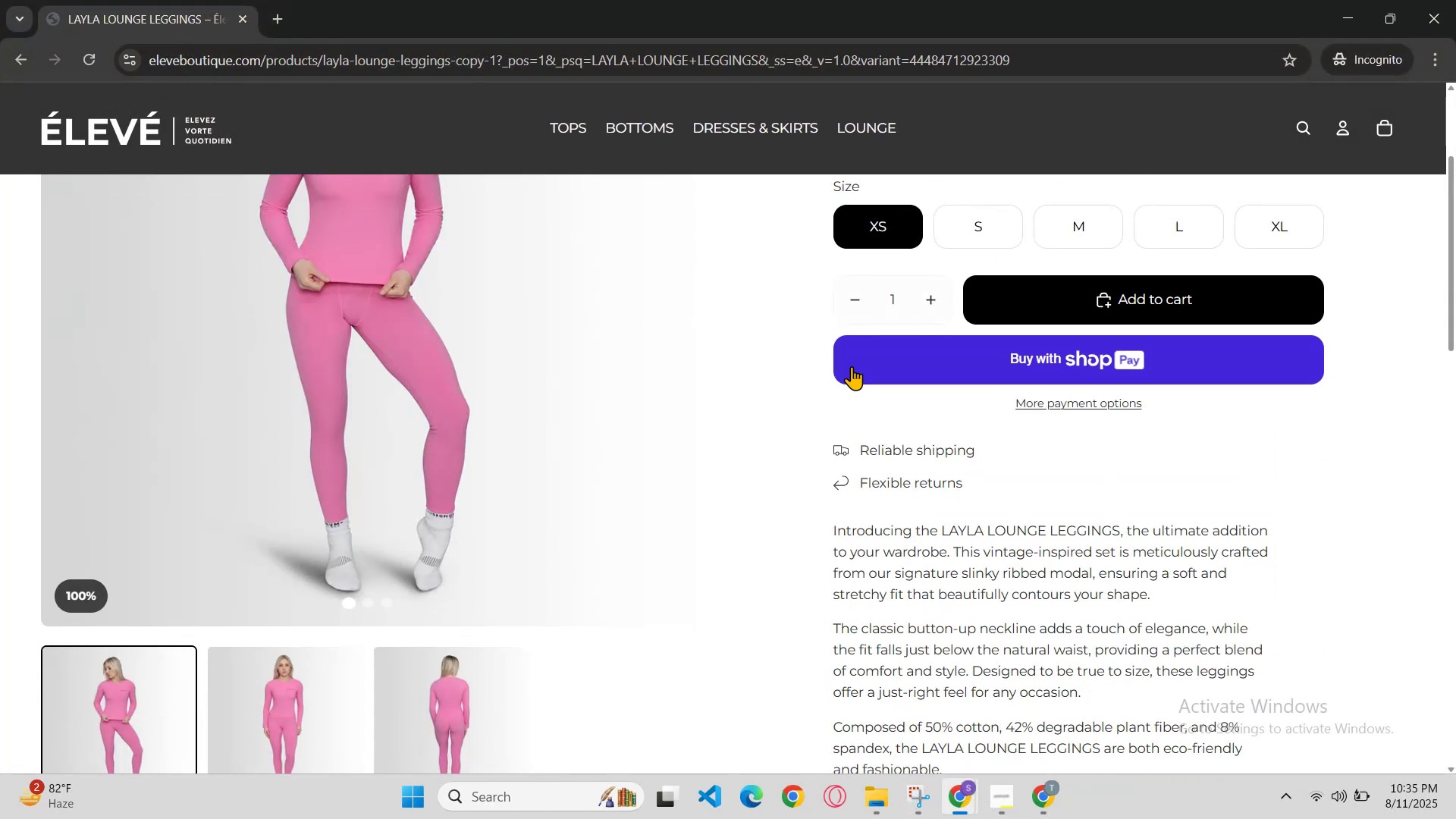 
scroll: coordinate [861, 375], scroll_direction: up, amount: 2.0
 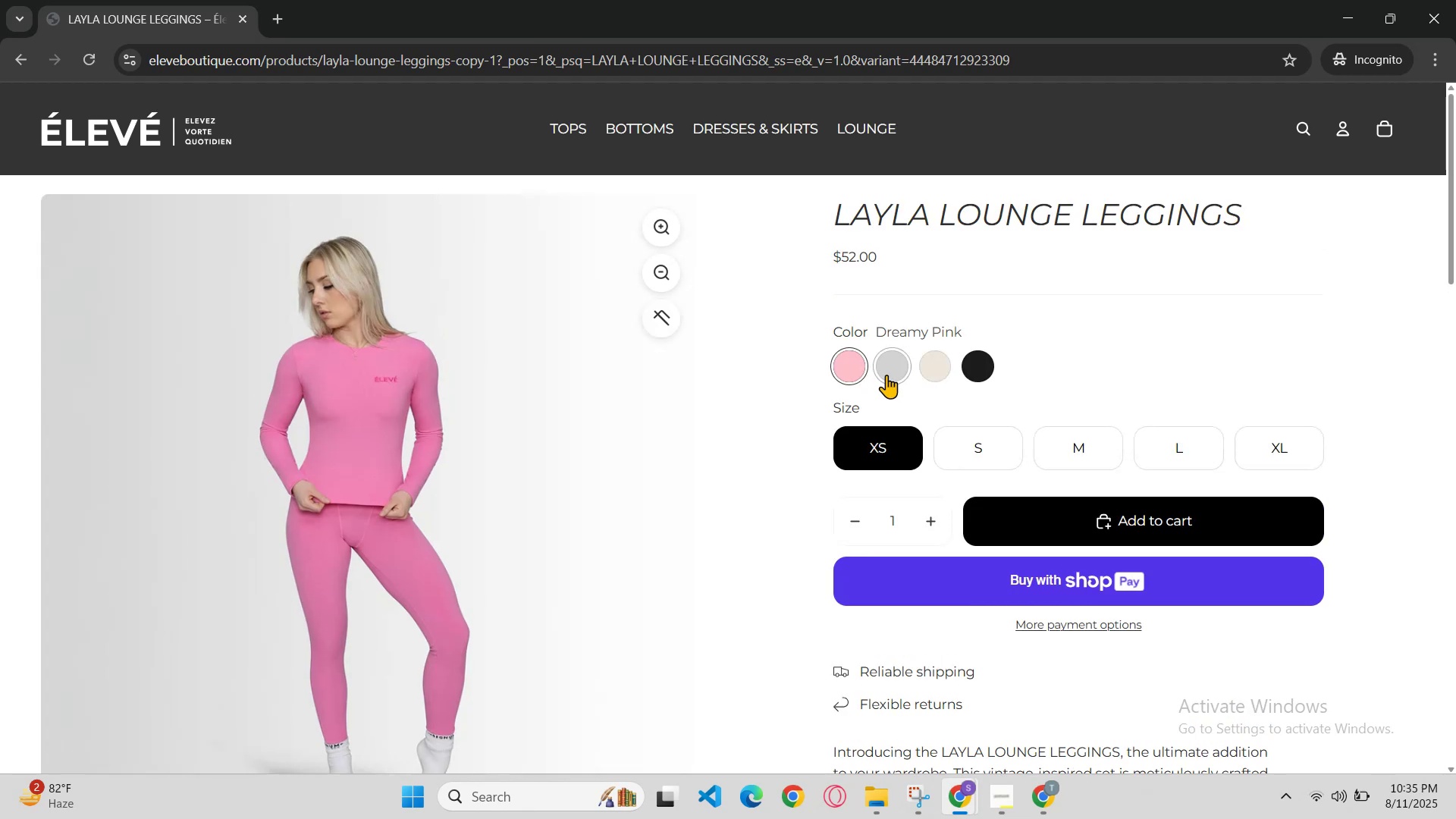 
left_click([890, 360])
 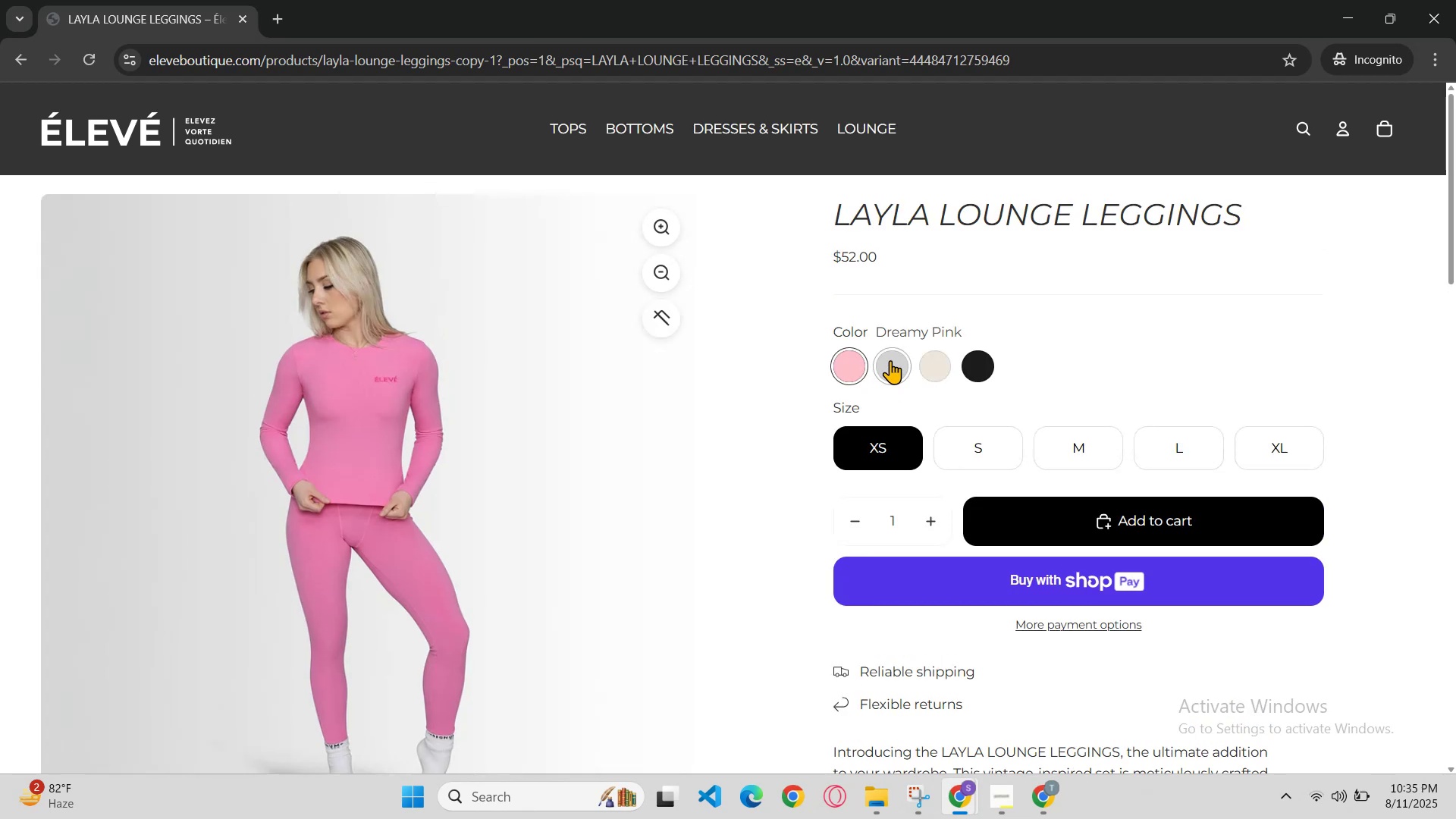 
scroll: coordinate [890, 364], scroll_direction: down, amount: 1.0
 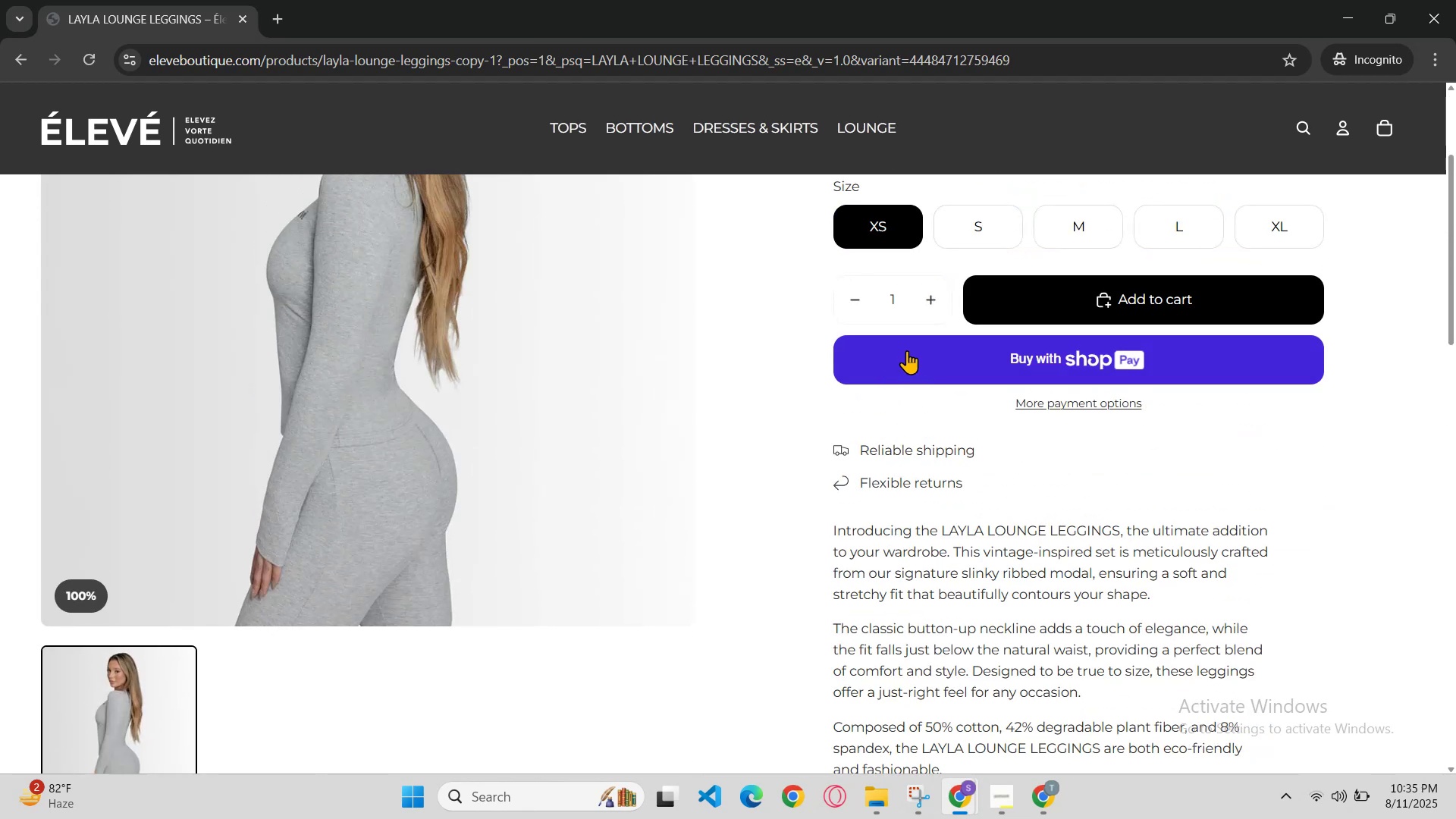 
scroll: coordinate [925, 297], scroll_direction: up, amount: 1.0
 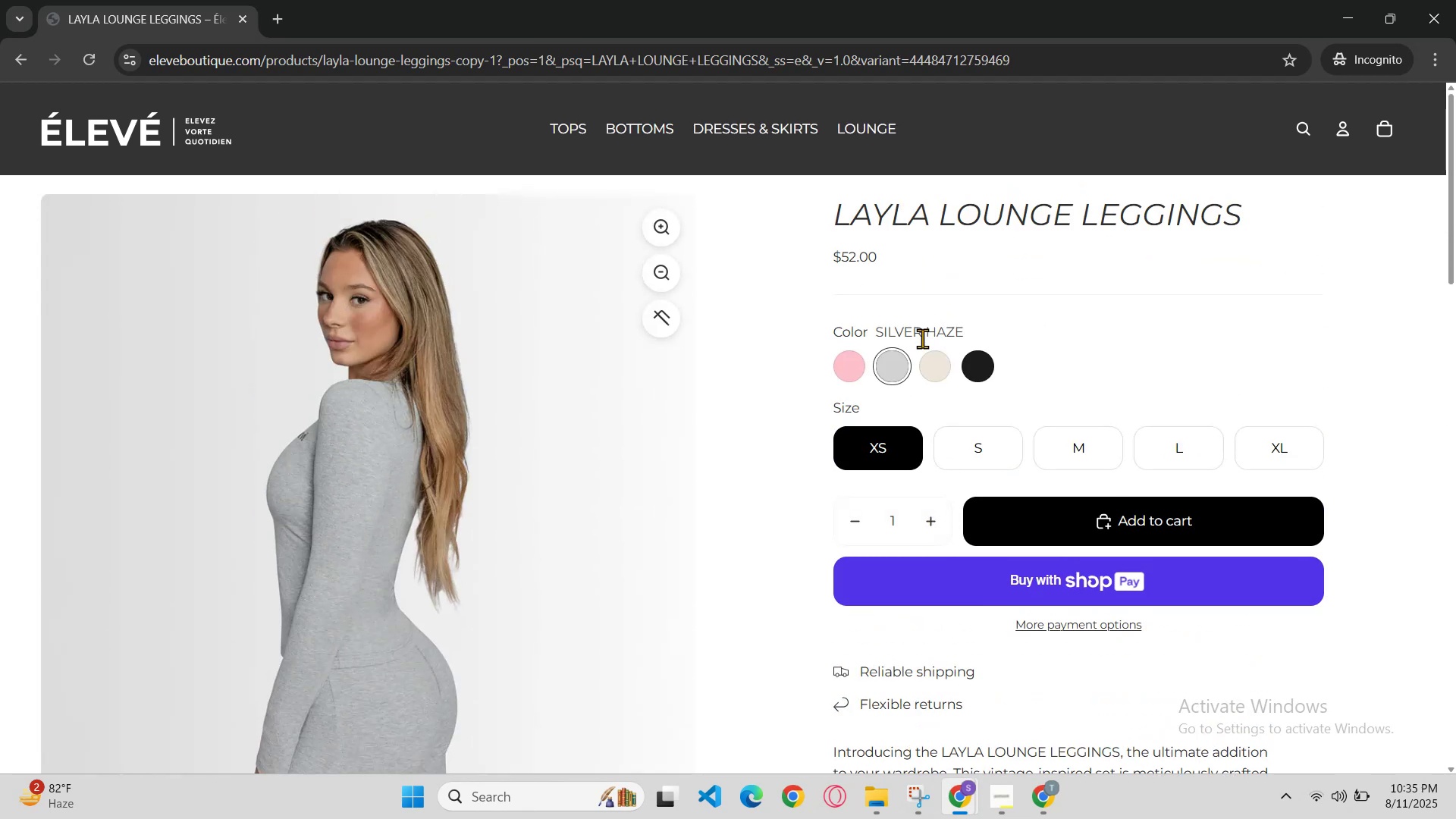 
left_click([917, 356])
 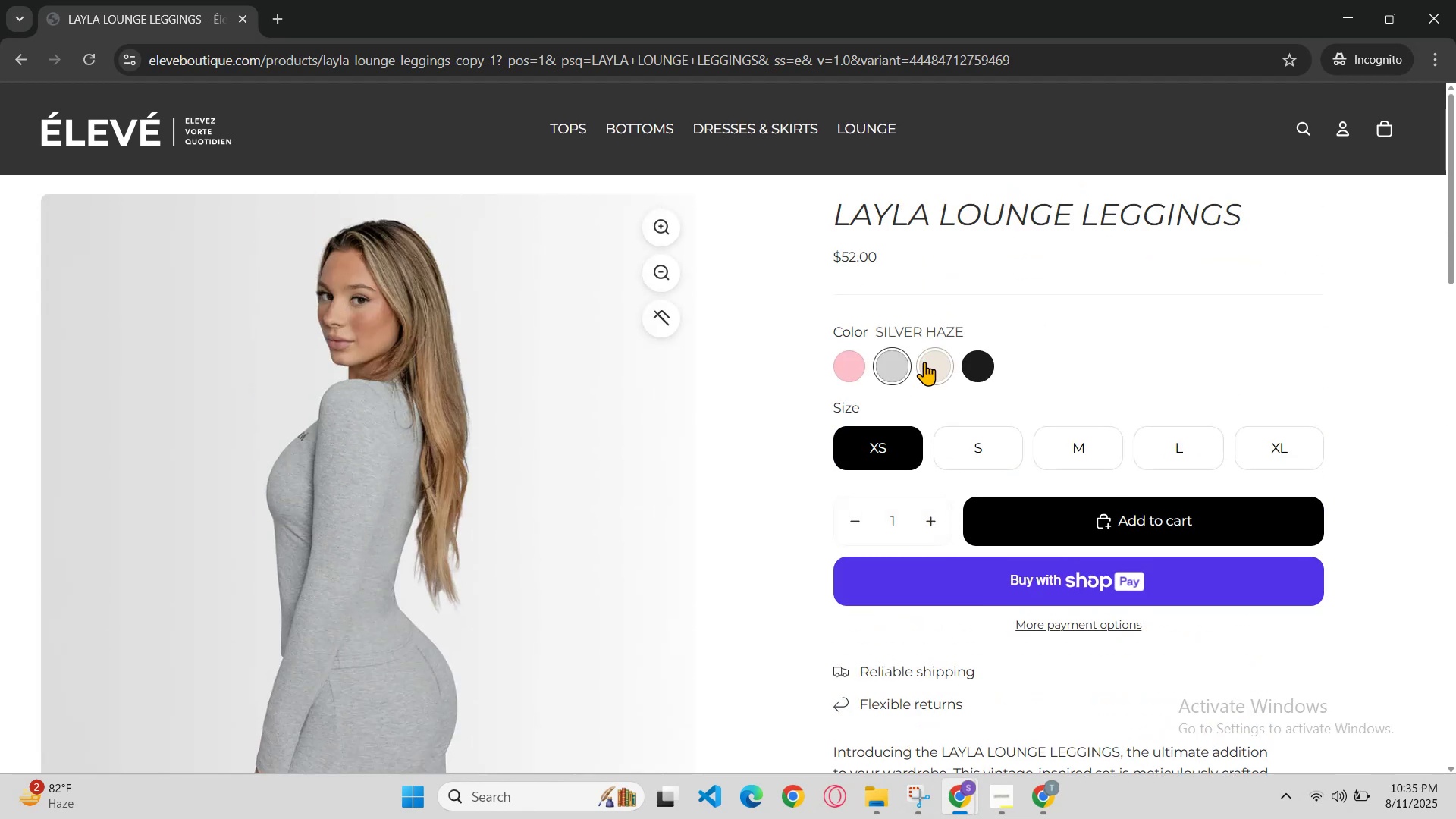 
triple_click([927, 362])
 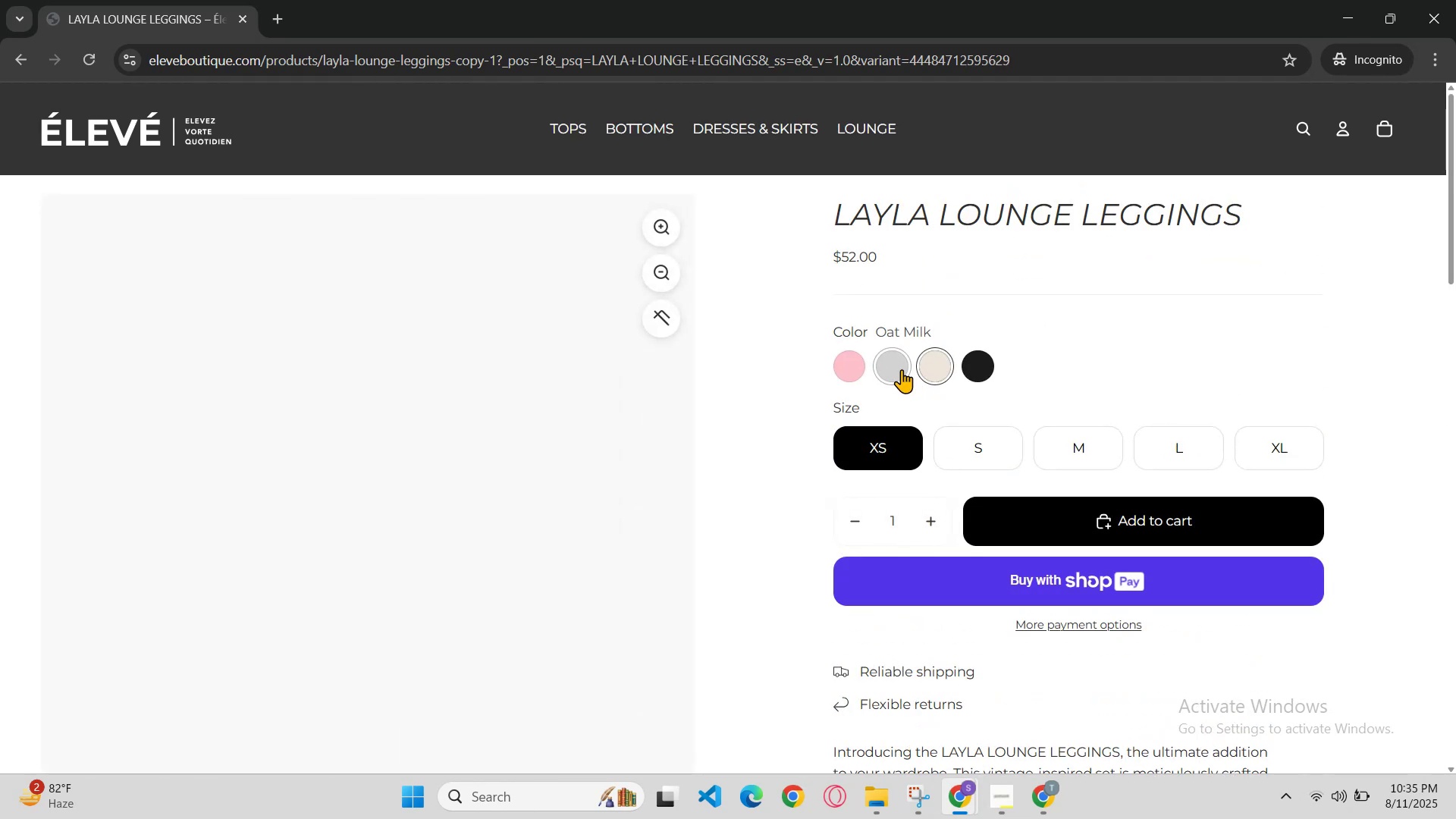 
left_click([893, 362])
 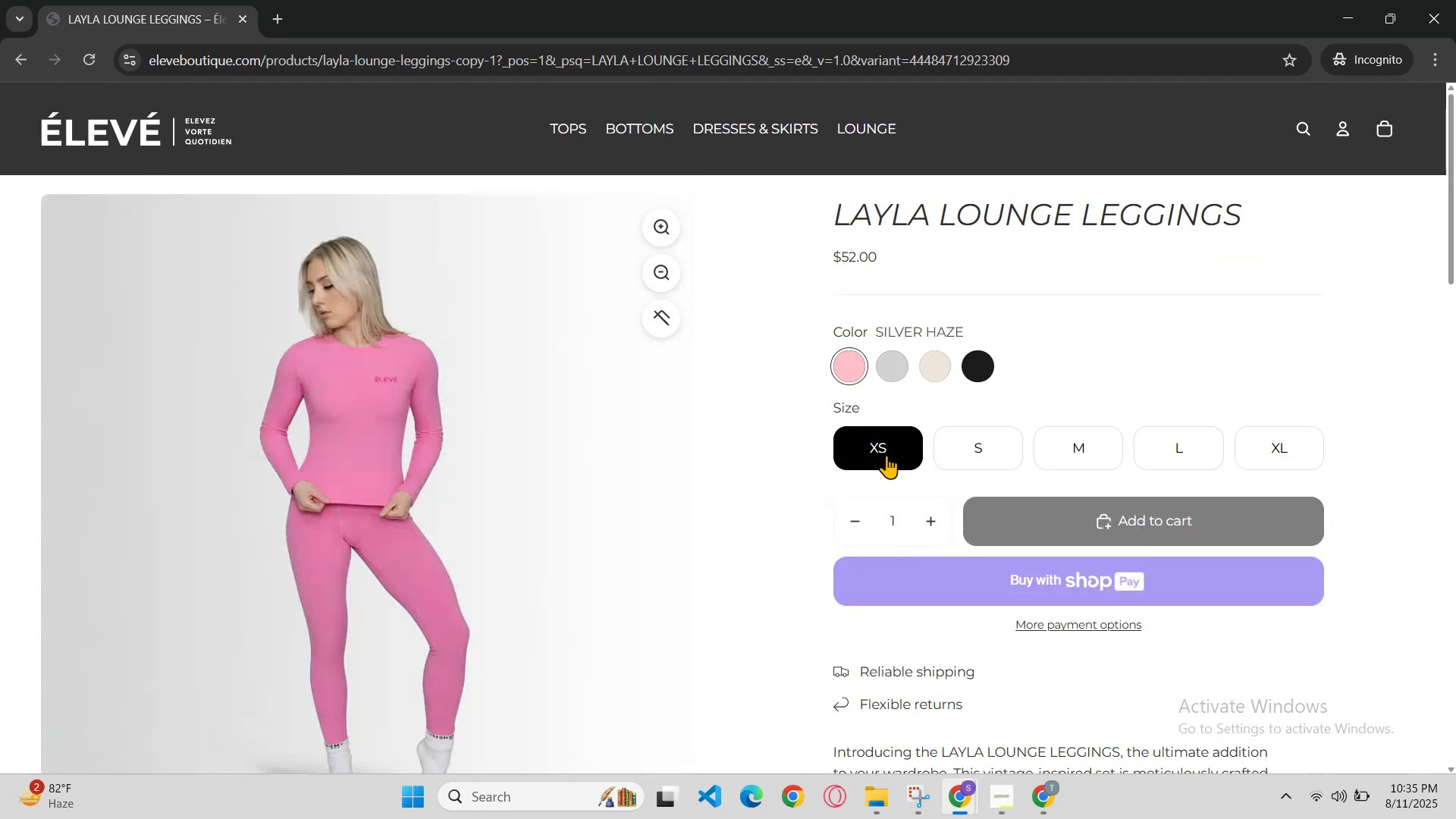 
left_click([961, 790])
 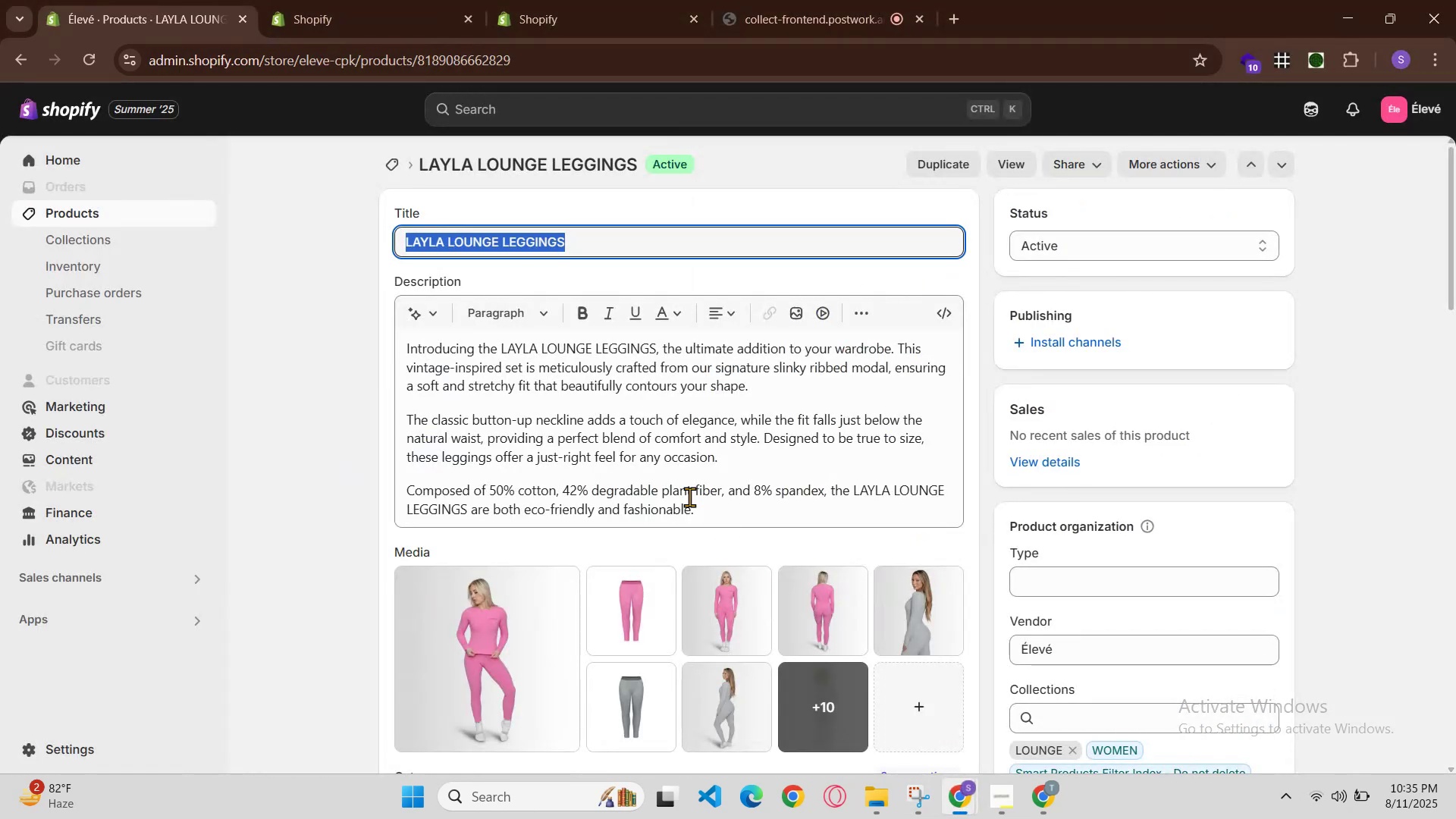 
left_click([450, 656])
 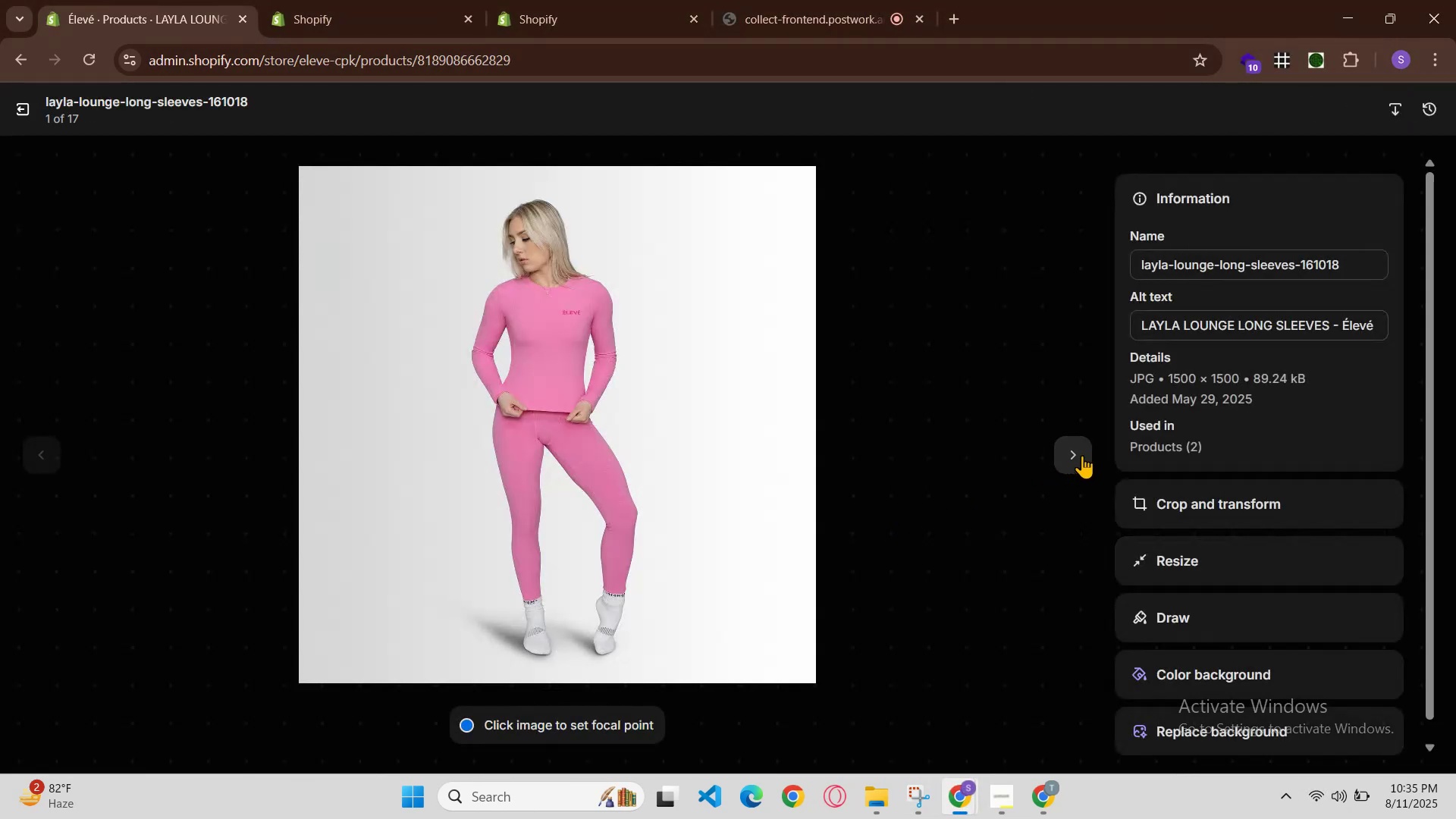 
left_click([1082, 454])
 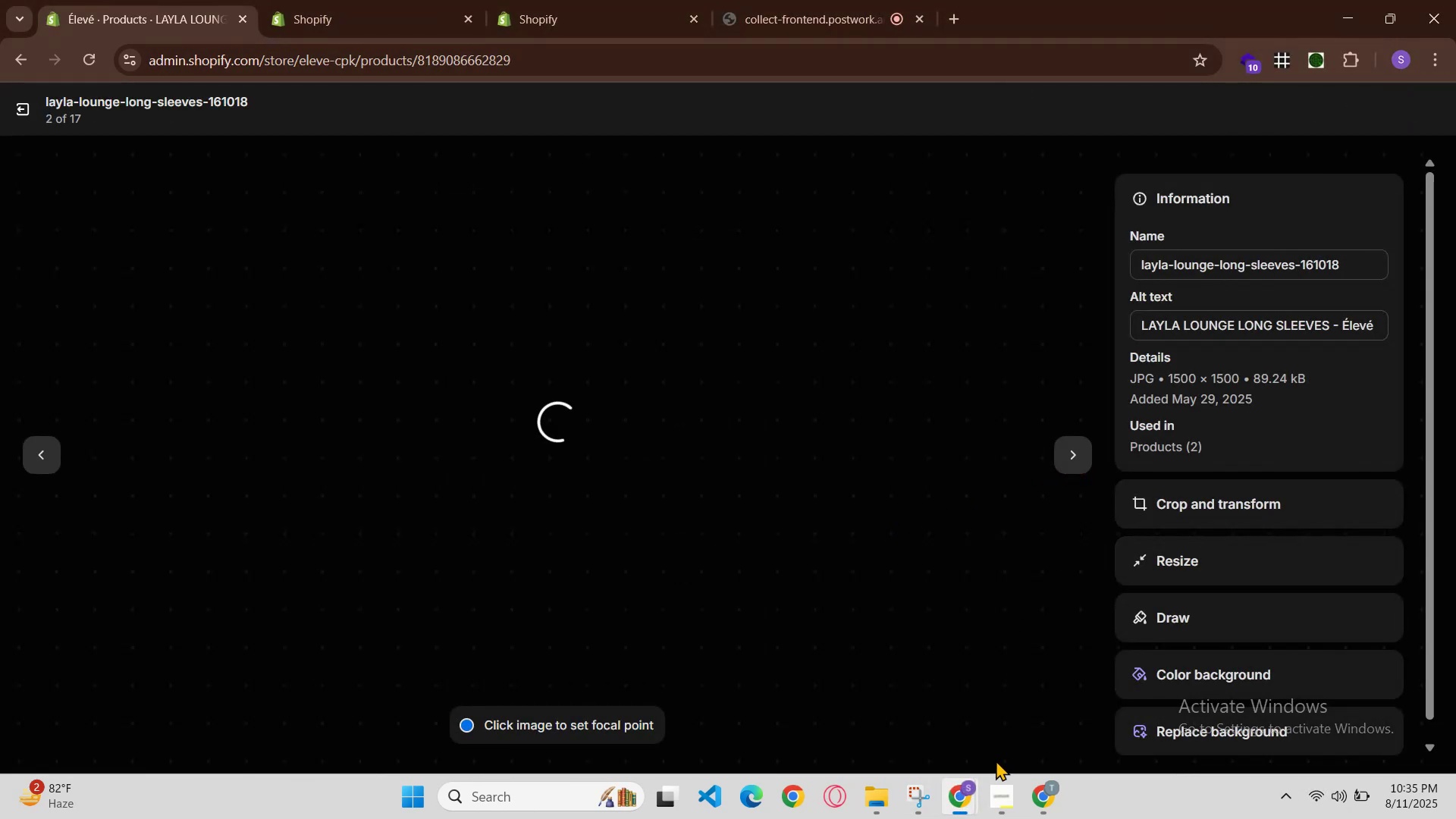 
left_click([960, 792])
 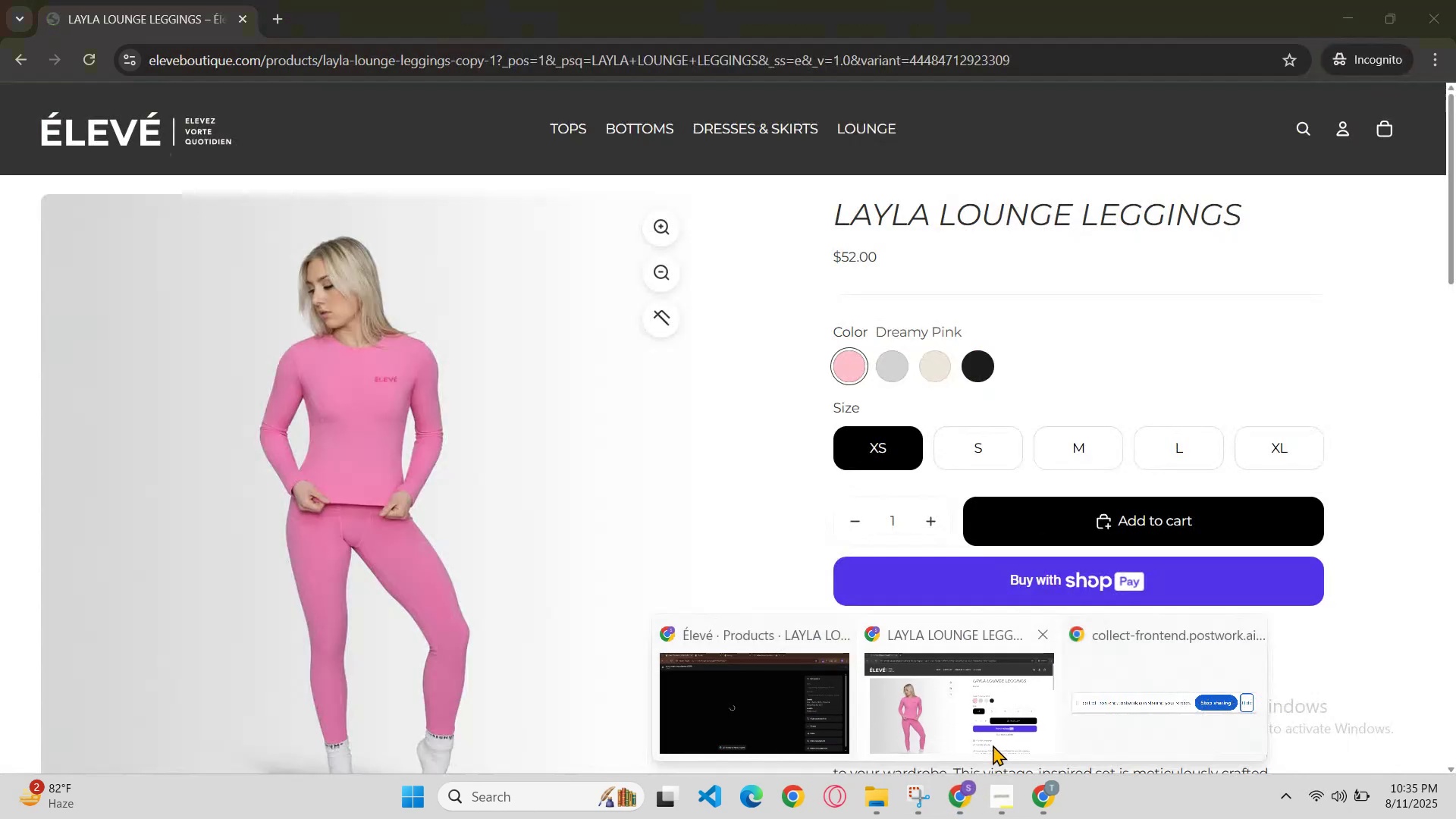 
left_click([992, 743])
 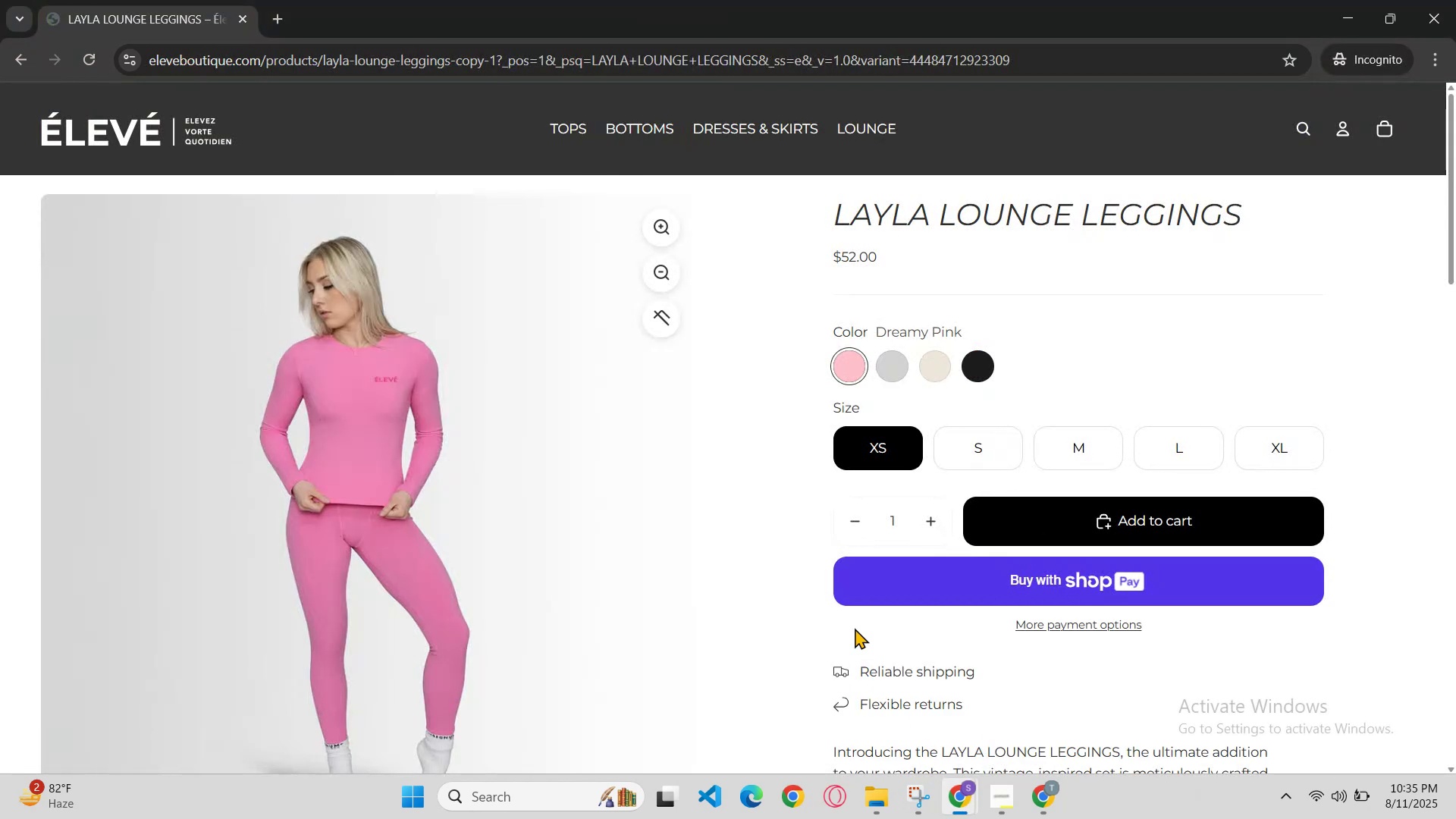 
scroll: coordinate [852, 475], scroll_direction: down, amount: 2.0
 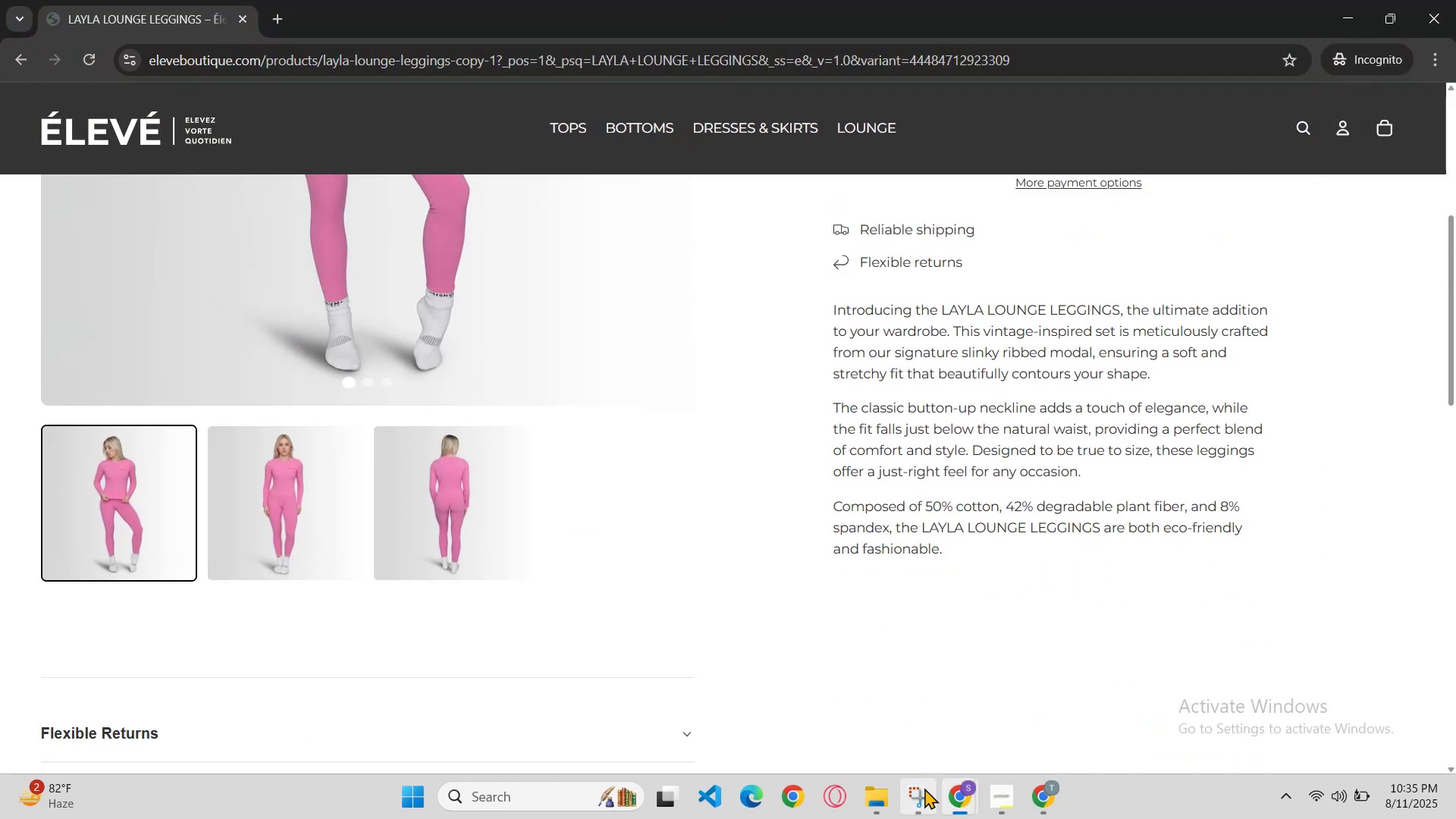 
left_click([956, 794])
 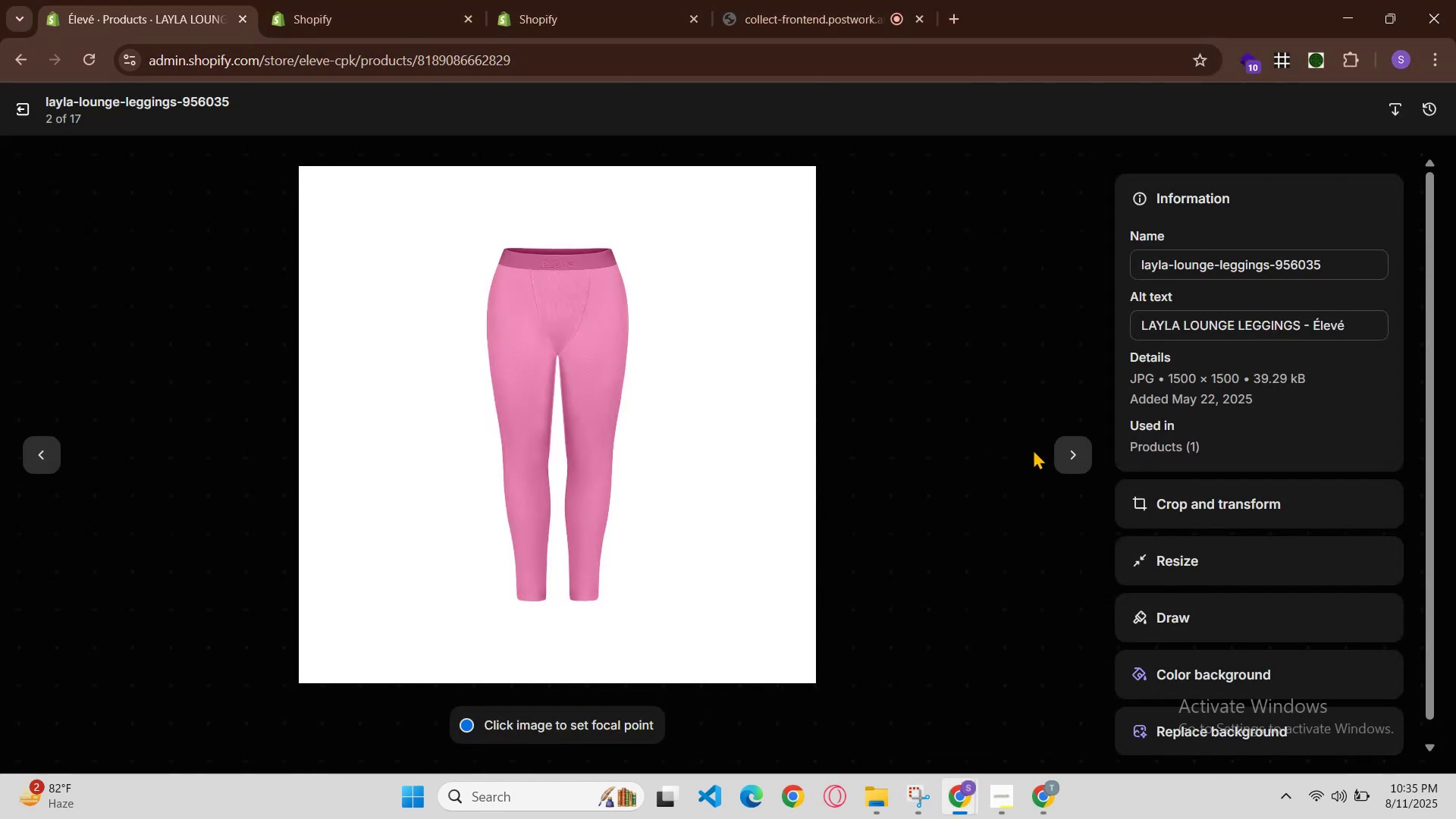 
left_click([964, 805])
 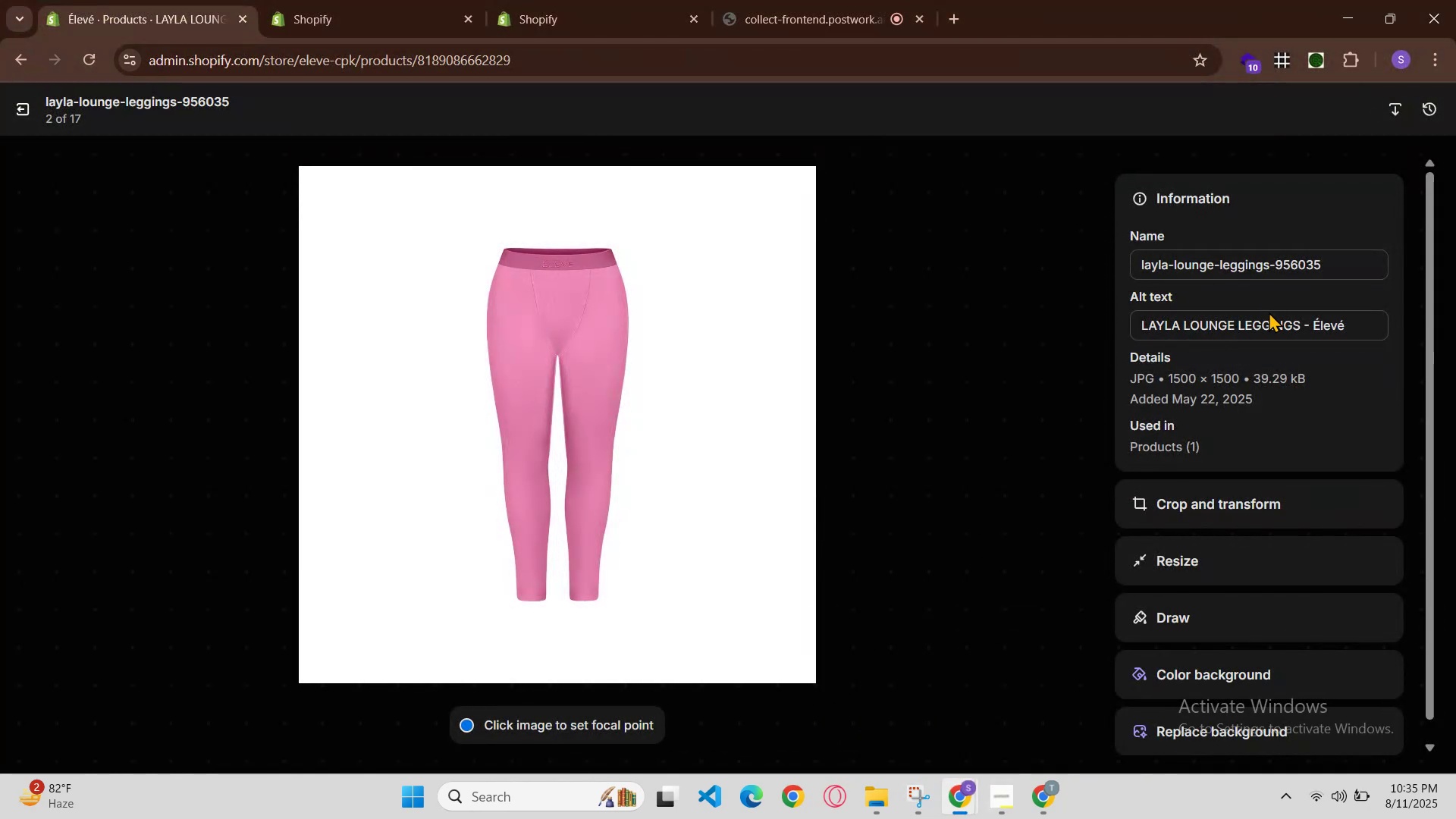 
left_click([956, 799])
 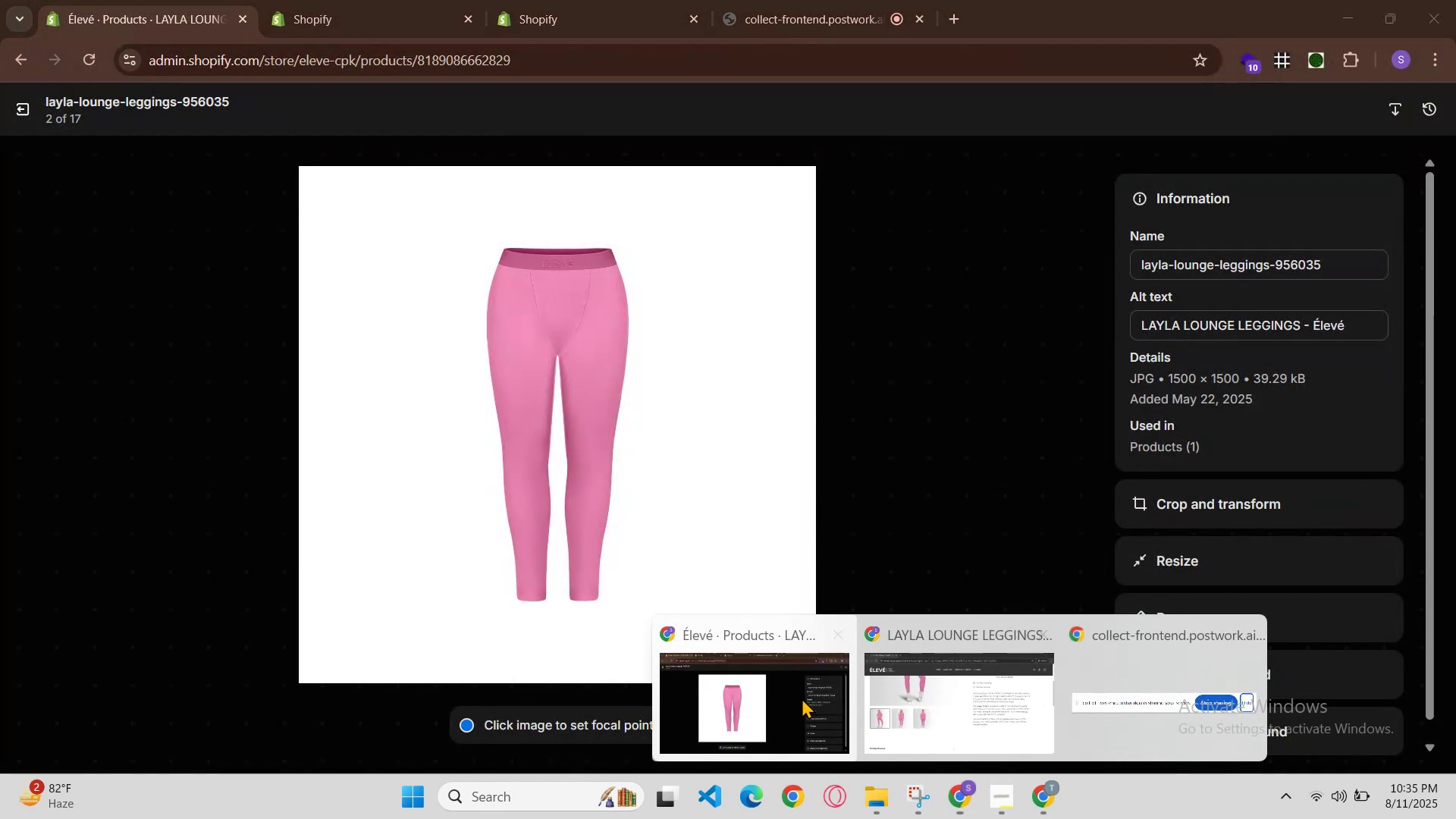 
left_click([781, 685])
 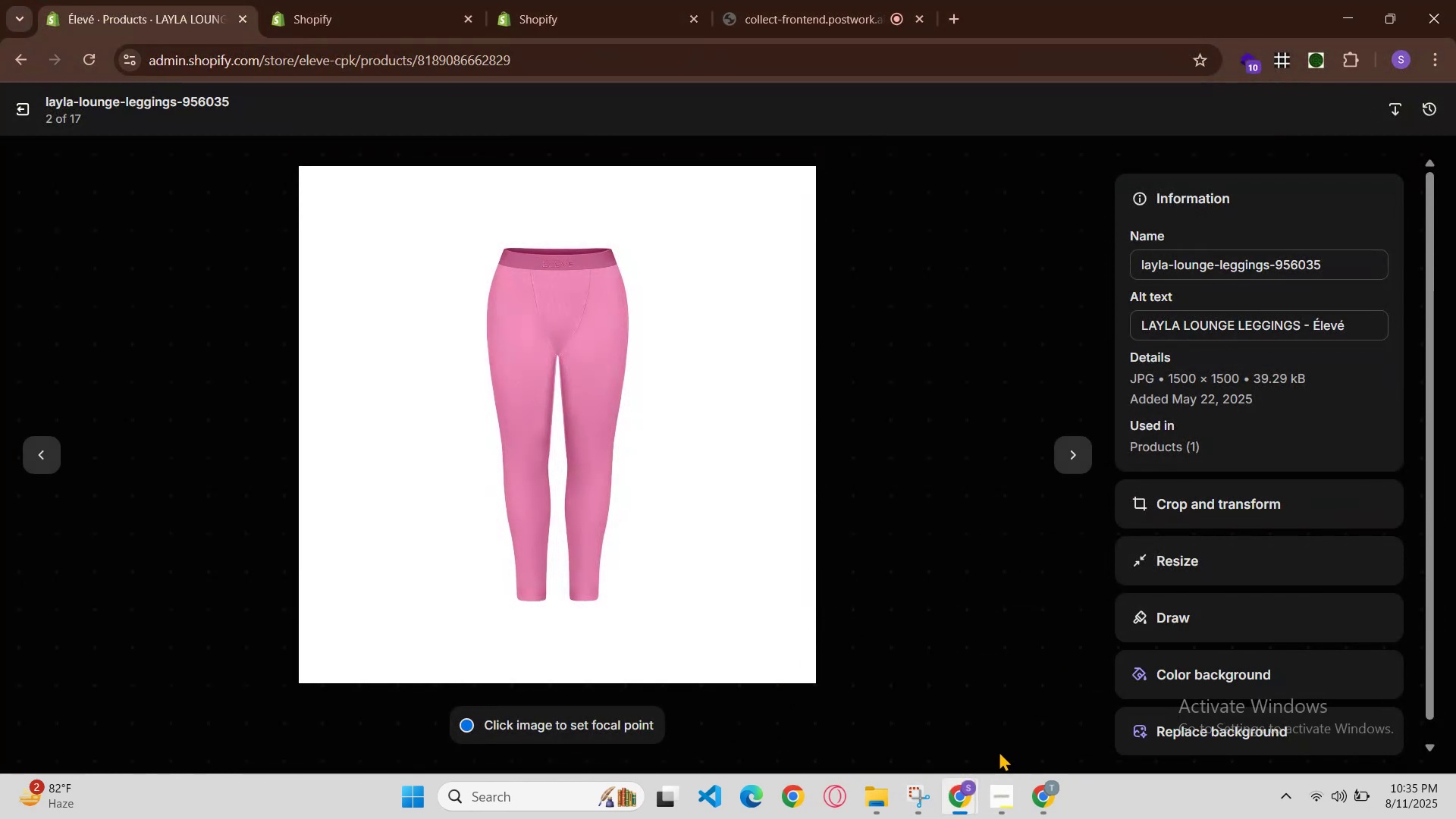 
left_click([968, 792])
 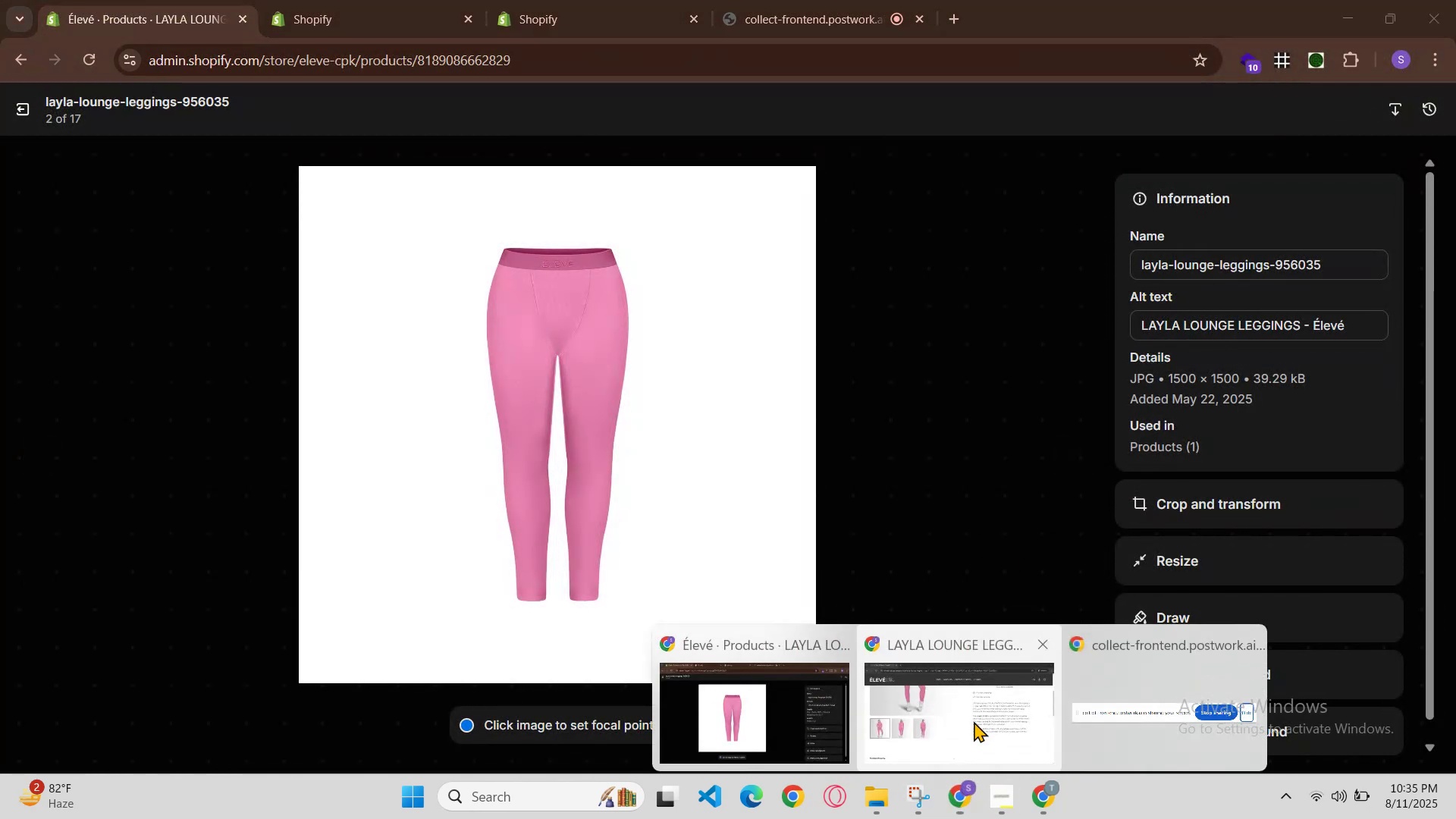 
left_click([970, 717])
 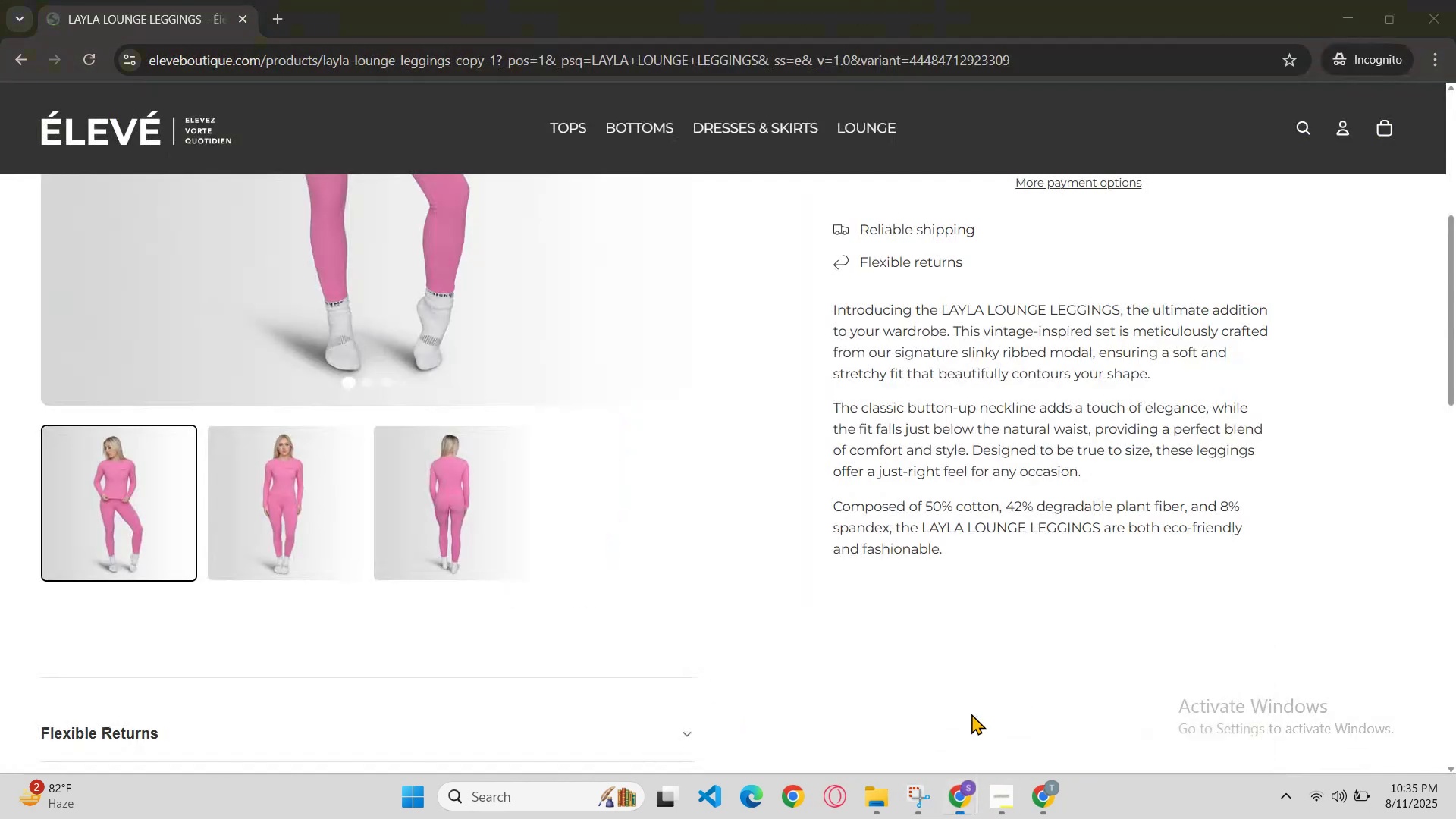 
scroll: coordinate [1018, 655], scroll_direction: up, amount: 2.0
 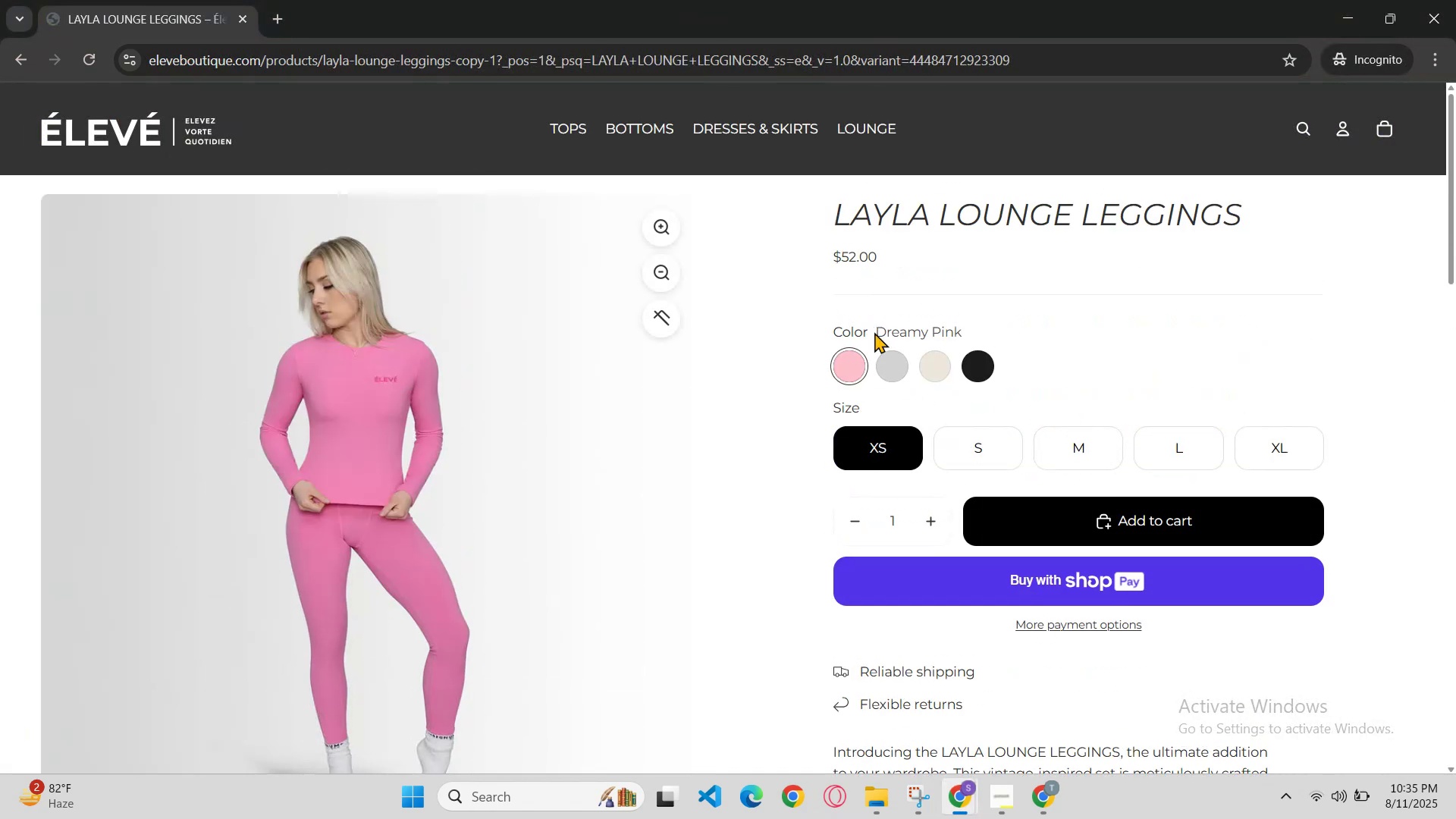 
key(Control+C)
 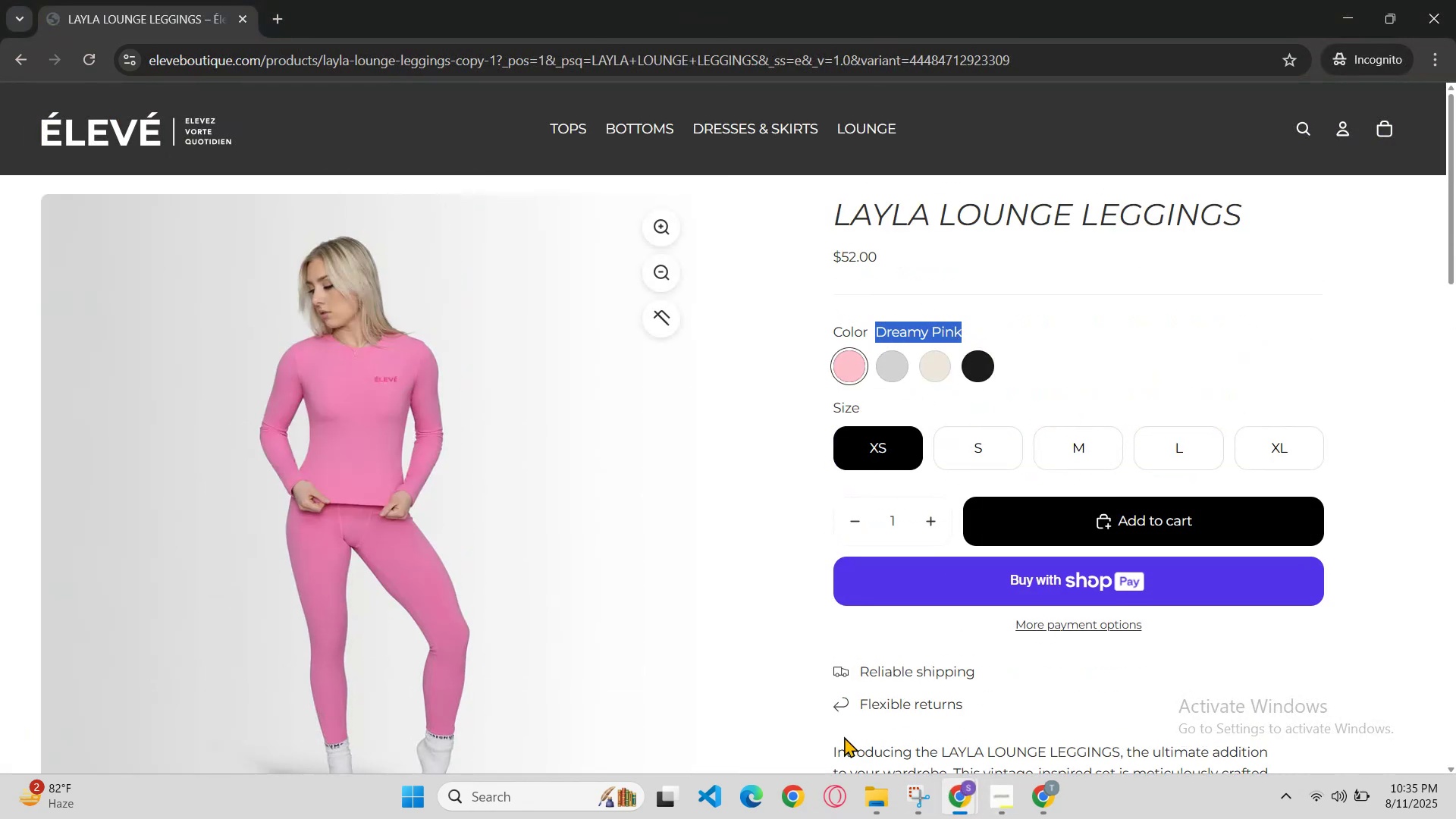 
left_click([974, 783])
 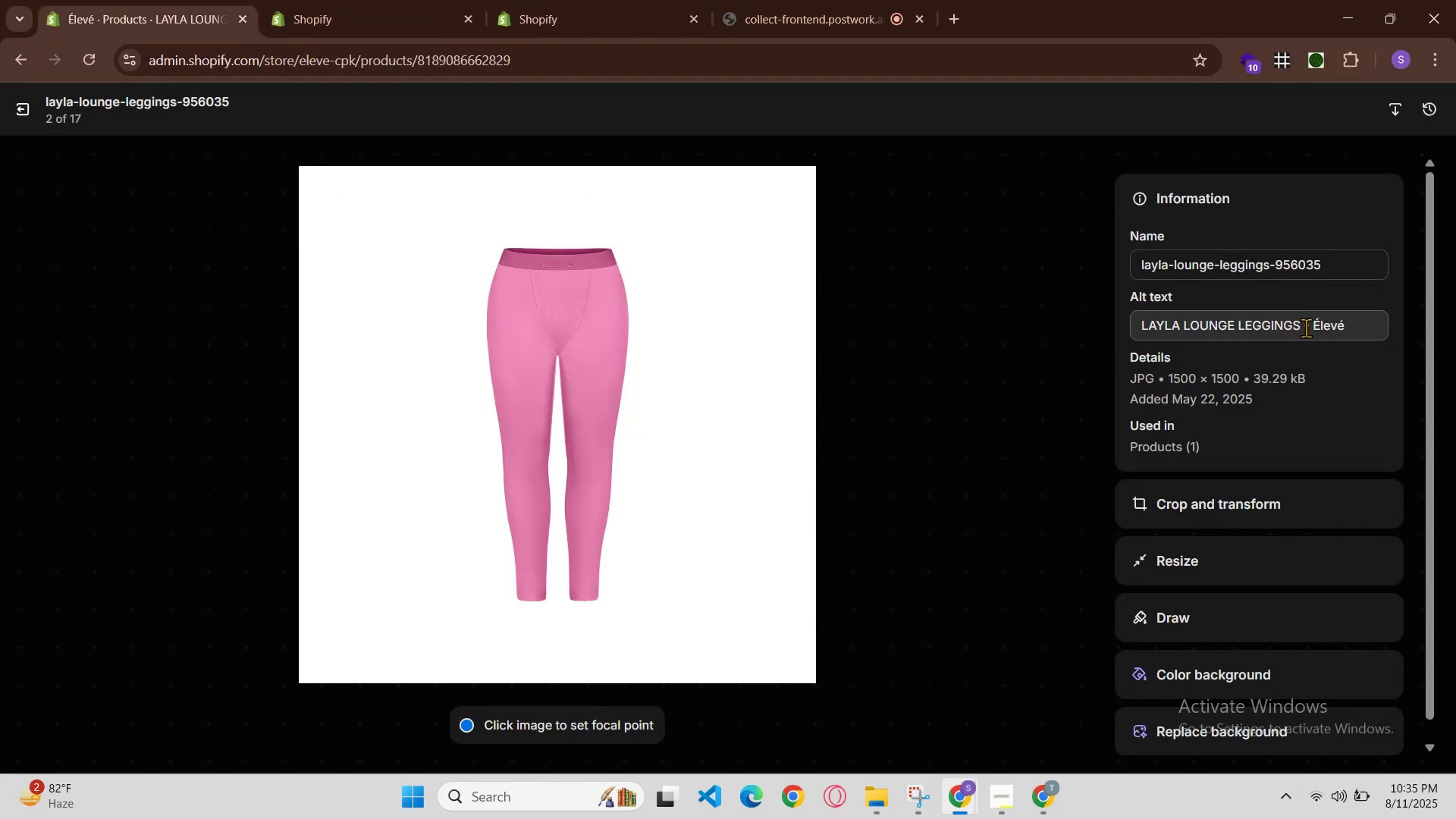 
left_click([1313, 327])
 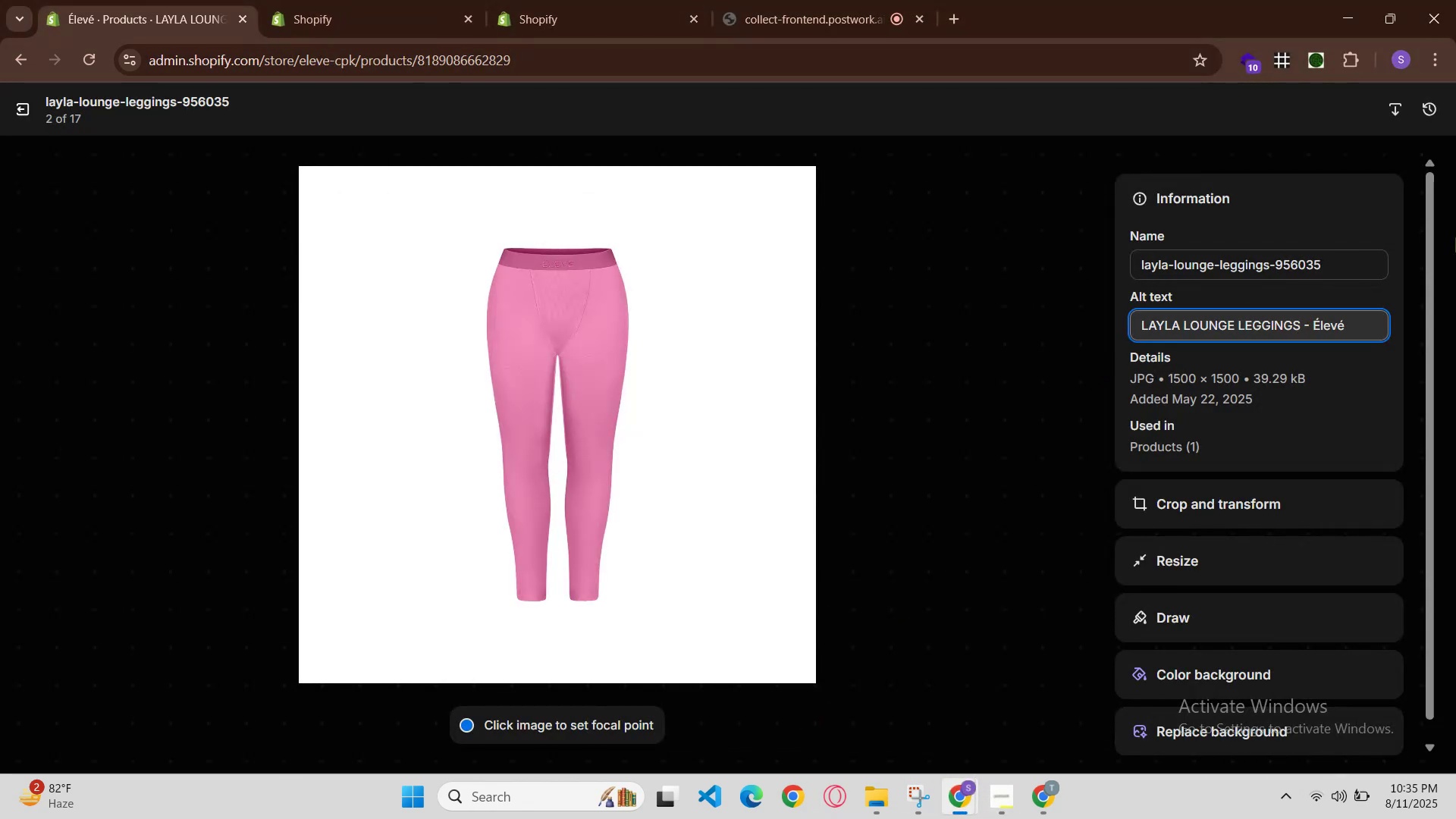 
key(ArrowLeft)
 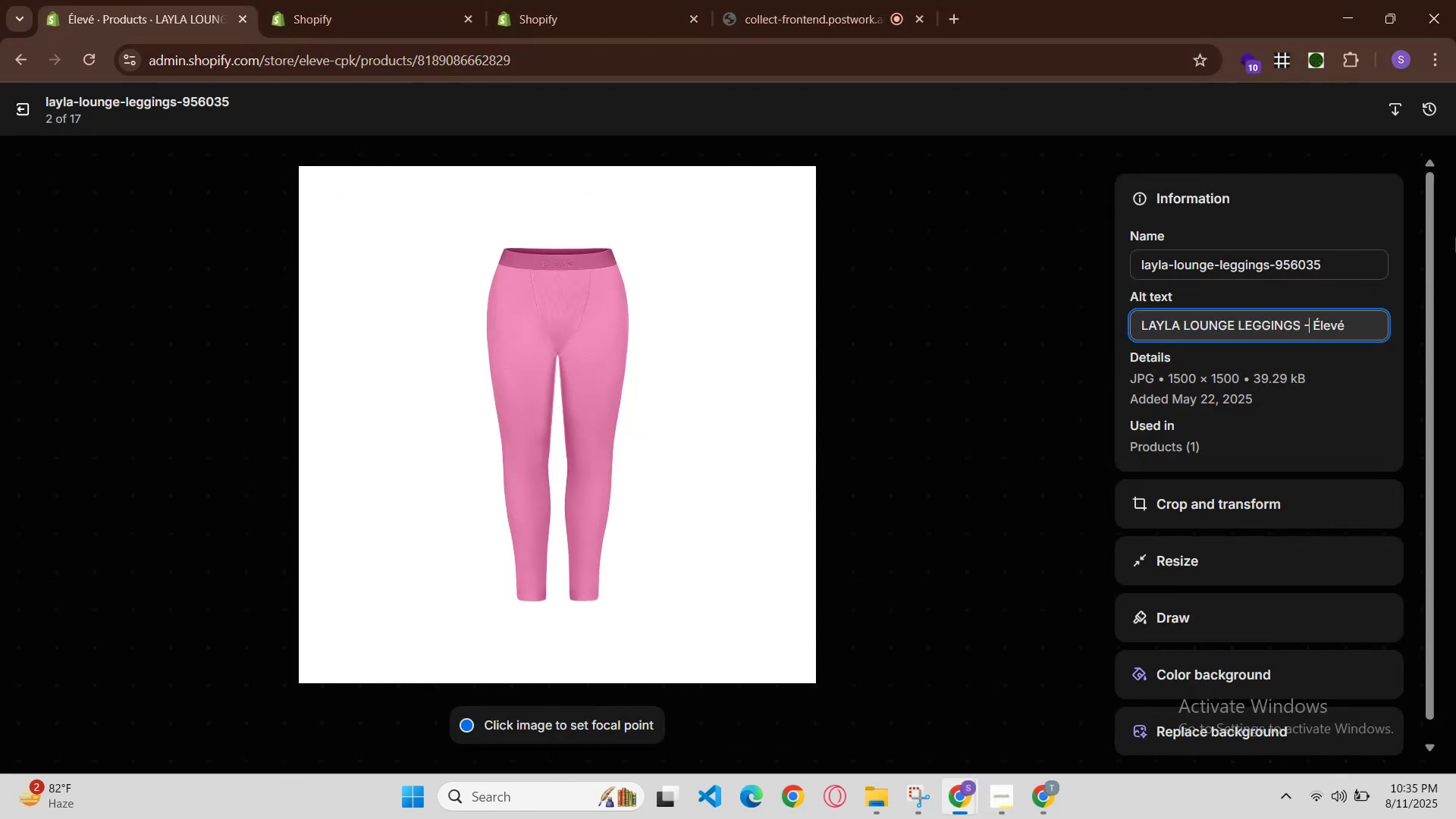 
key(Space)
 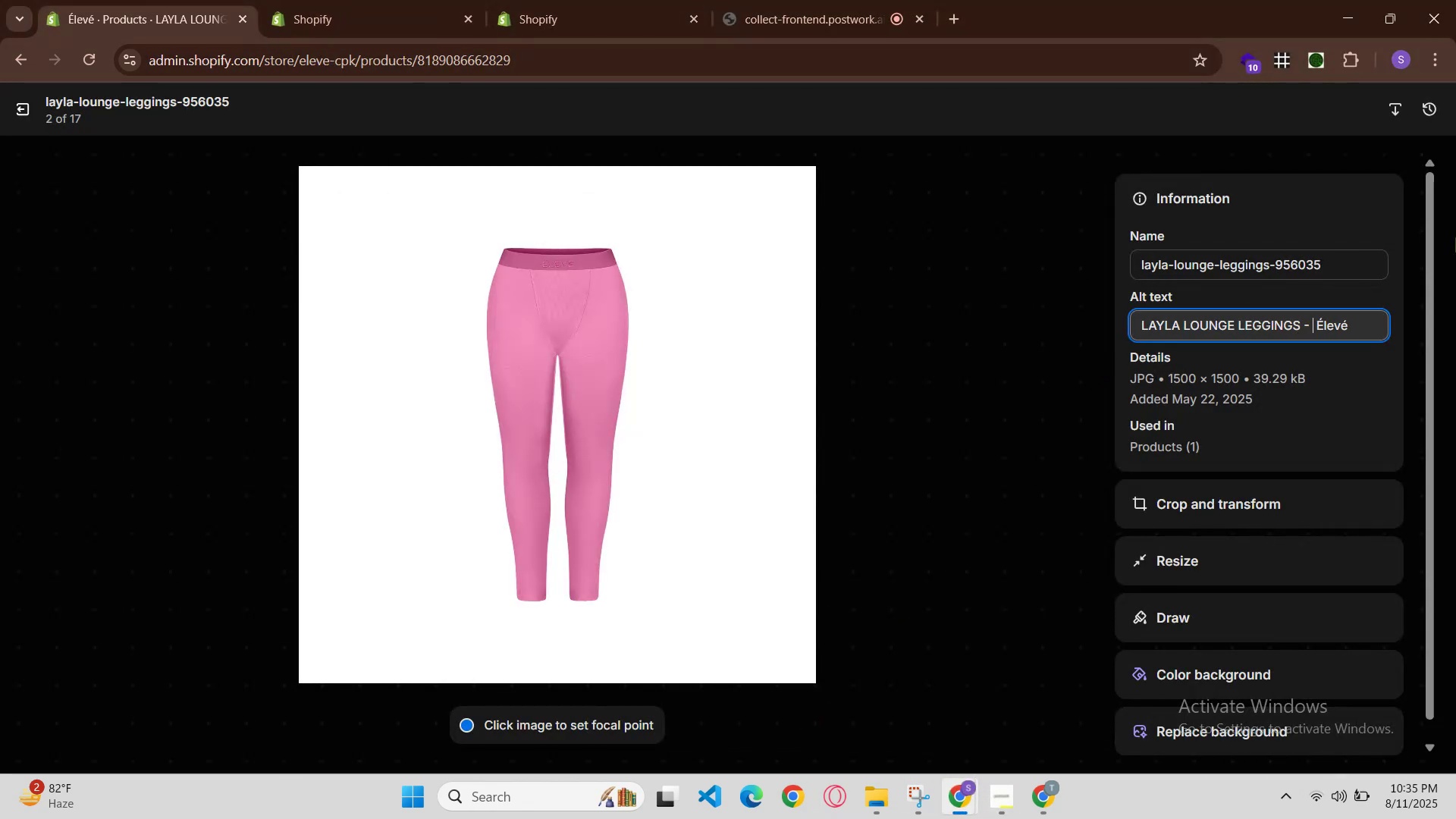 
key(Control+V)
 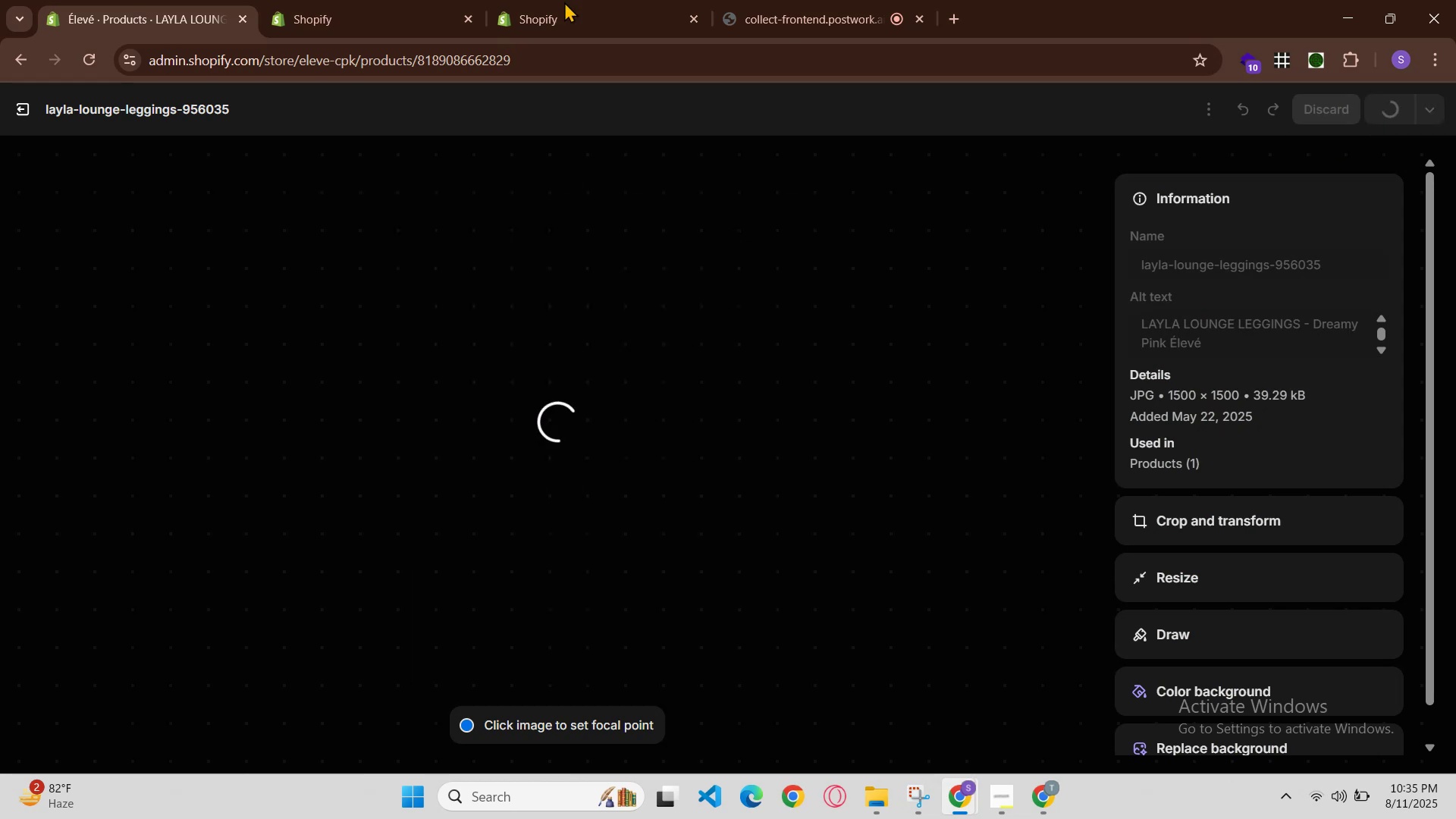 
left_click([814, 0])
 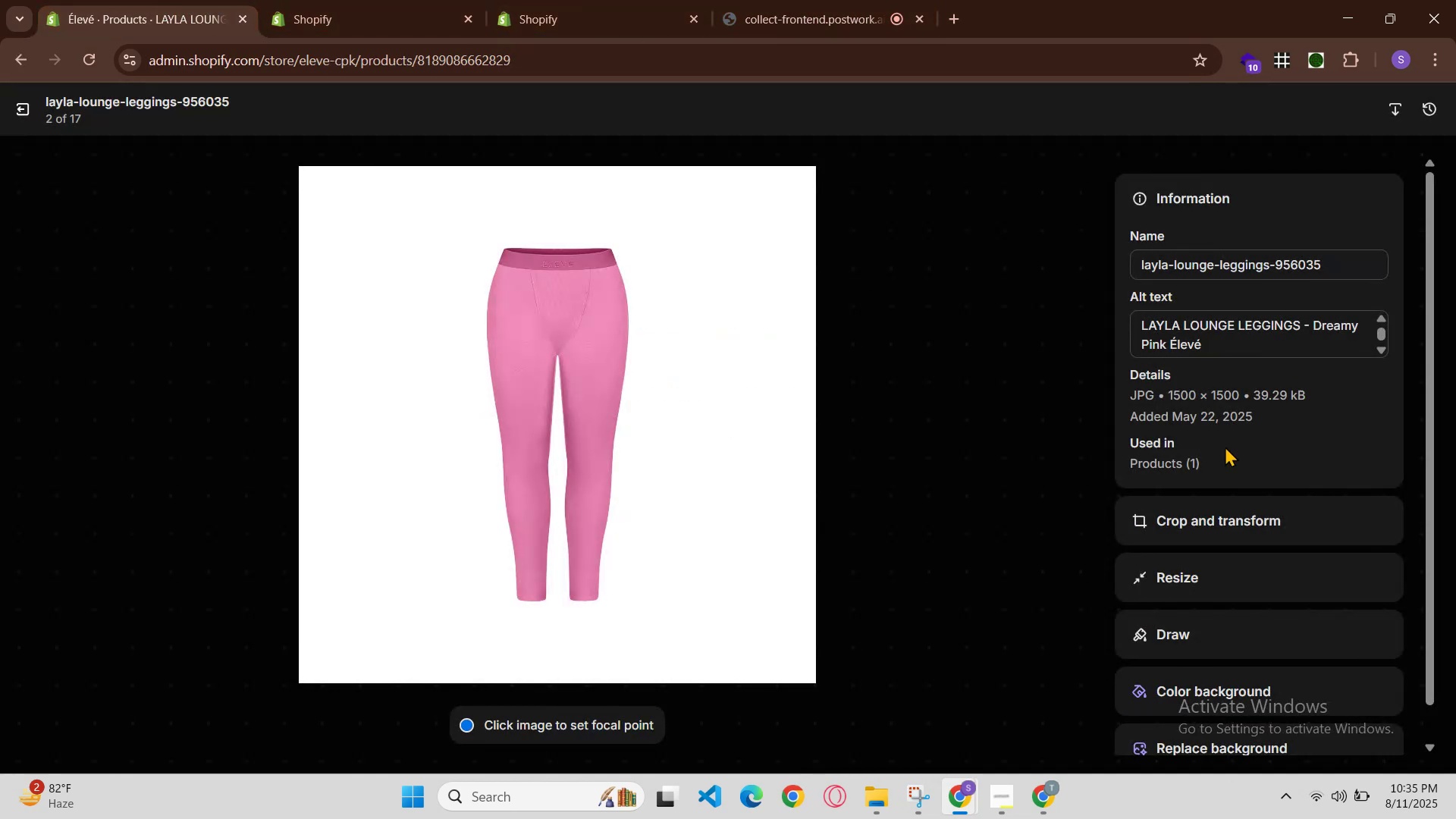 
left_click([1086, 452])
 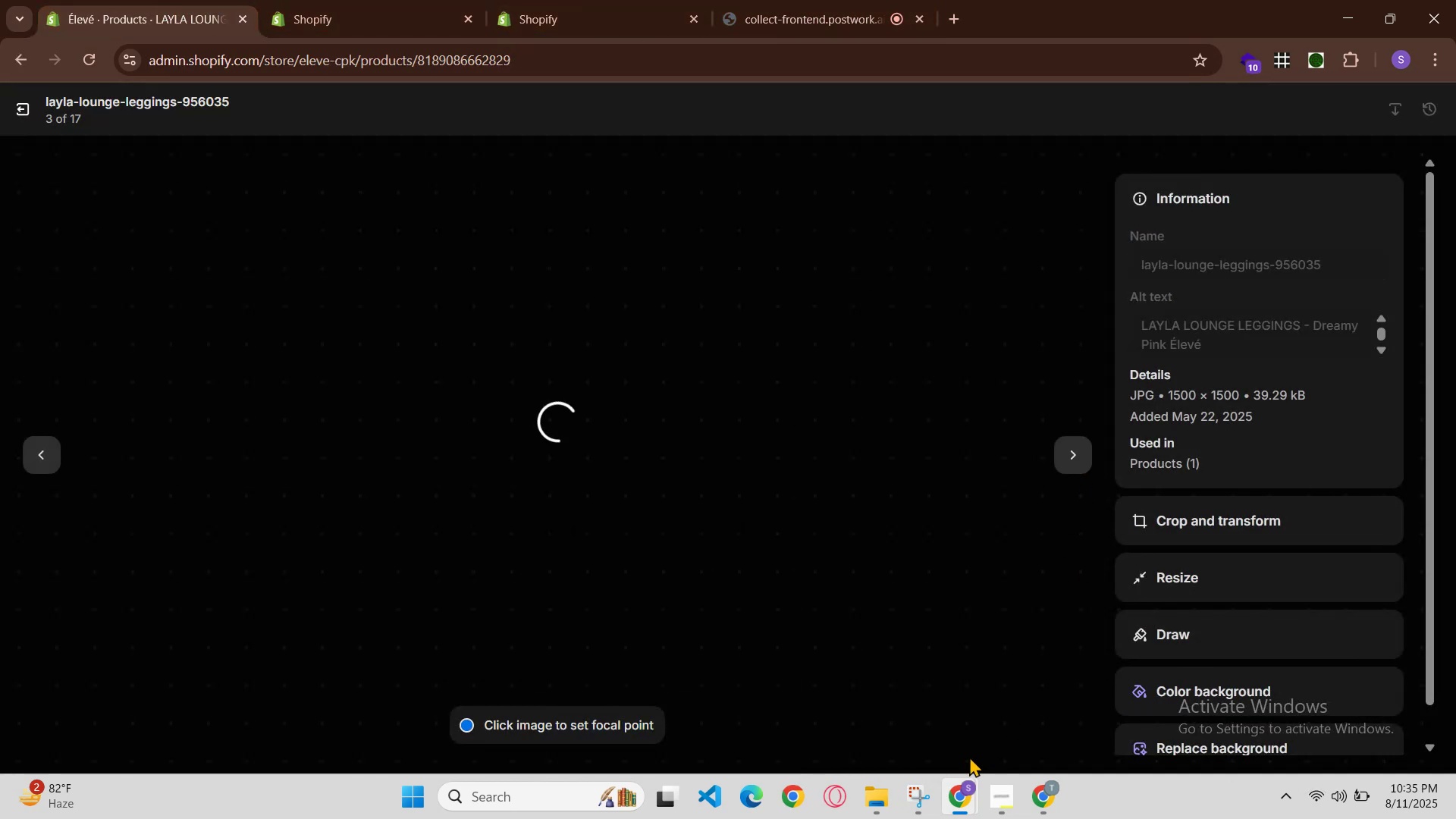 
left_click([956, 789])
 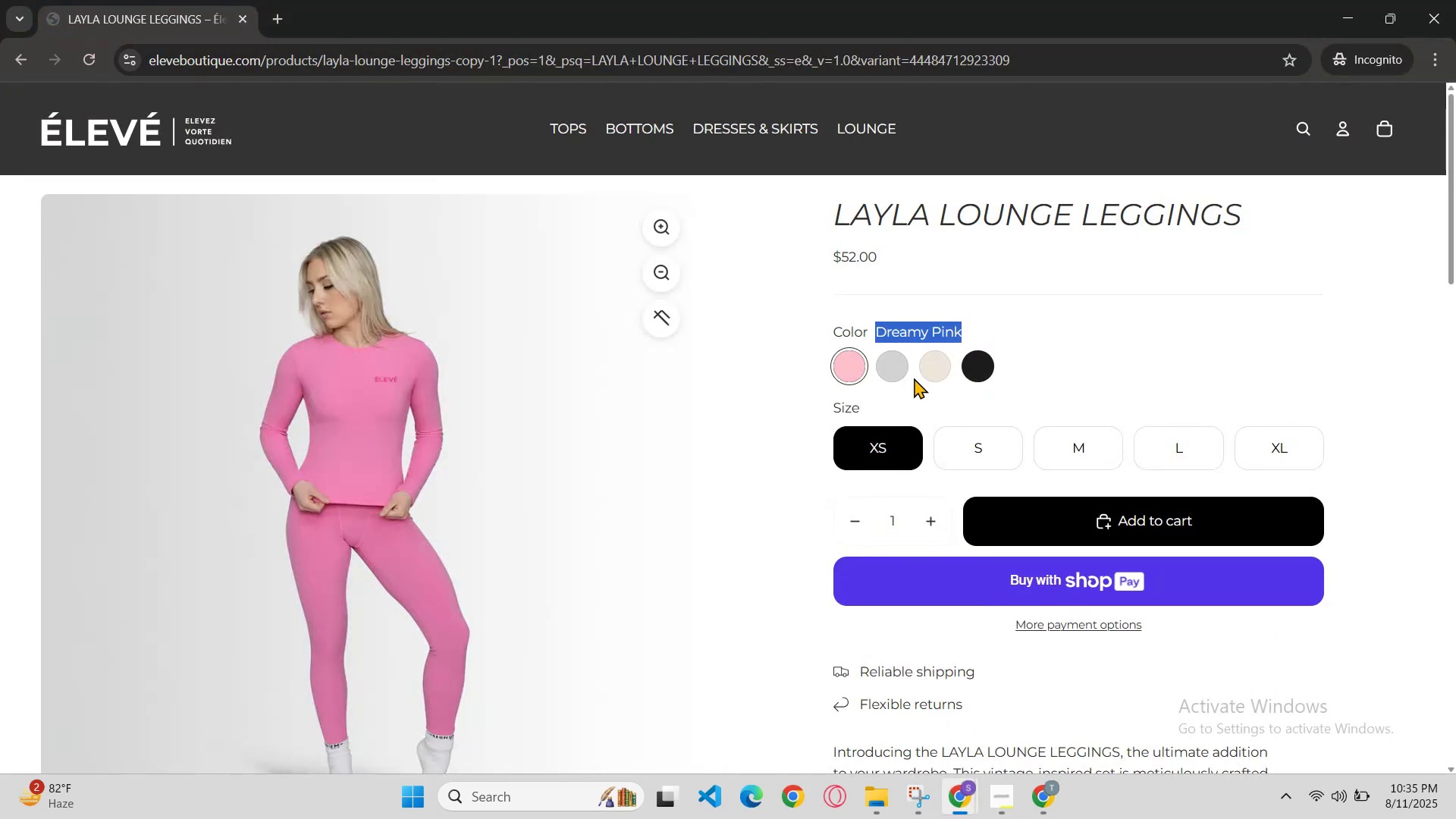 
left_click([907, 368])
 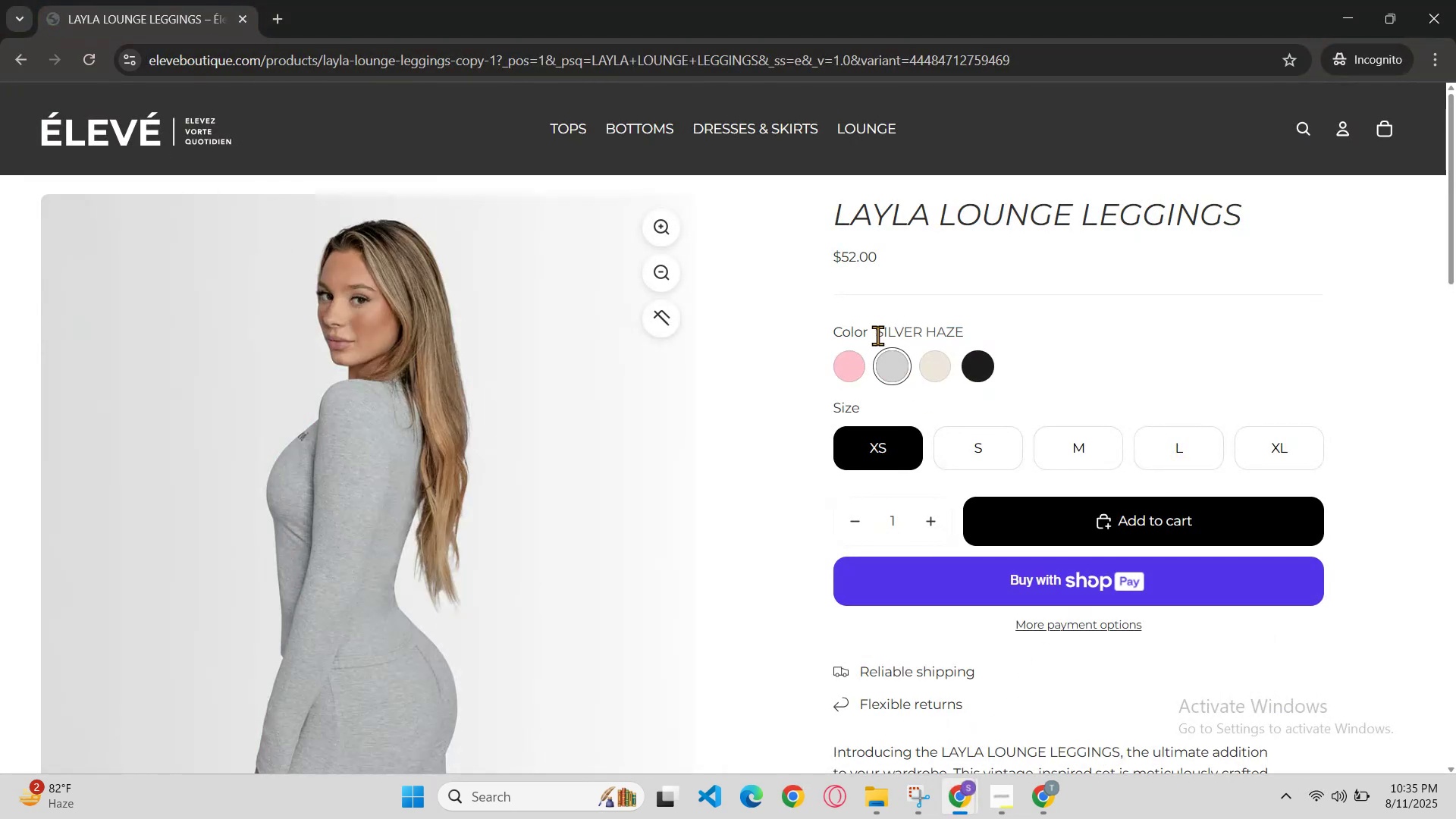 
key(Control+C)
 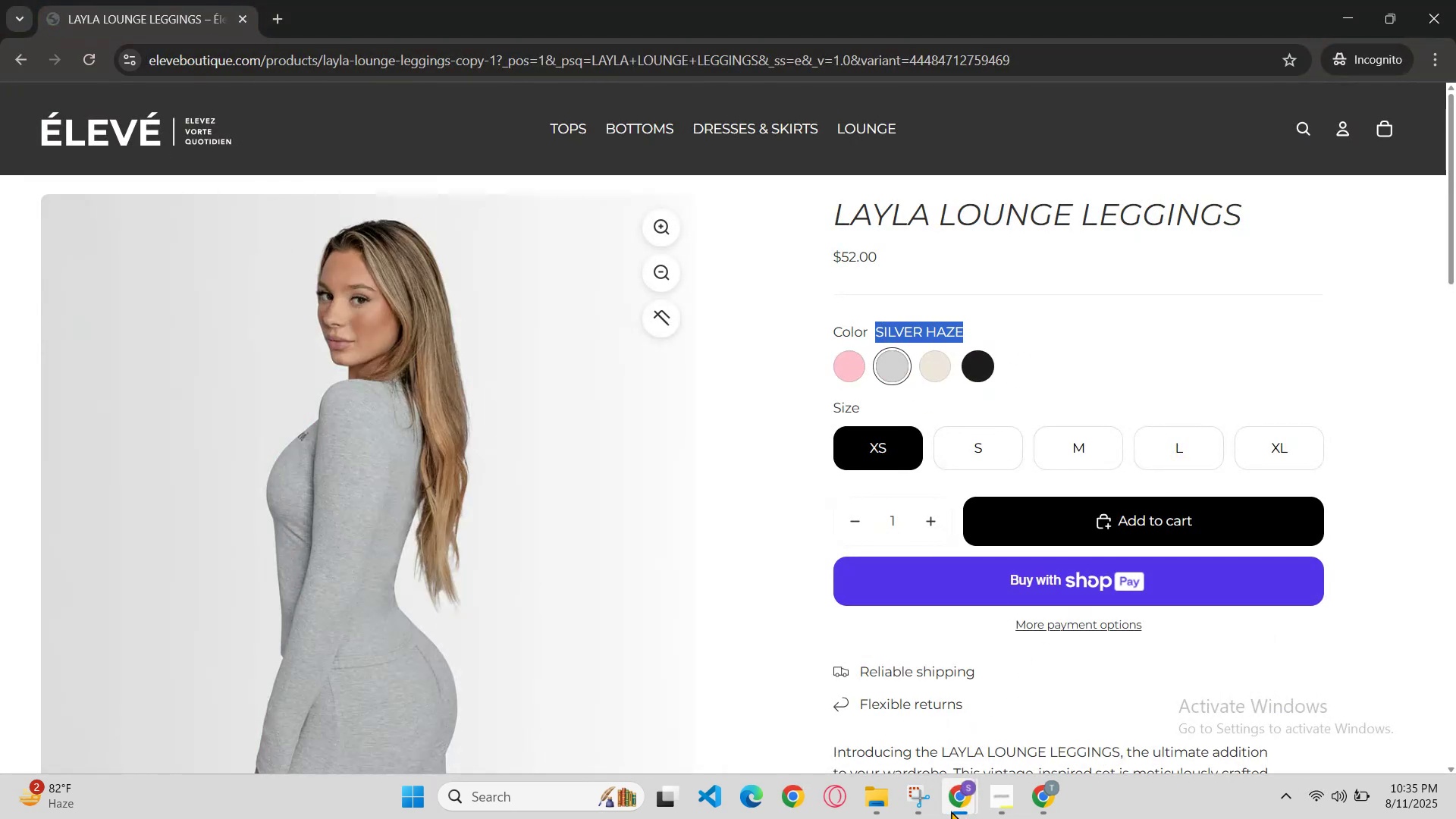 
left_click([949, 802])
 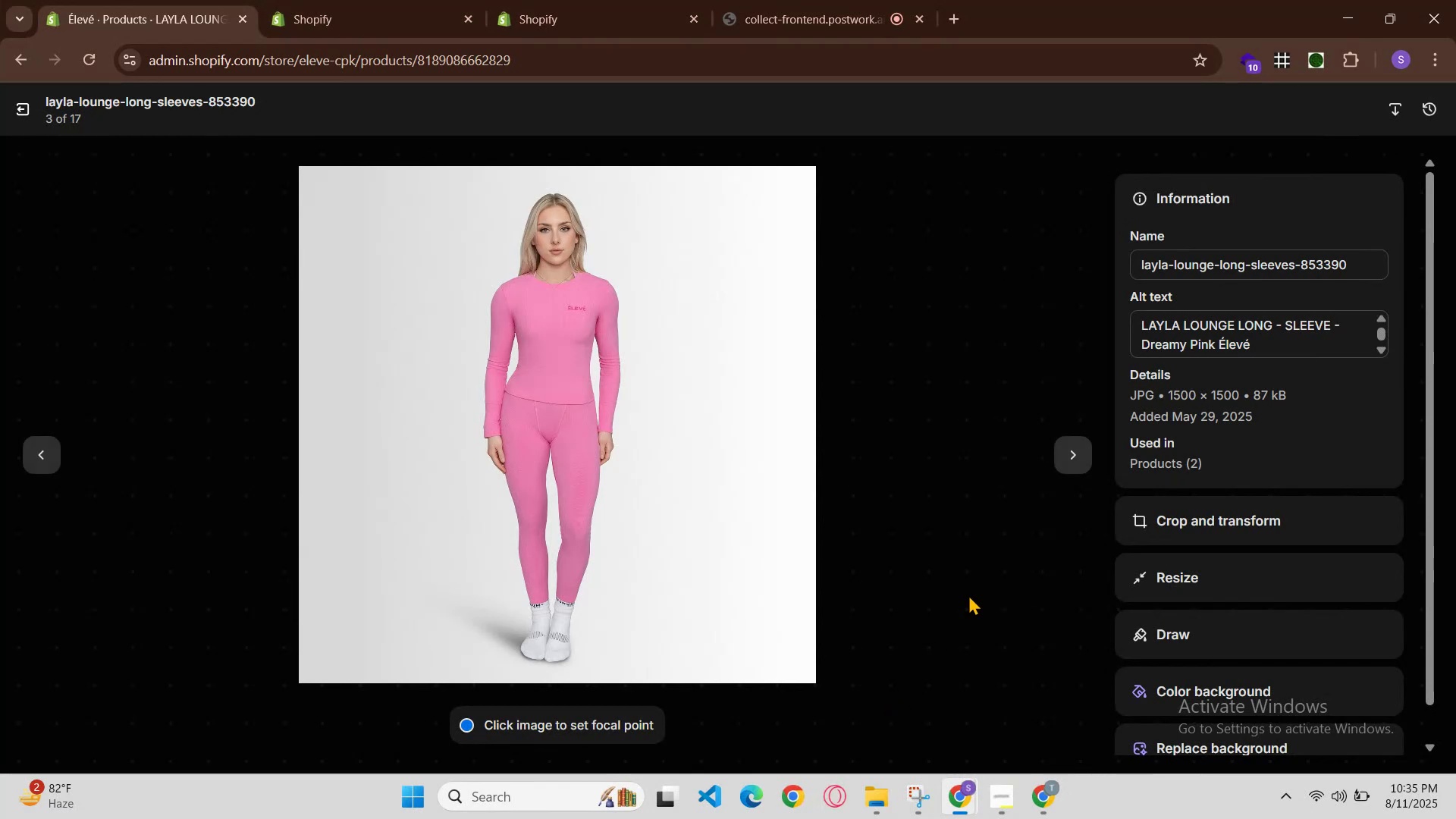 
left_click([1075, 466])
 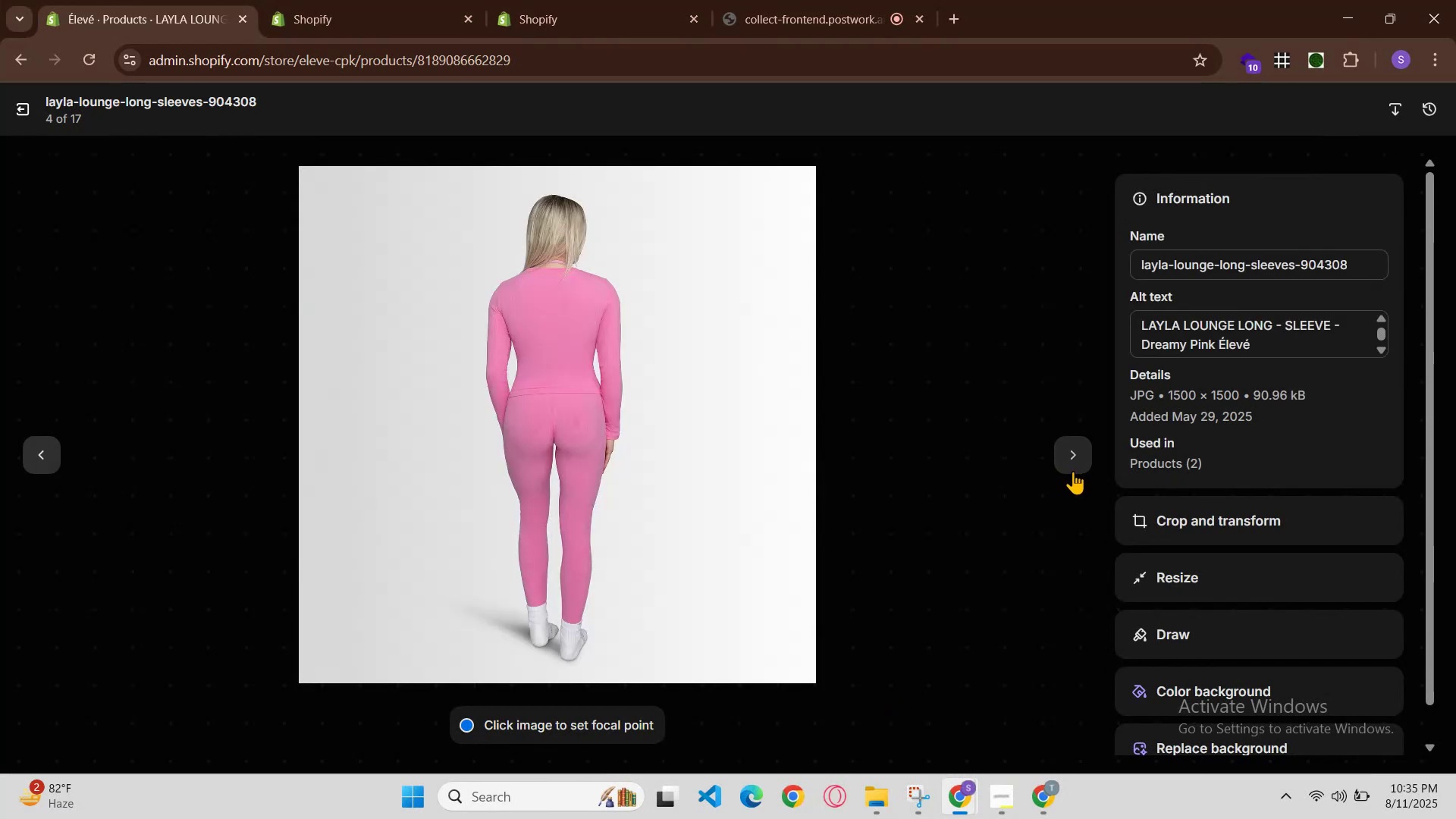 
left_click([1072, 471])
 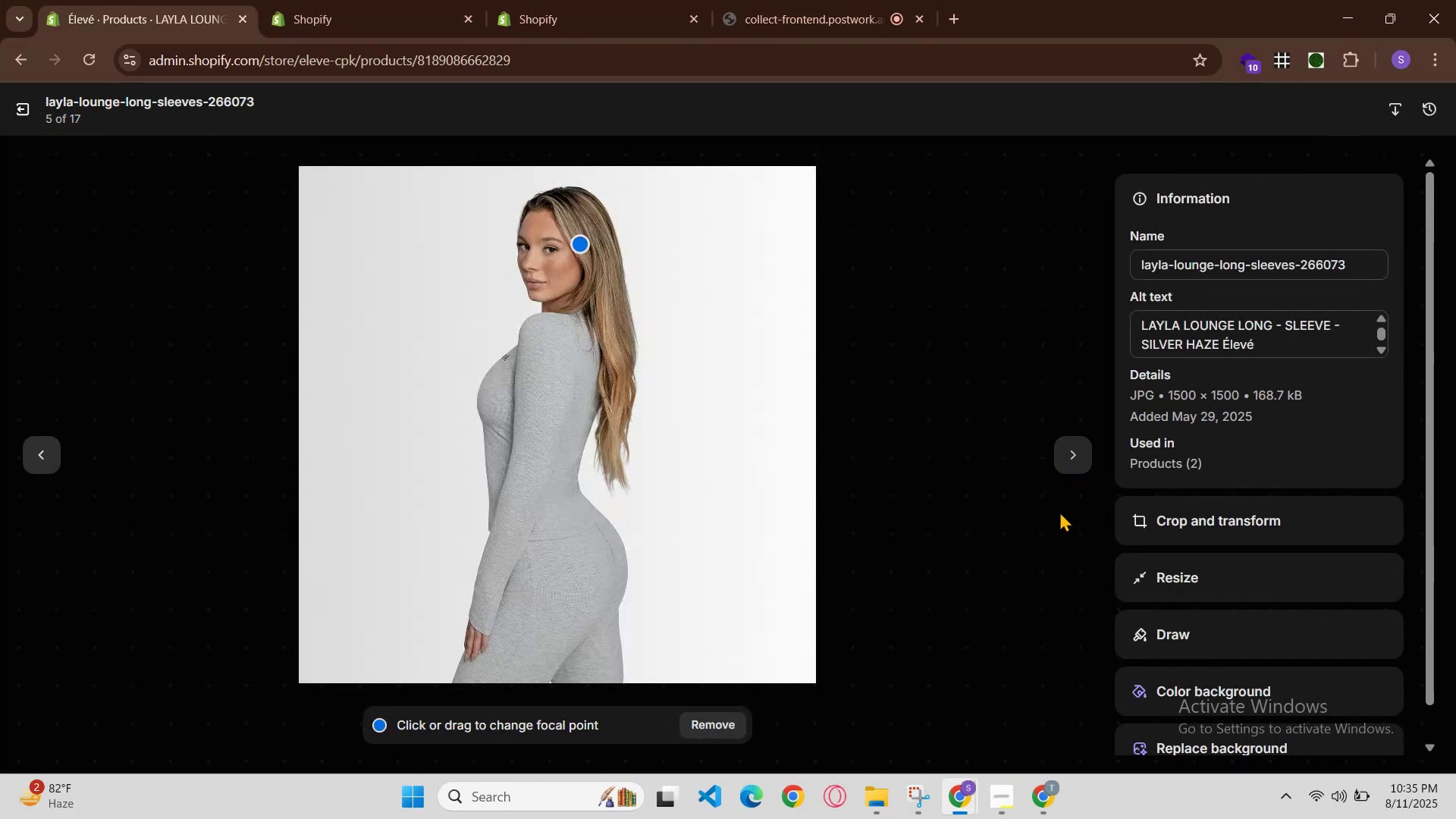 
left_click([963, 784])
 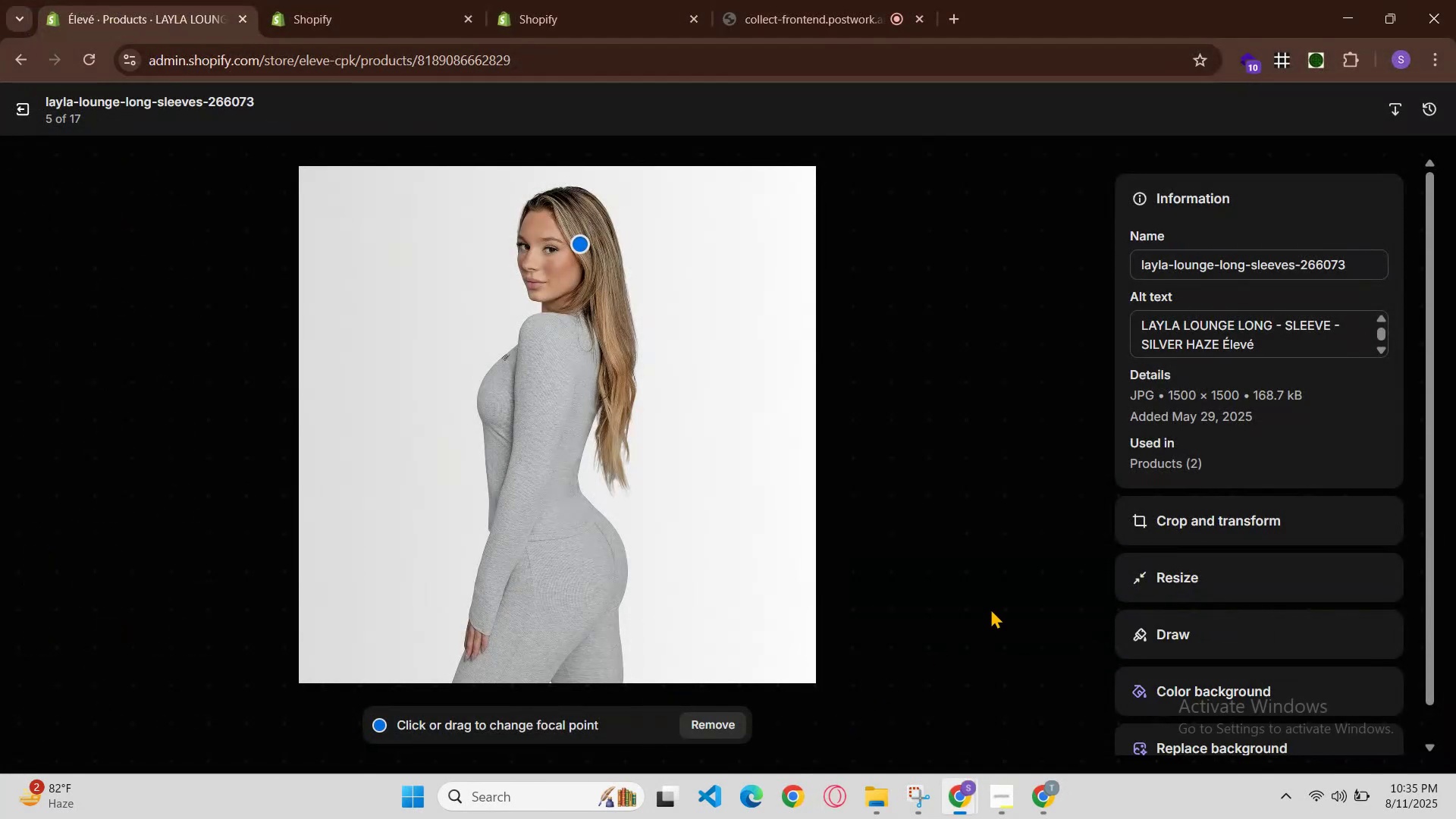 
left_click([1057, 464])
 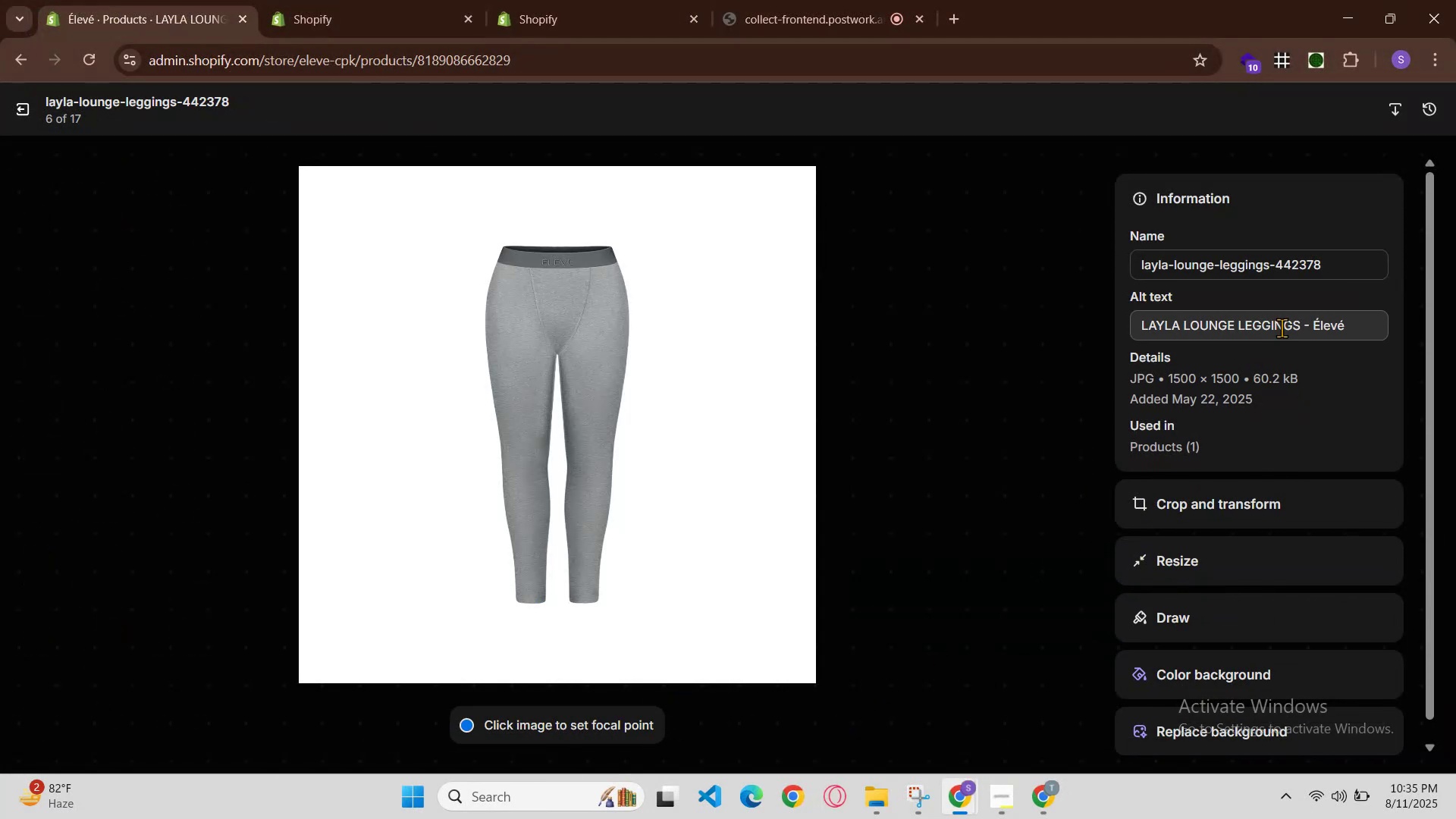 
left_click([1312, 331])
 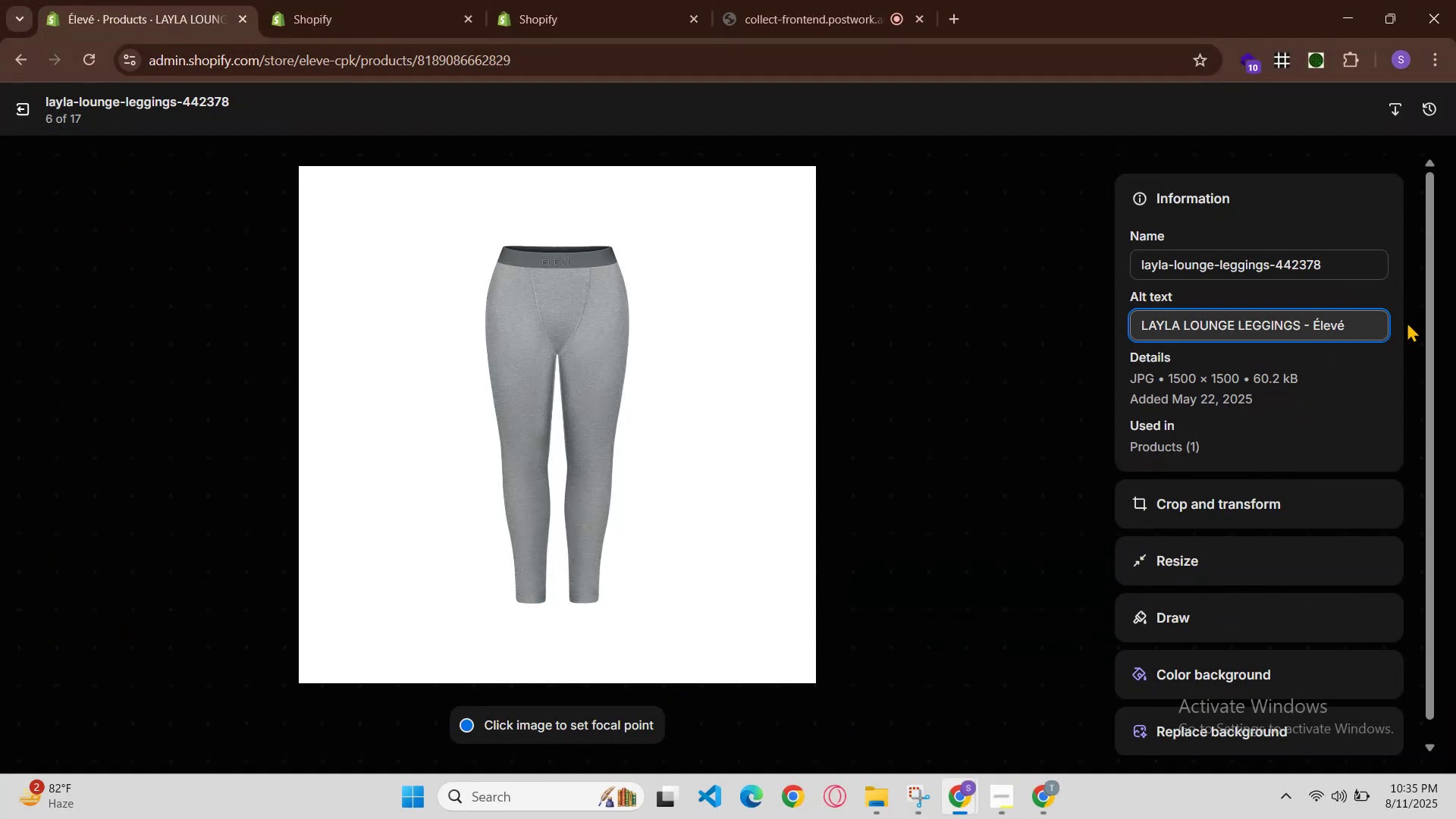 
key(ArrowLeft)
 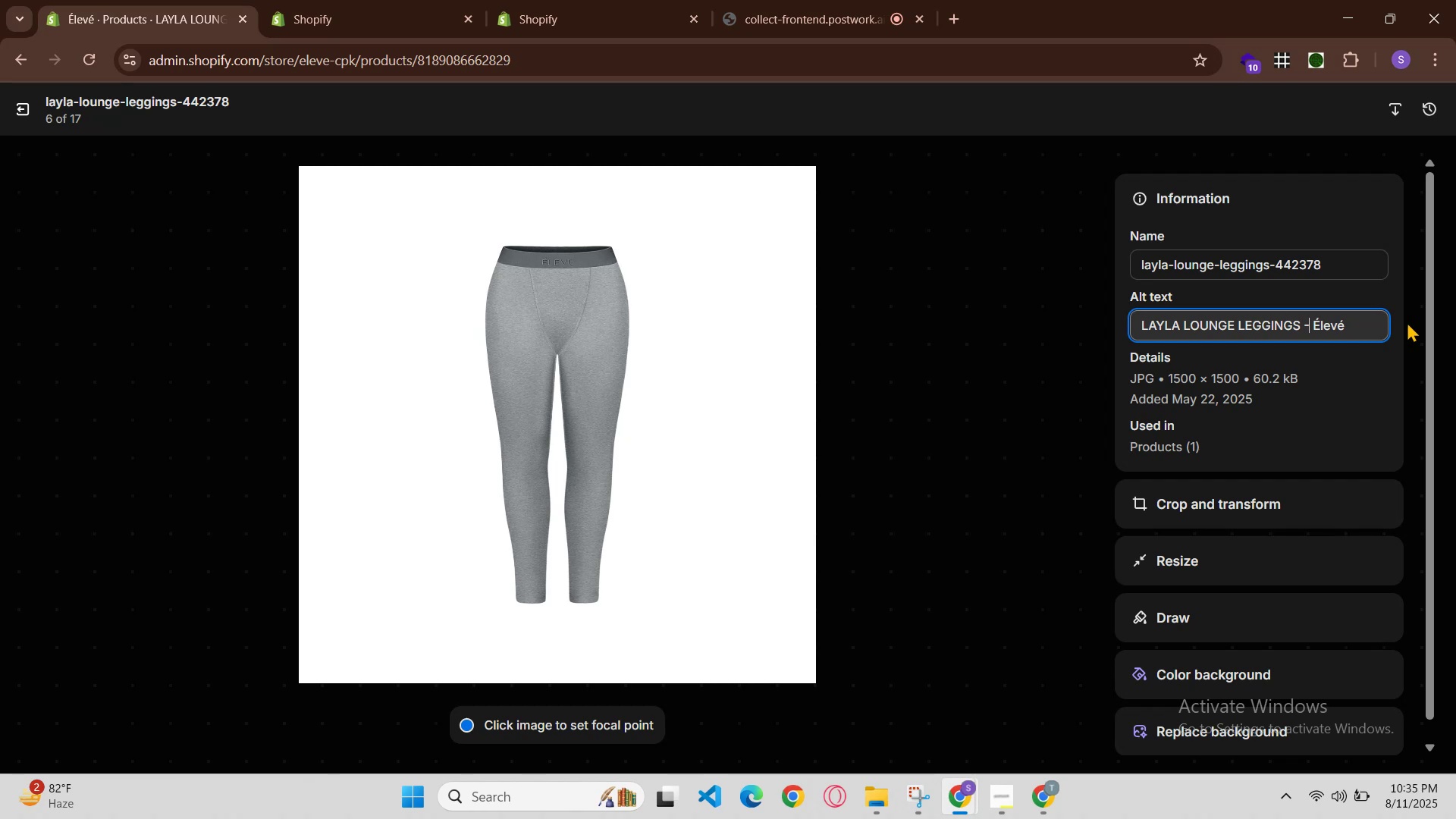 
key(Space)
 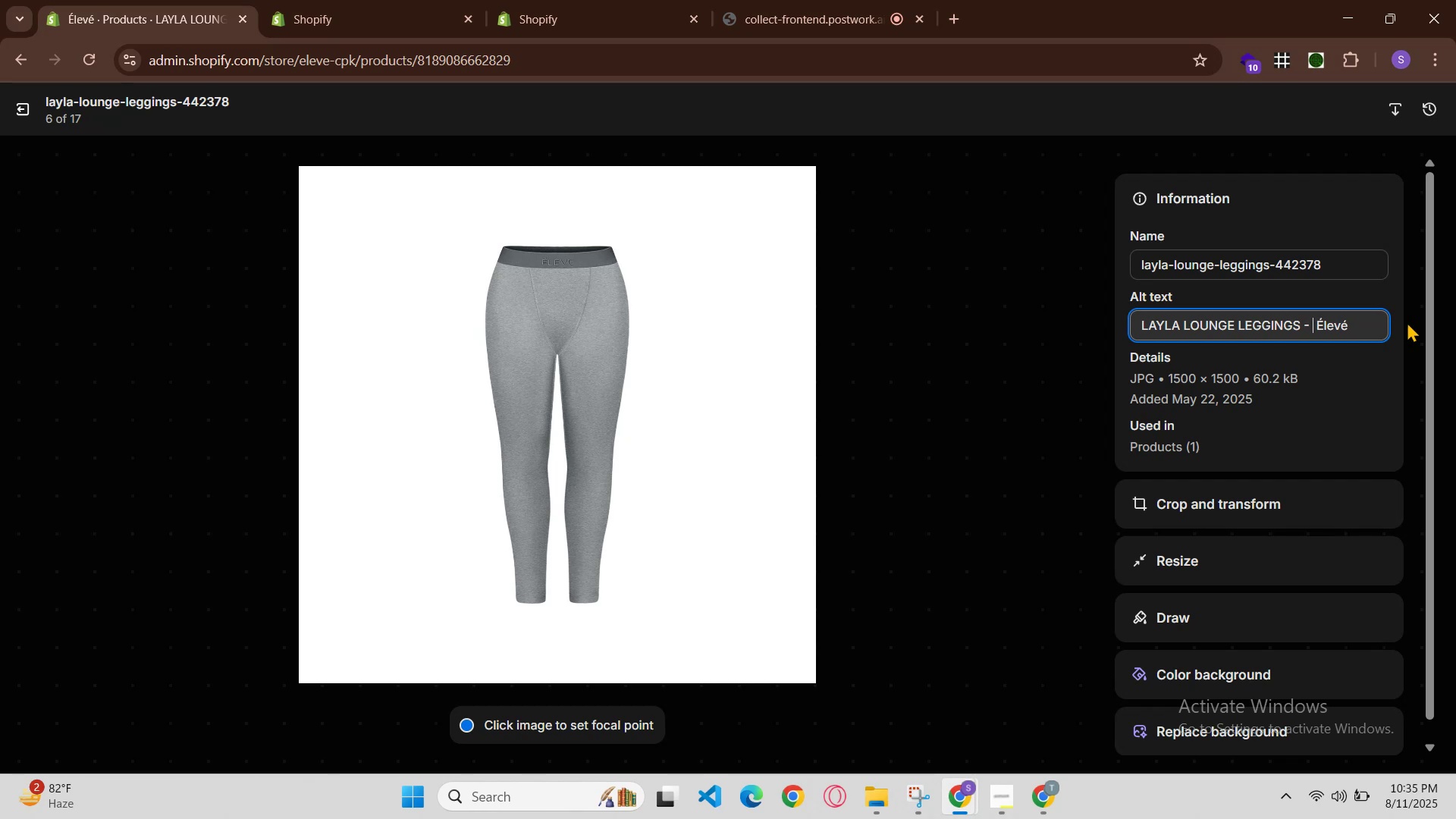 
key(Control+V)
 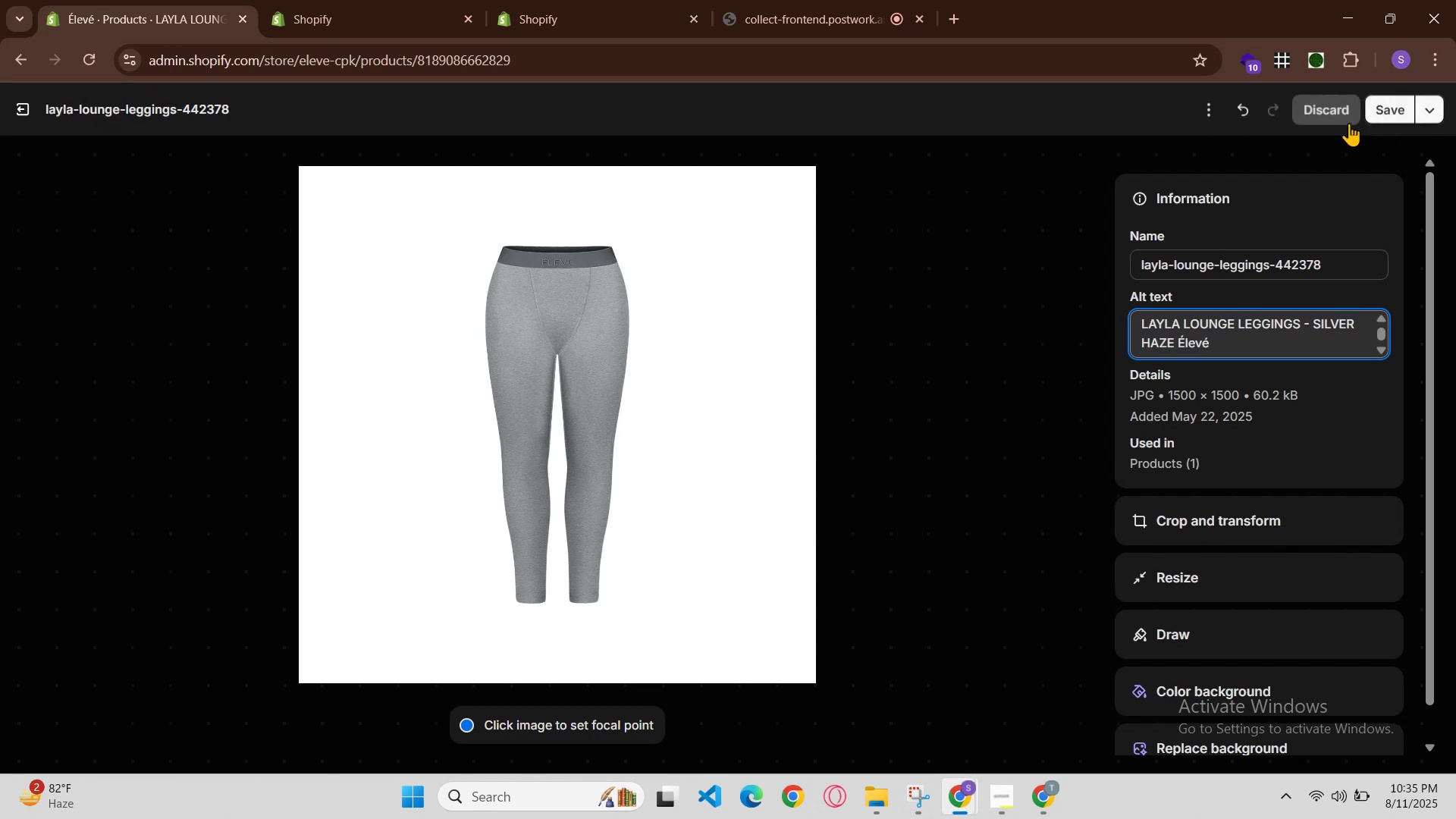 
left_click([1376, 100])
 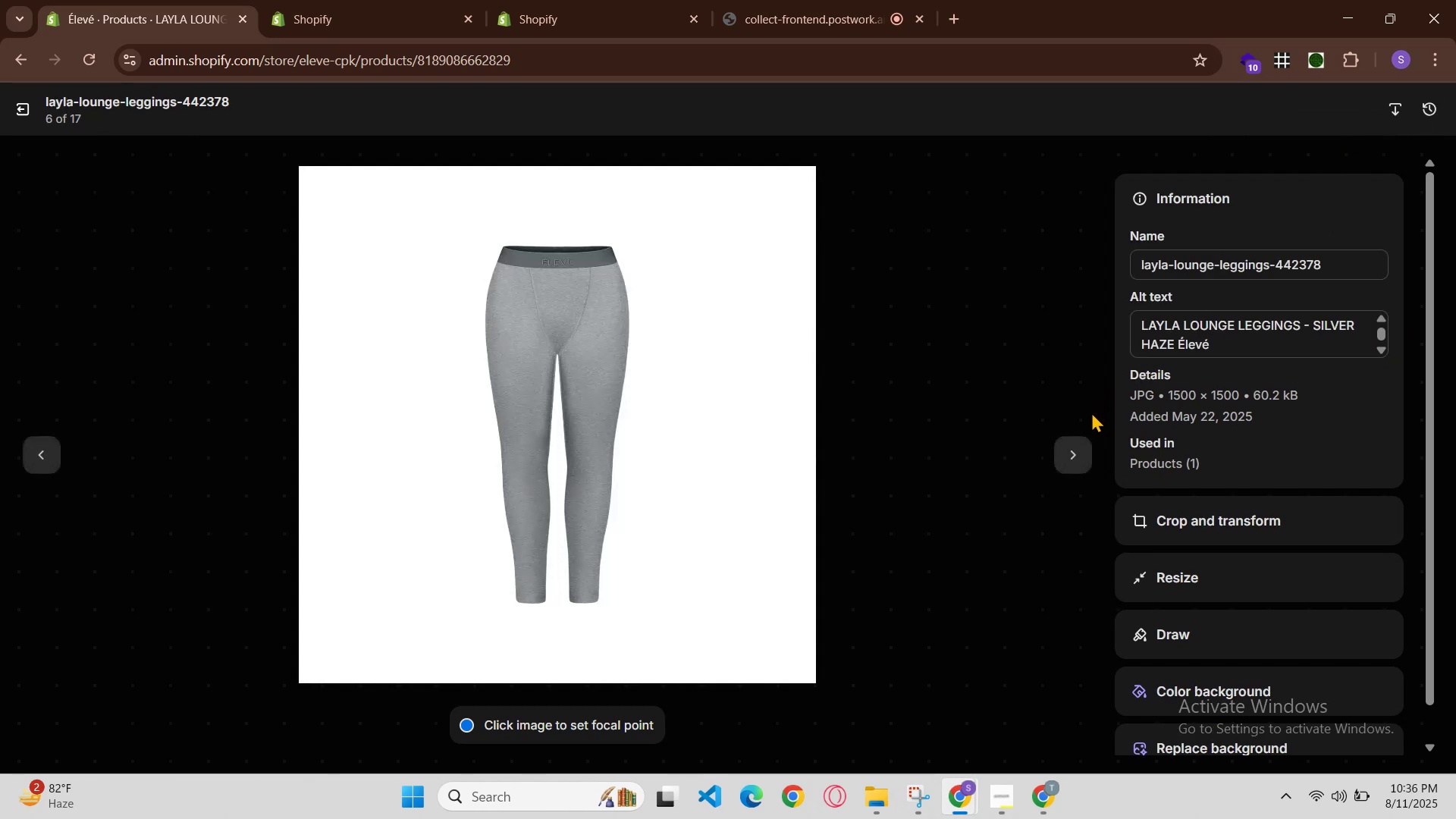 
left_click([1082, 438])
 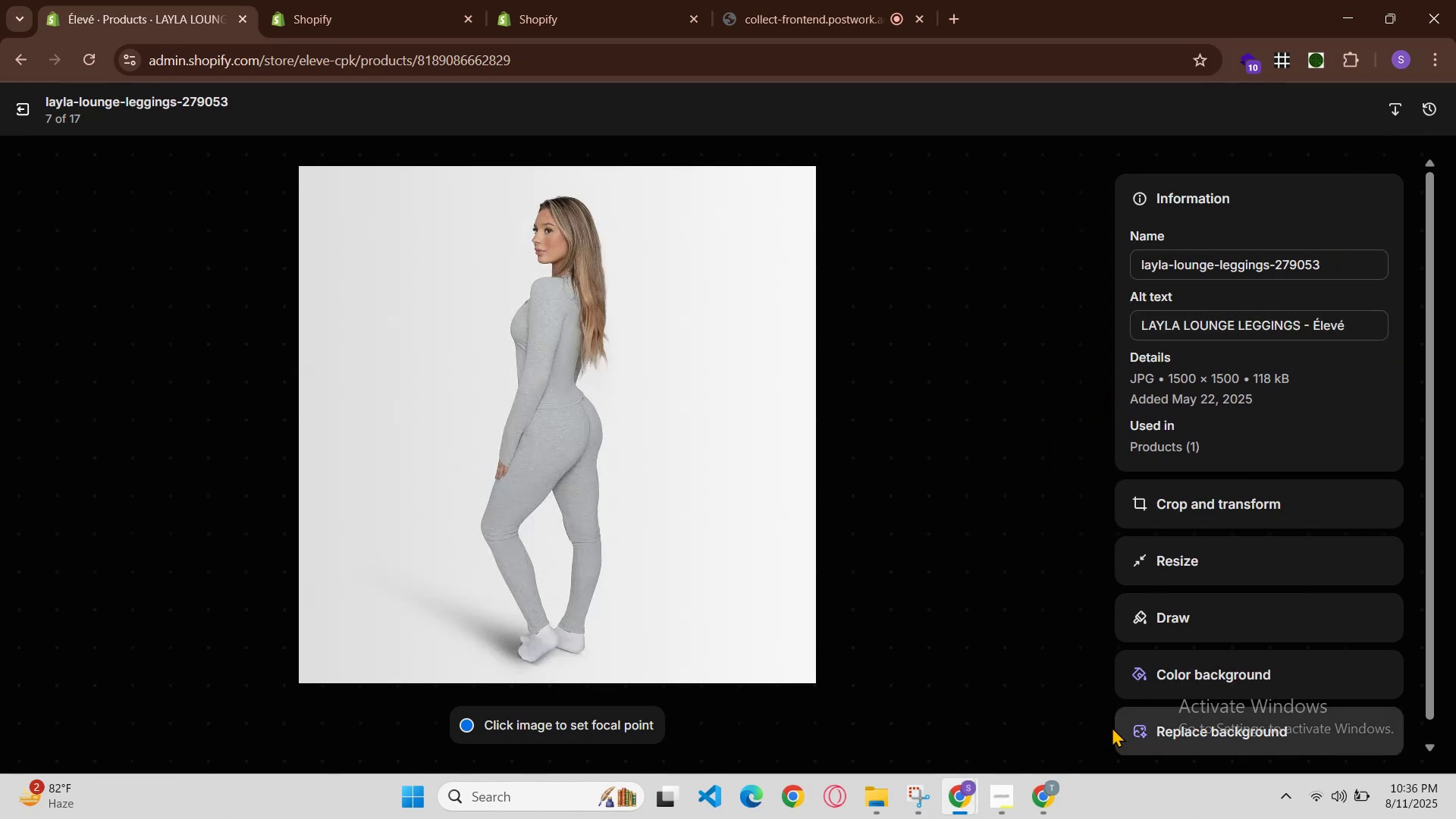 
wait(5.3)
 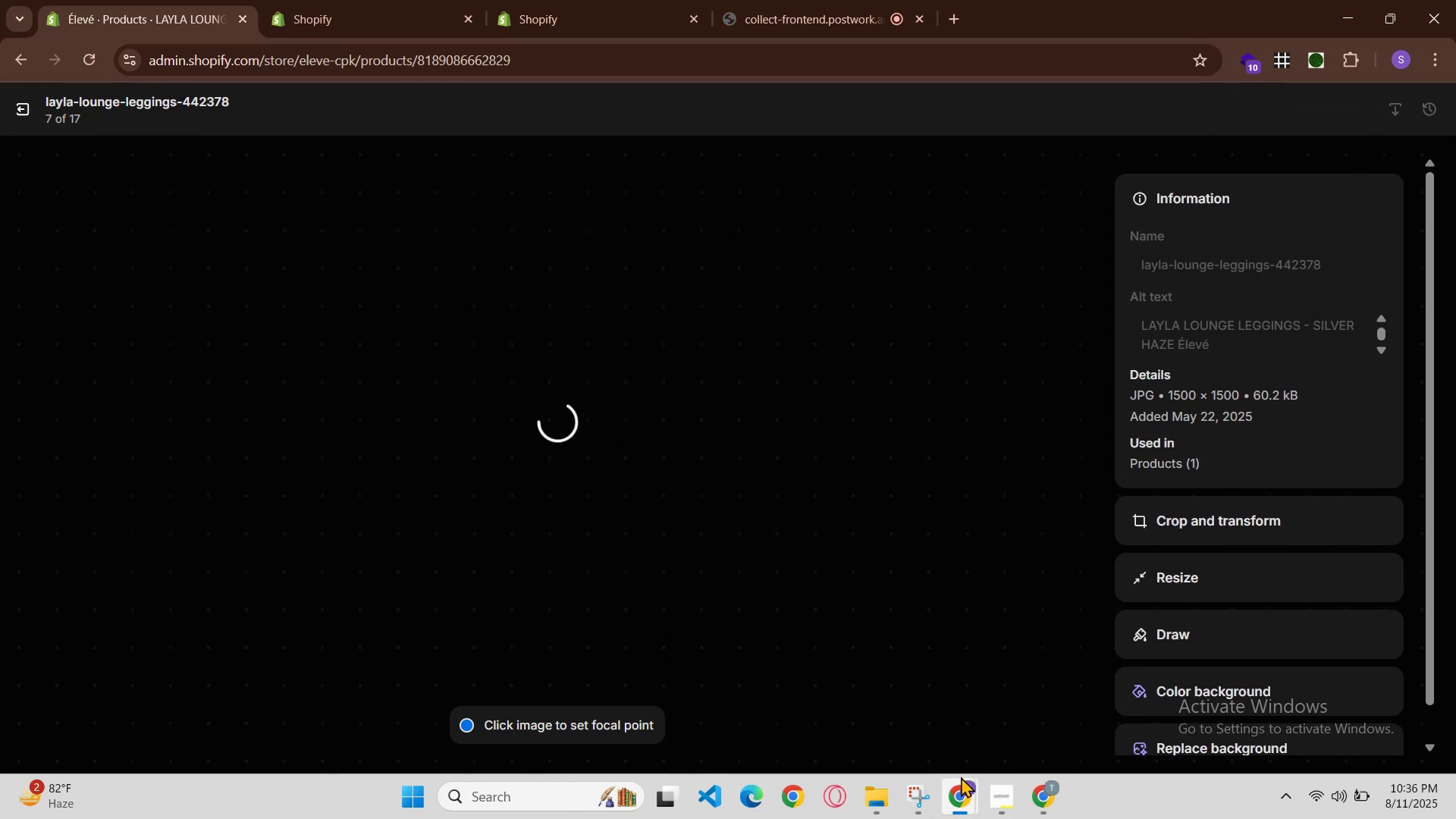 
left_click([994, 736])
 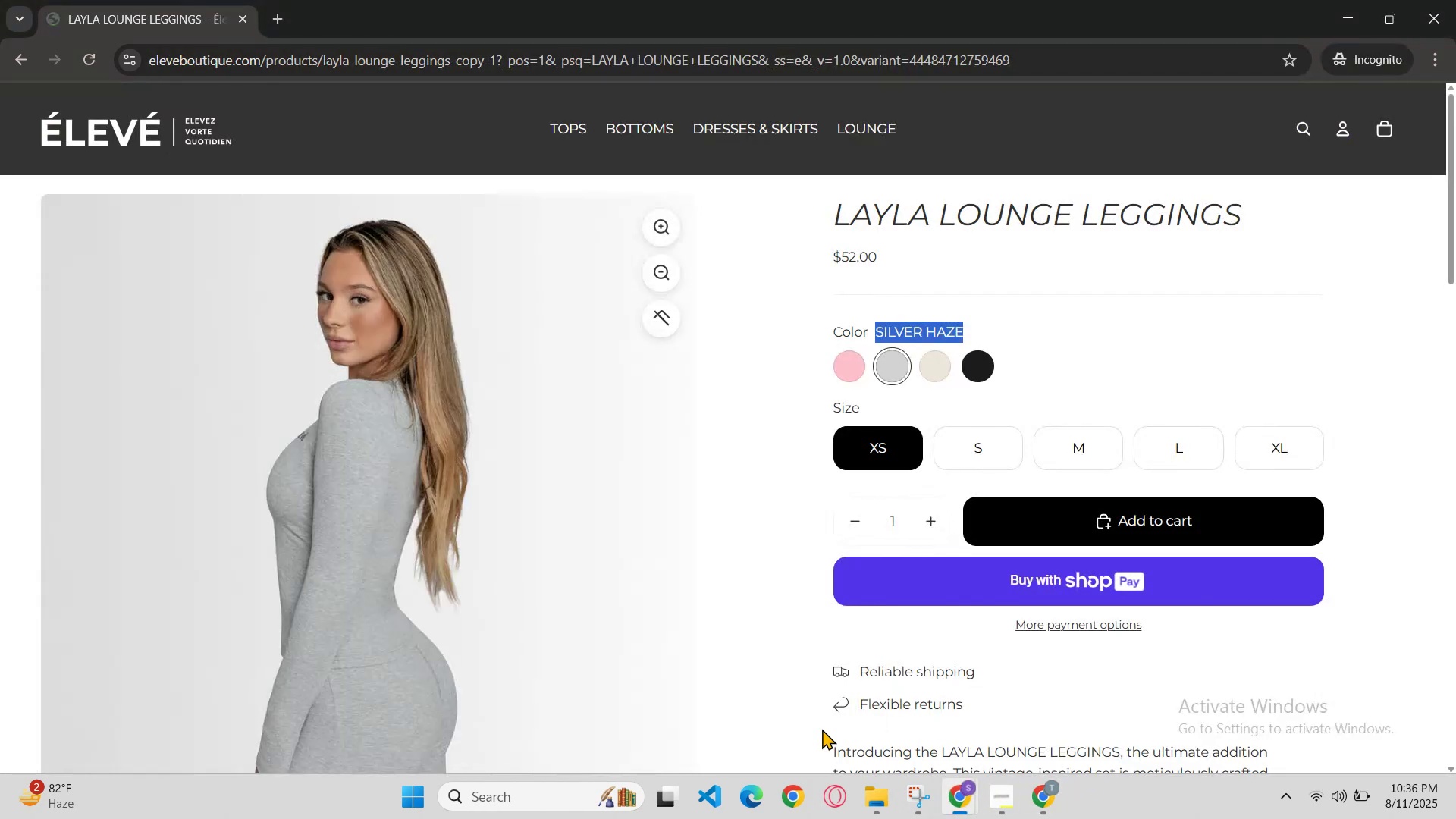 
scroll: coordinate [717, 621], scroll_direction: down, amount: 3.0
 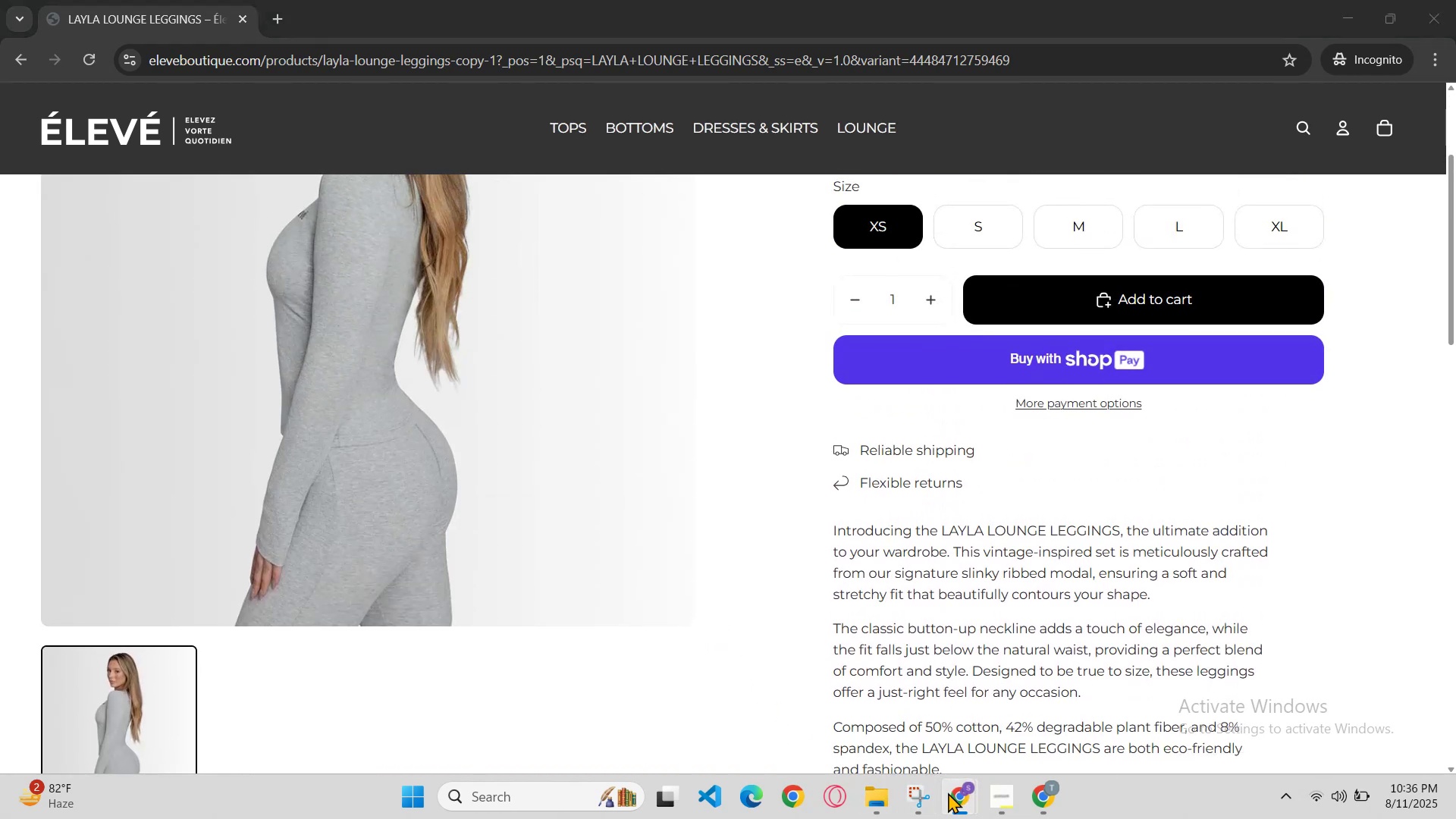 
left_click([806, 722])
 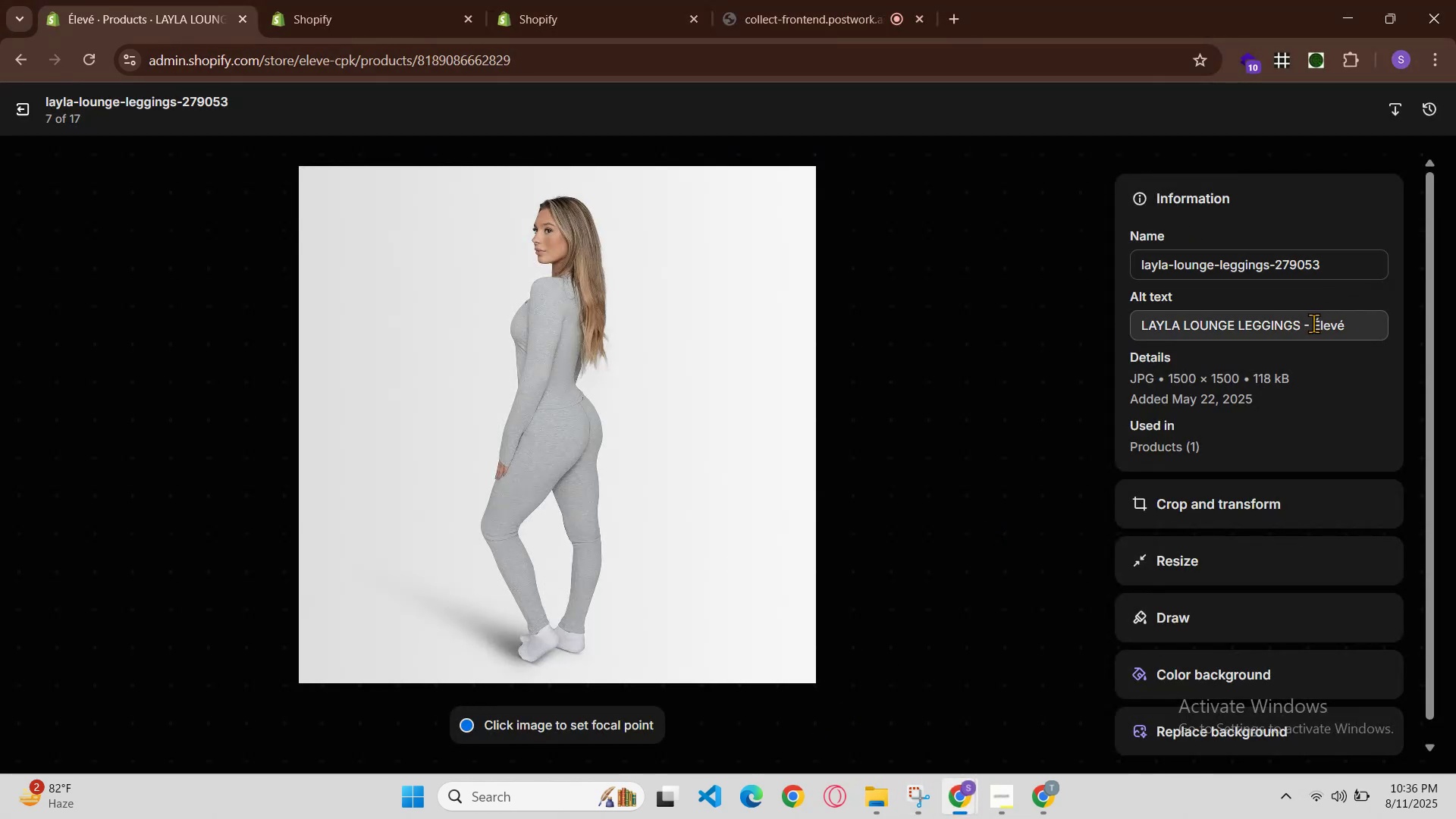 
left_click([1309, 325])
 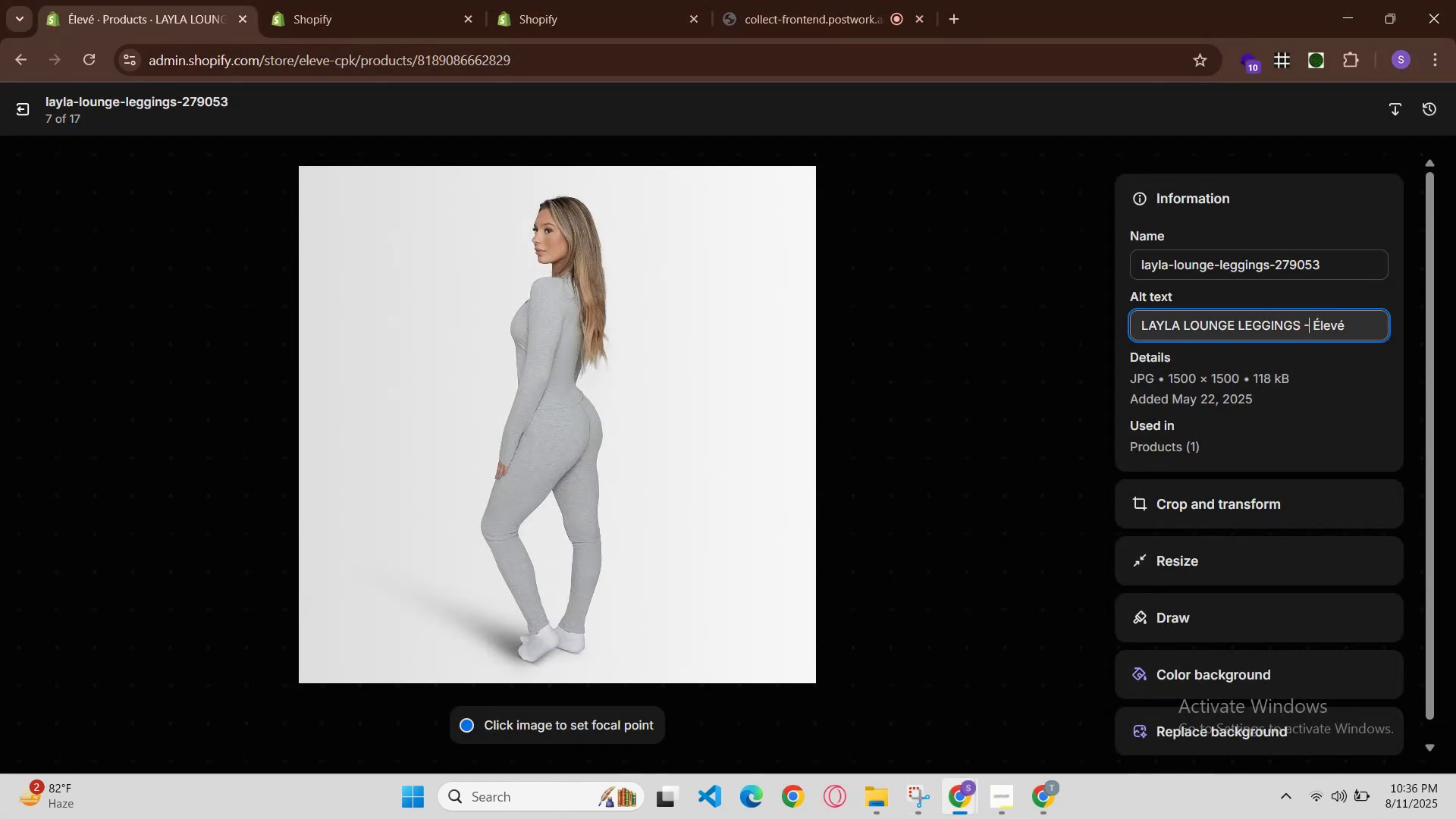 
key(Space)
 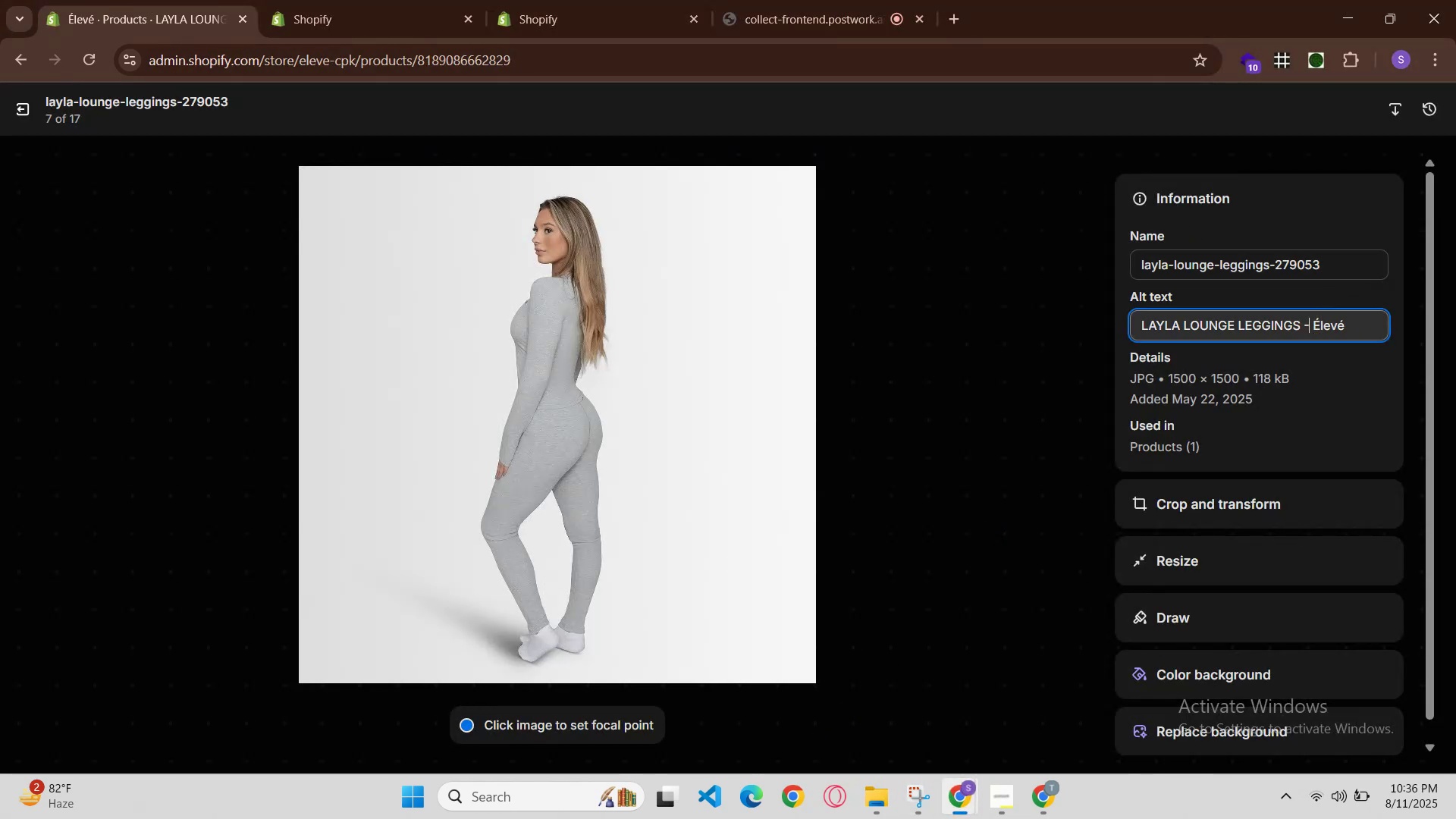 
key(Control+V)
 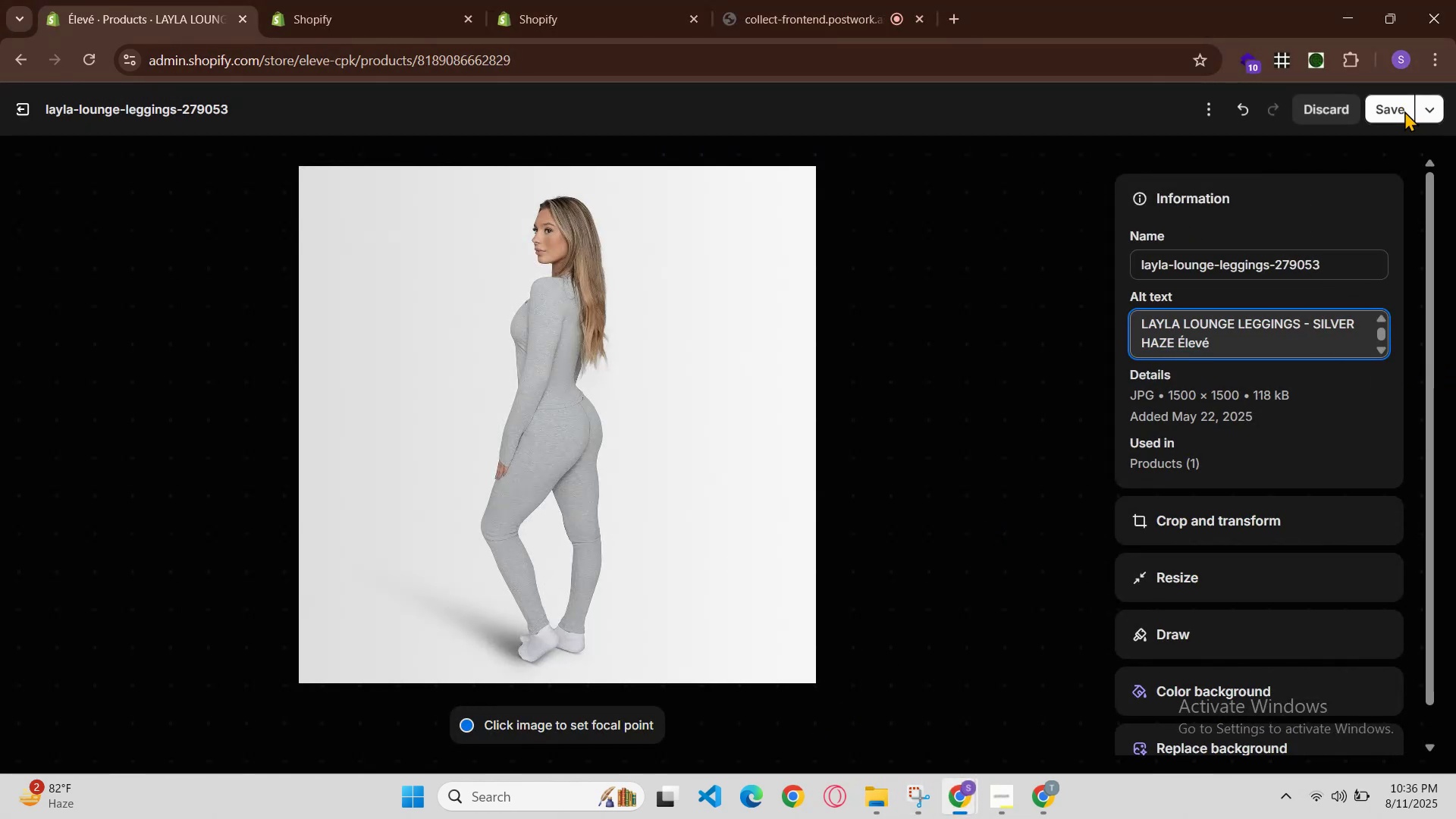 
left_click([1391, 115])
 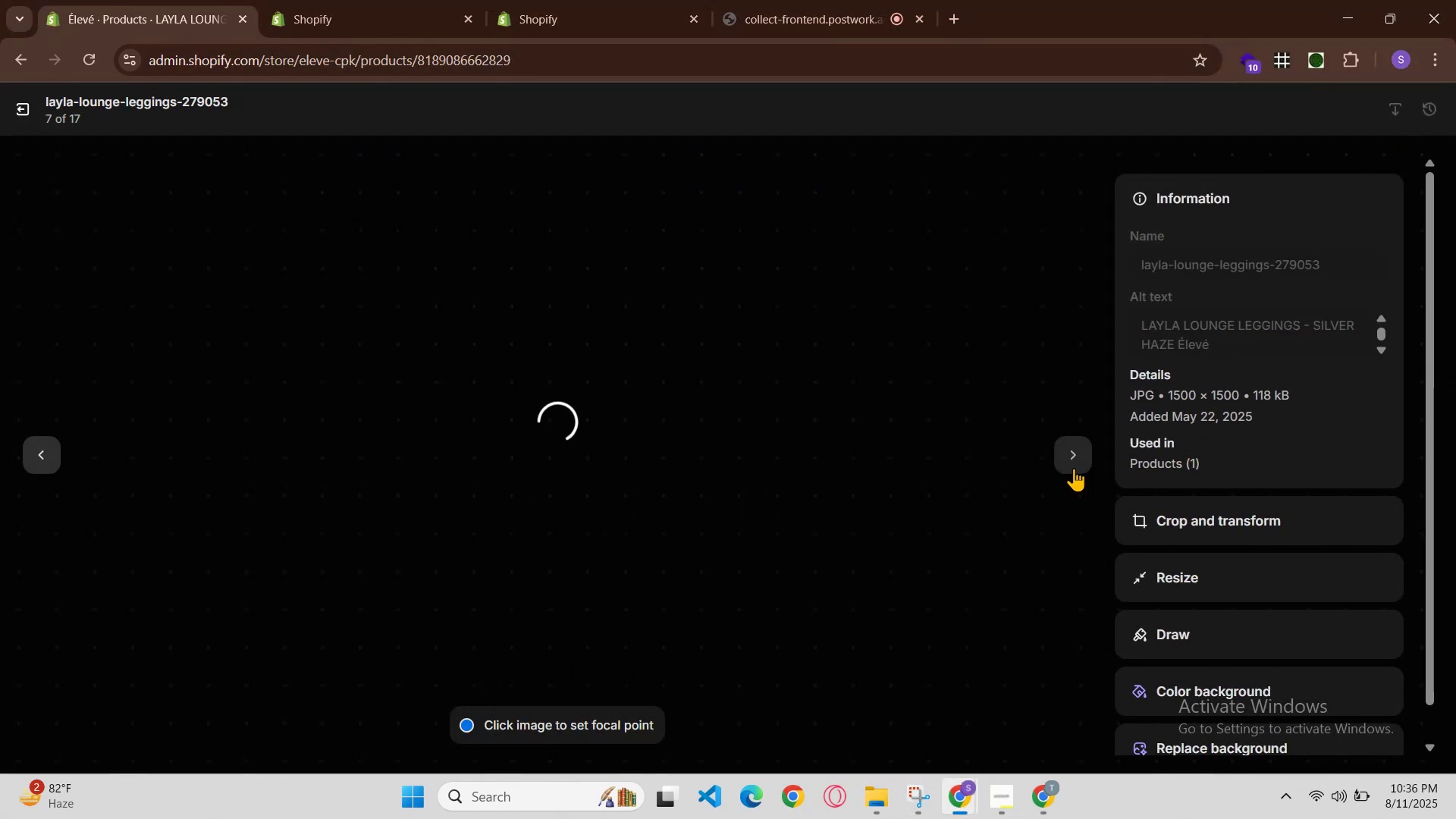 
left_click([1074, 468])
 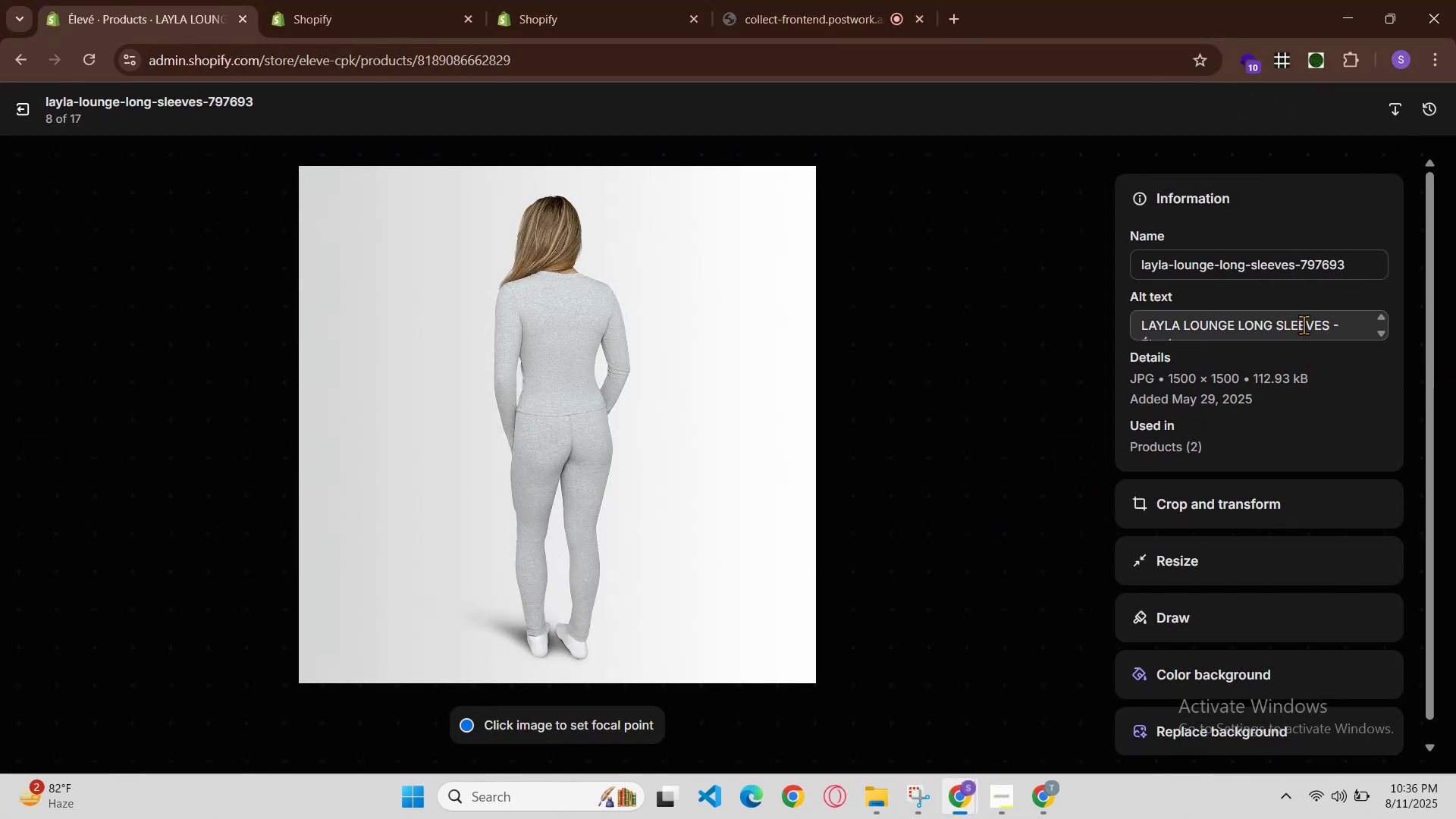 
scroll: coordinate [1338, 325], scroll_direction: down, amount: 1.0
 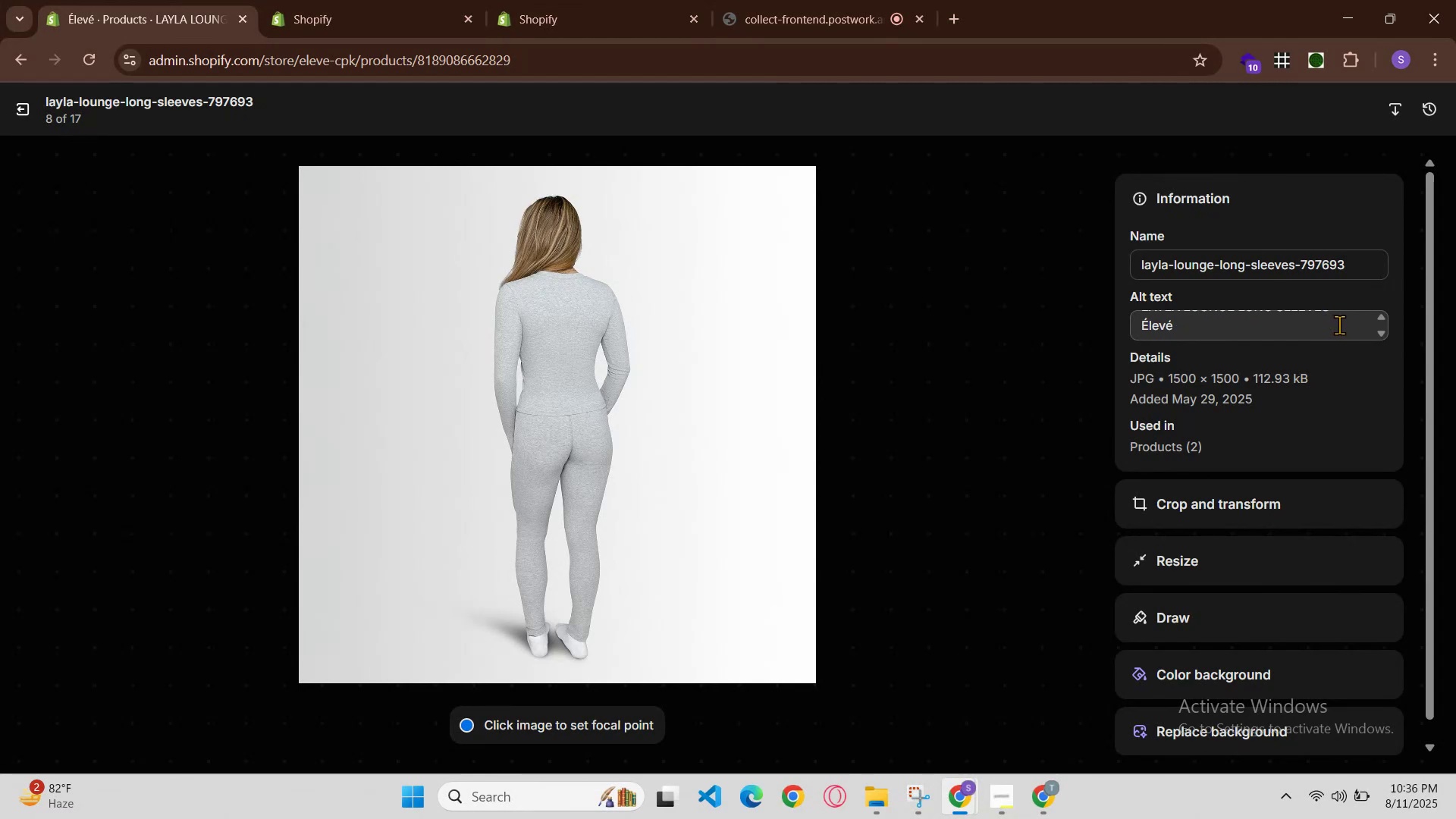 
scroll: coordinate [1337, 332], scroll_direction: up, amount: 2.0
 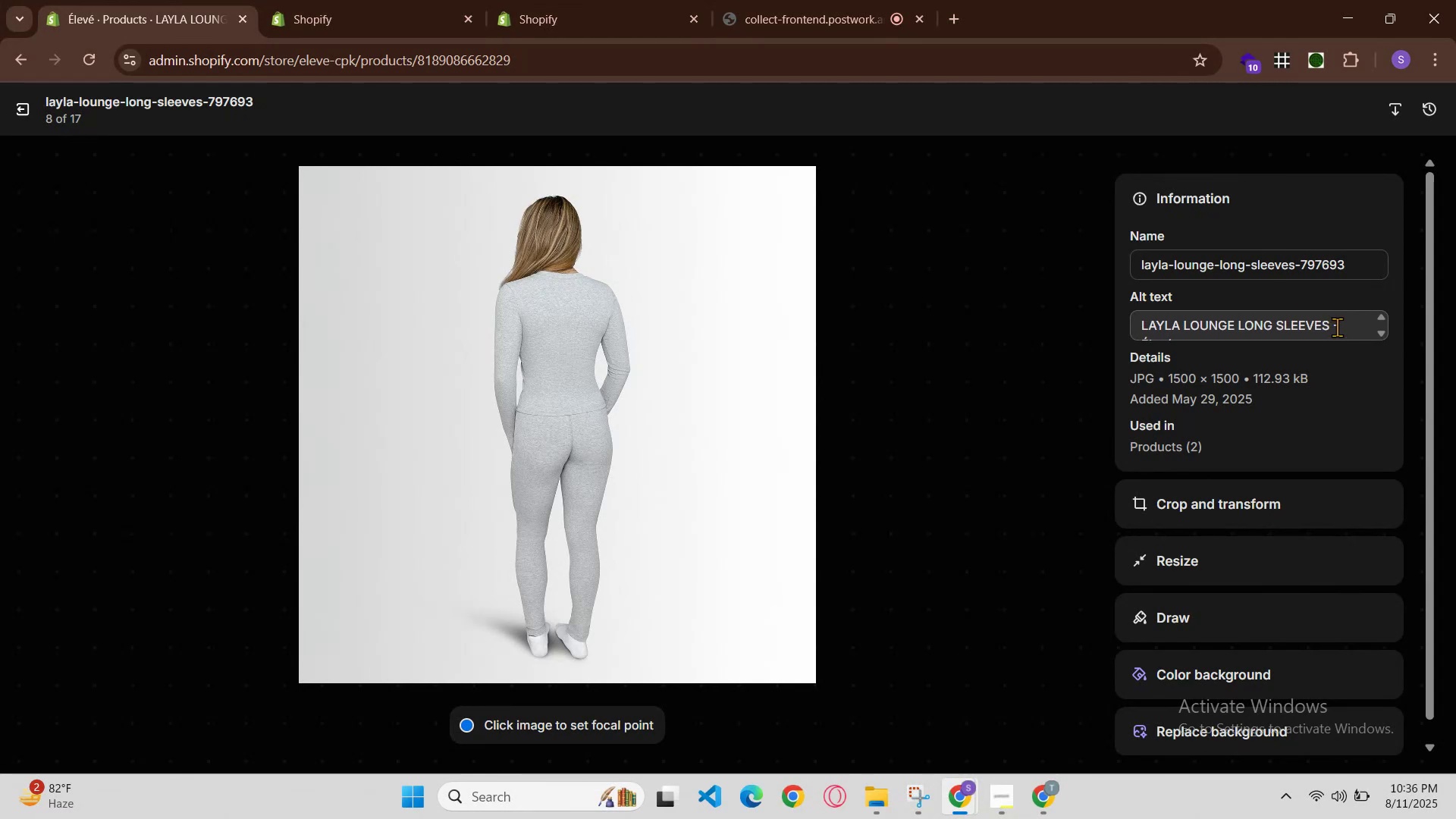 
left_click([1337, 327])
 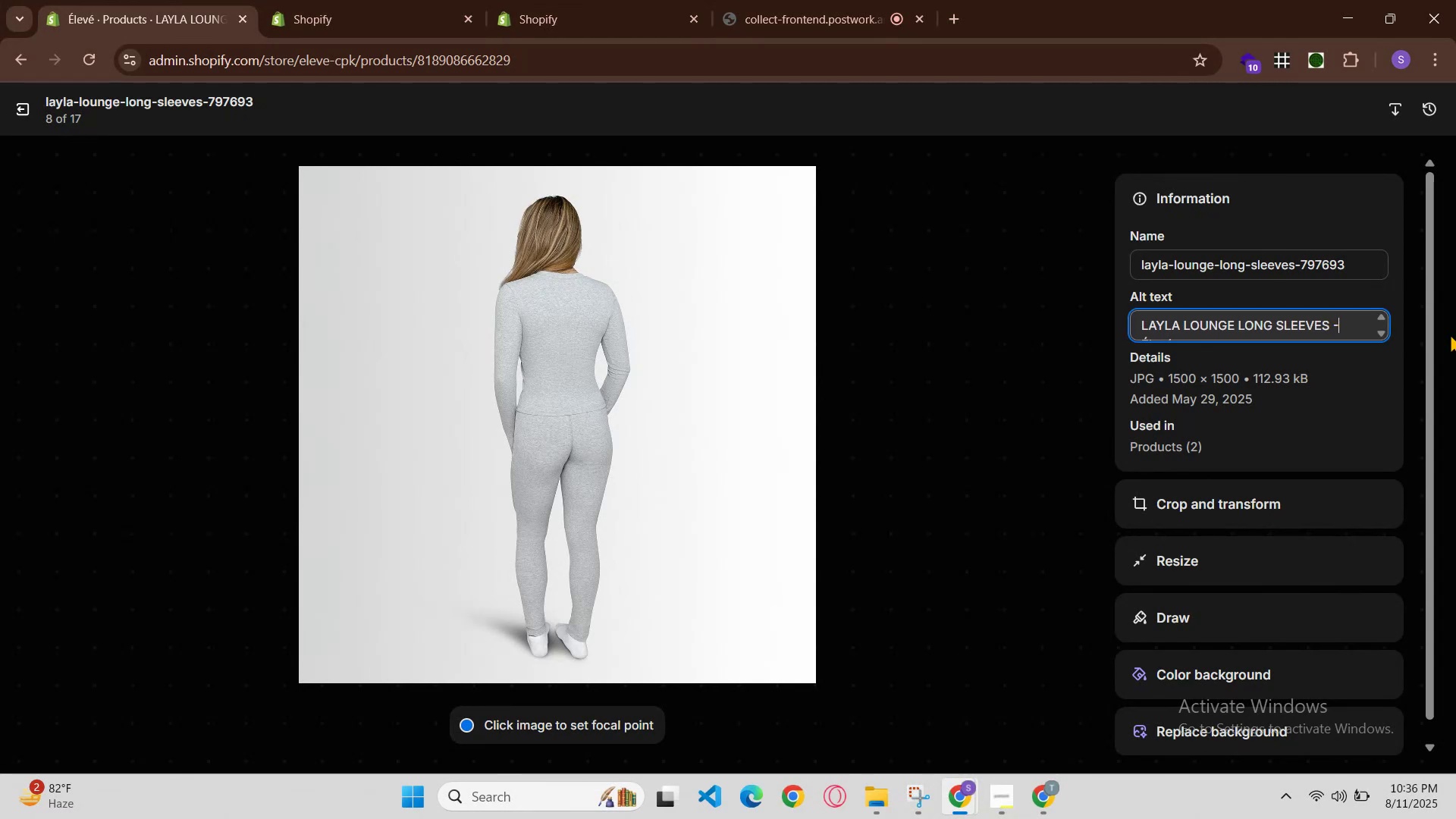 
hold_key(key=ControlLeft, duration=0.37)
 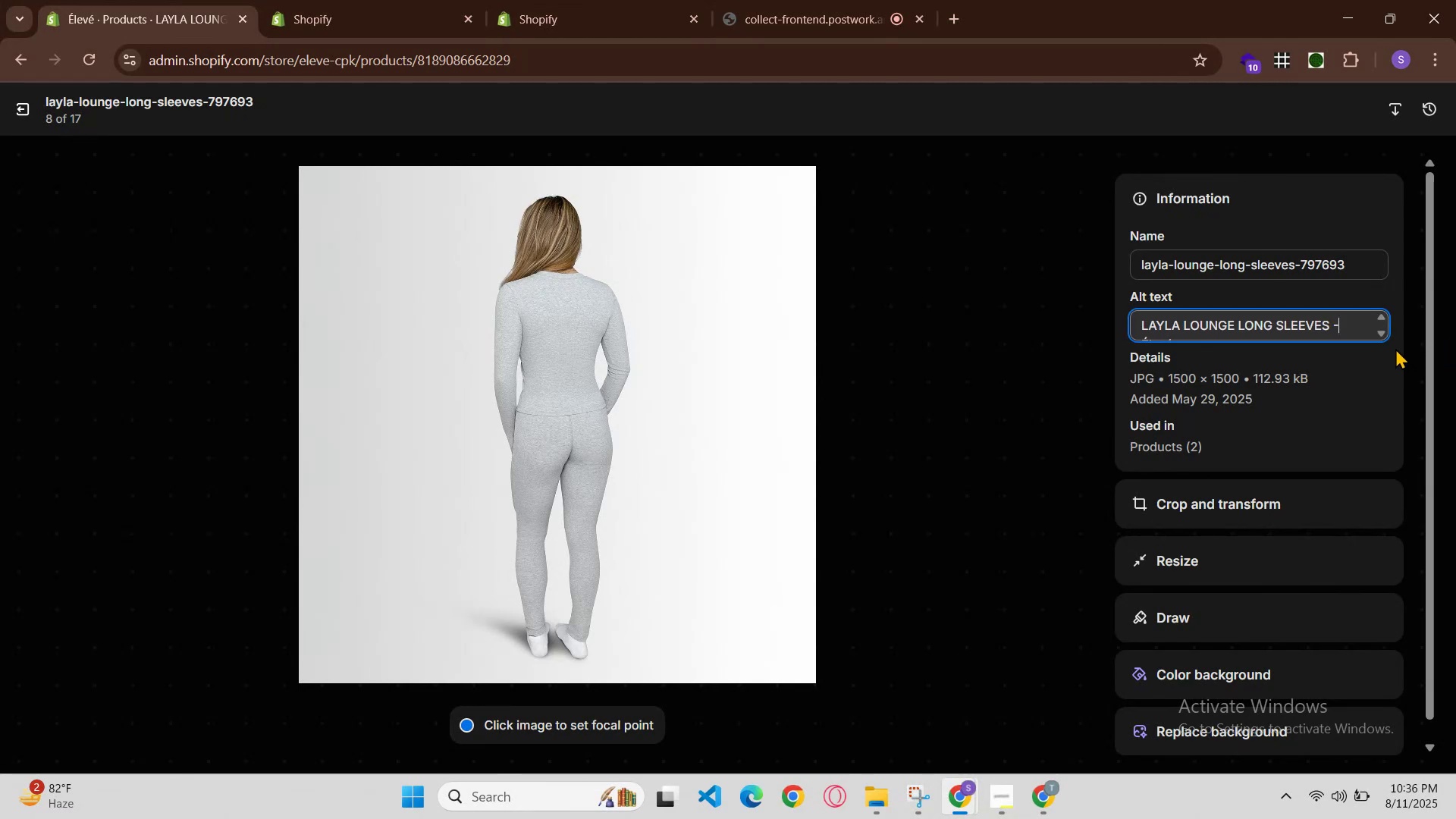 
key(Space)
 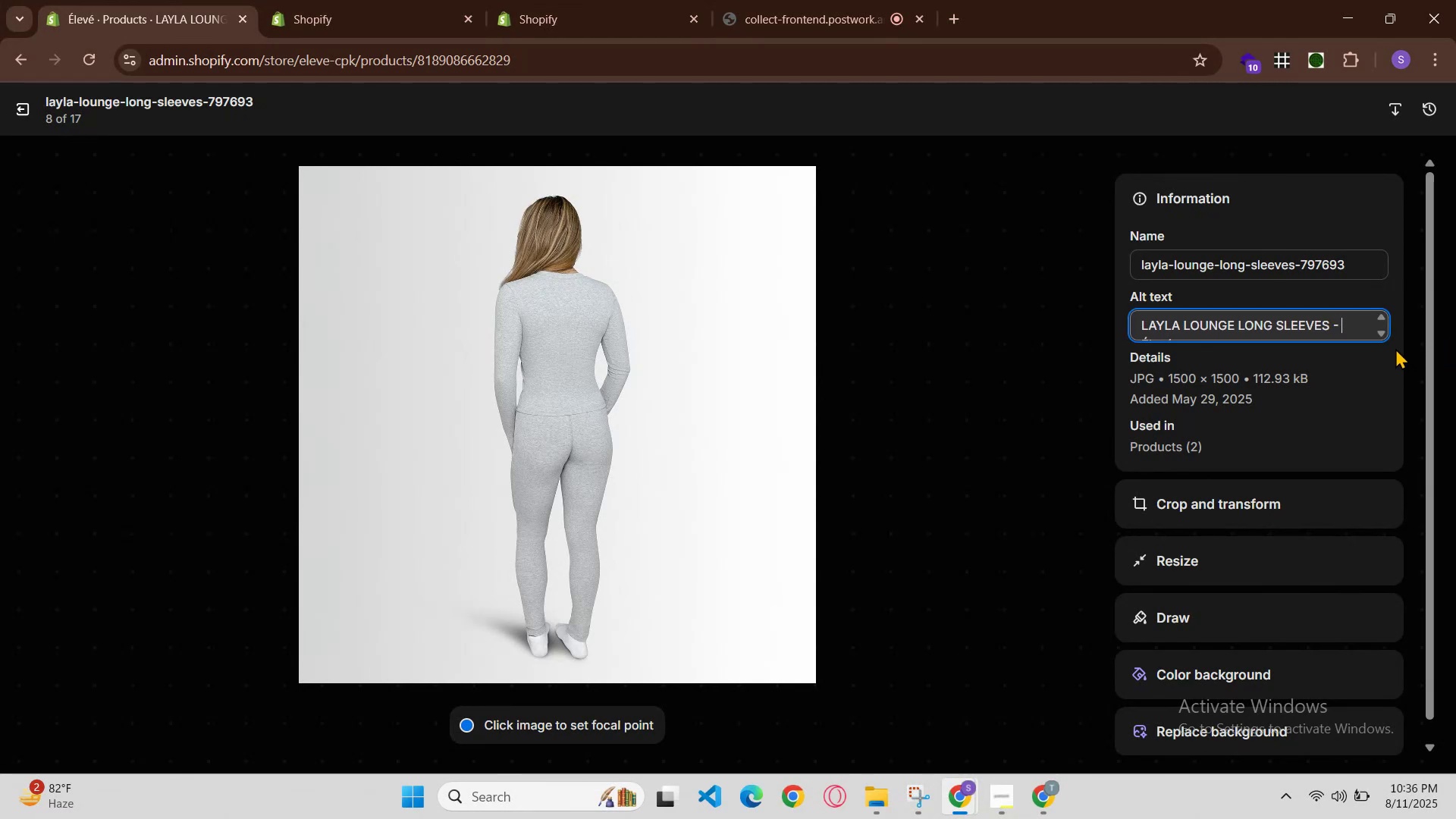 
key(Control+V)
 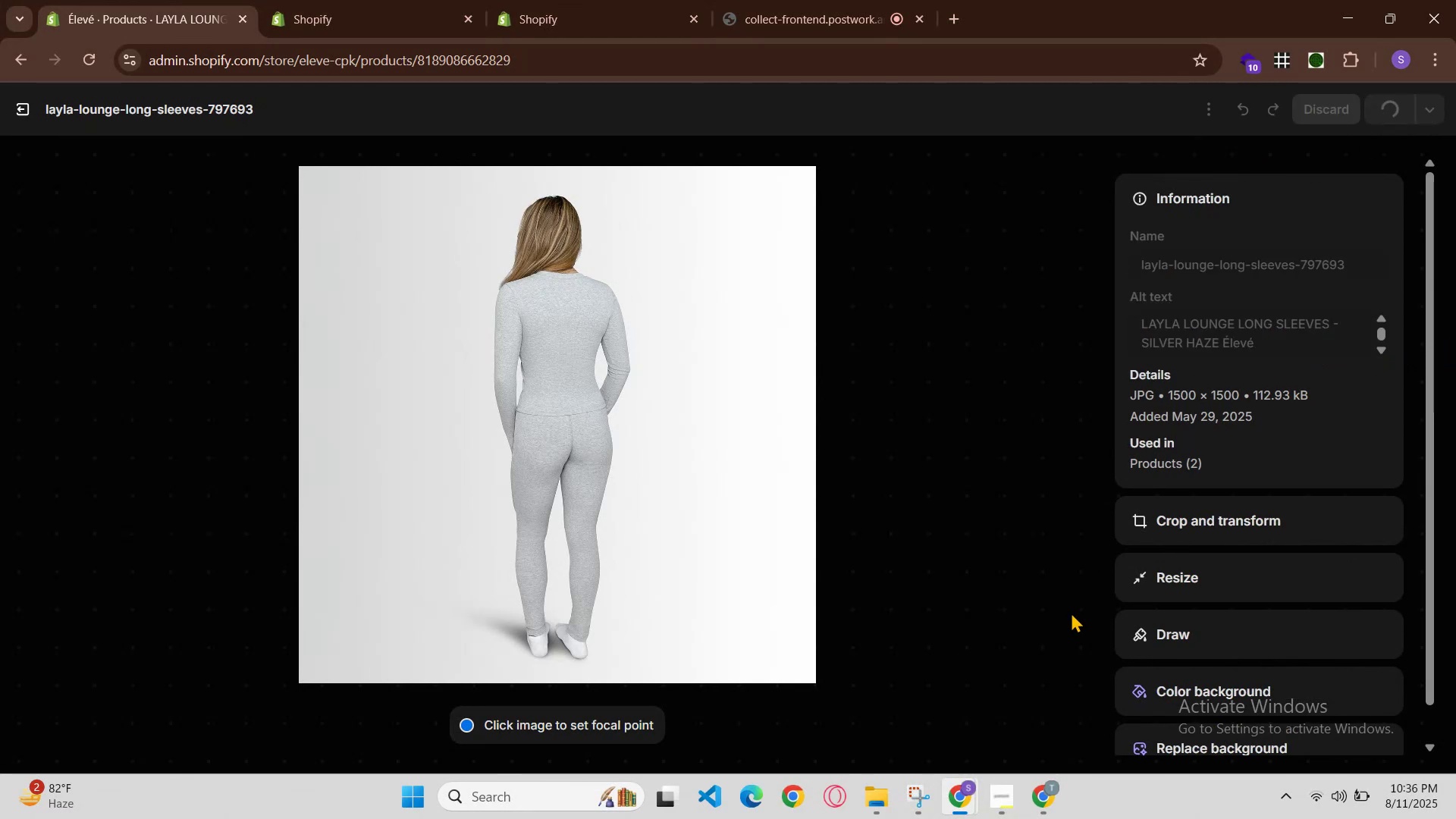 
left_click([972, 792])
 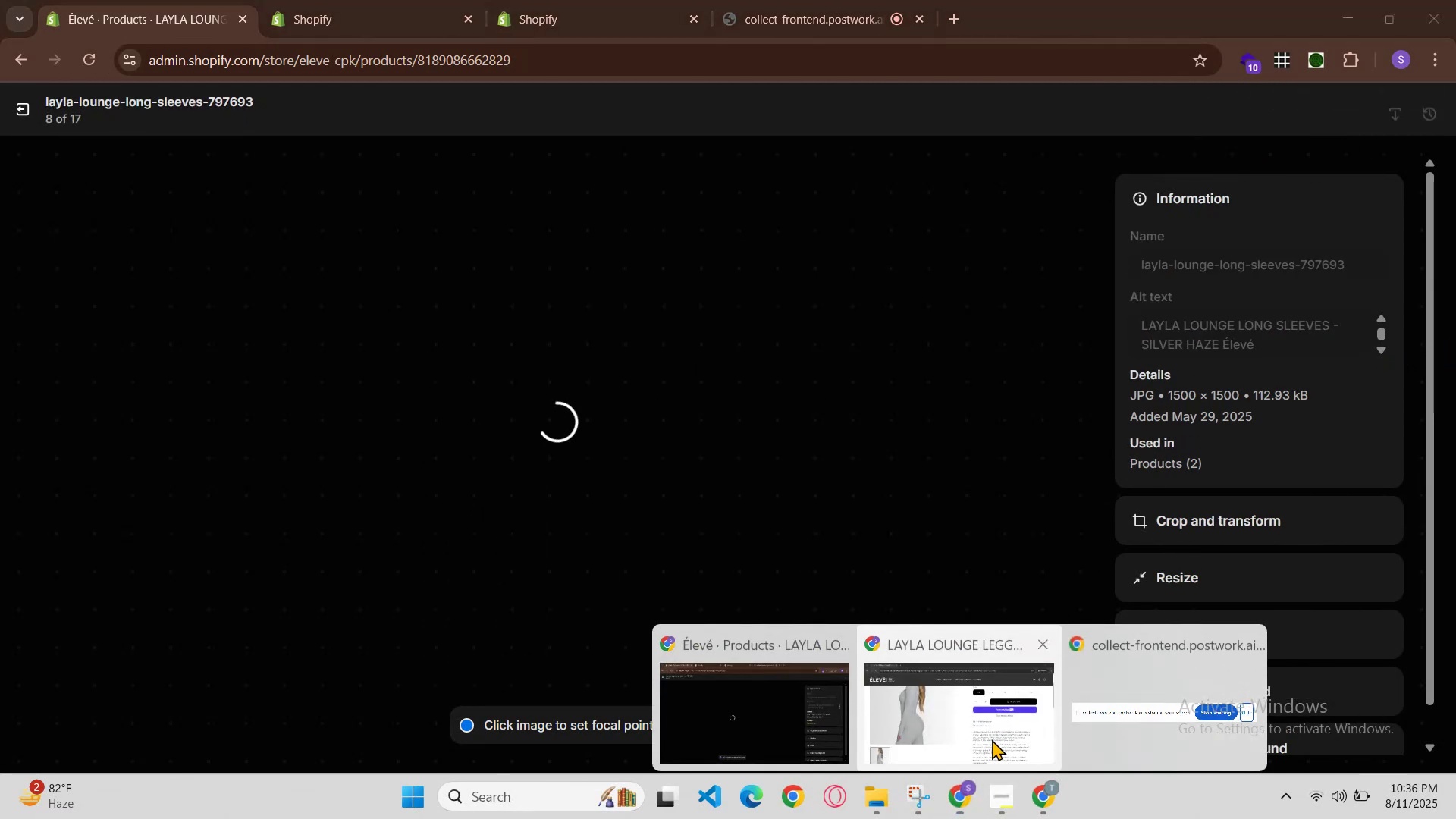 
left_click([992, 733])
 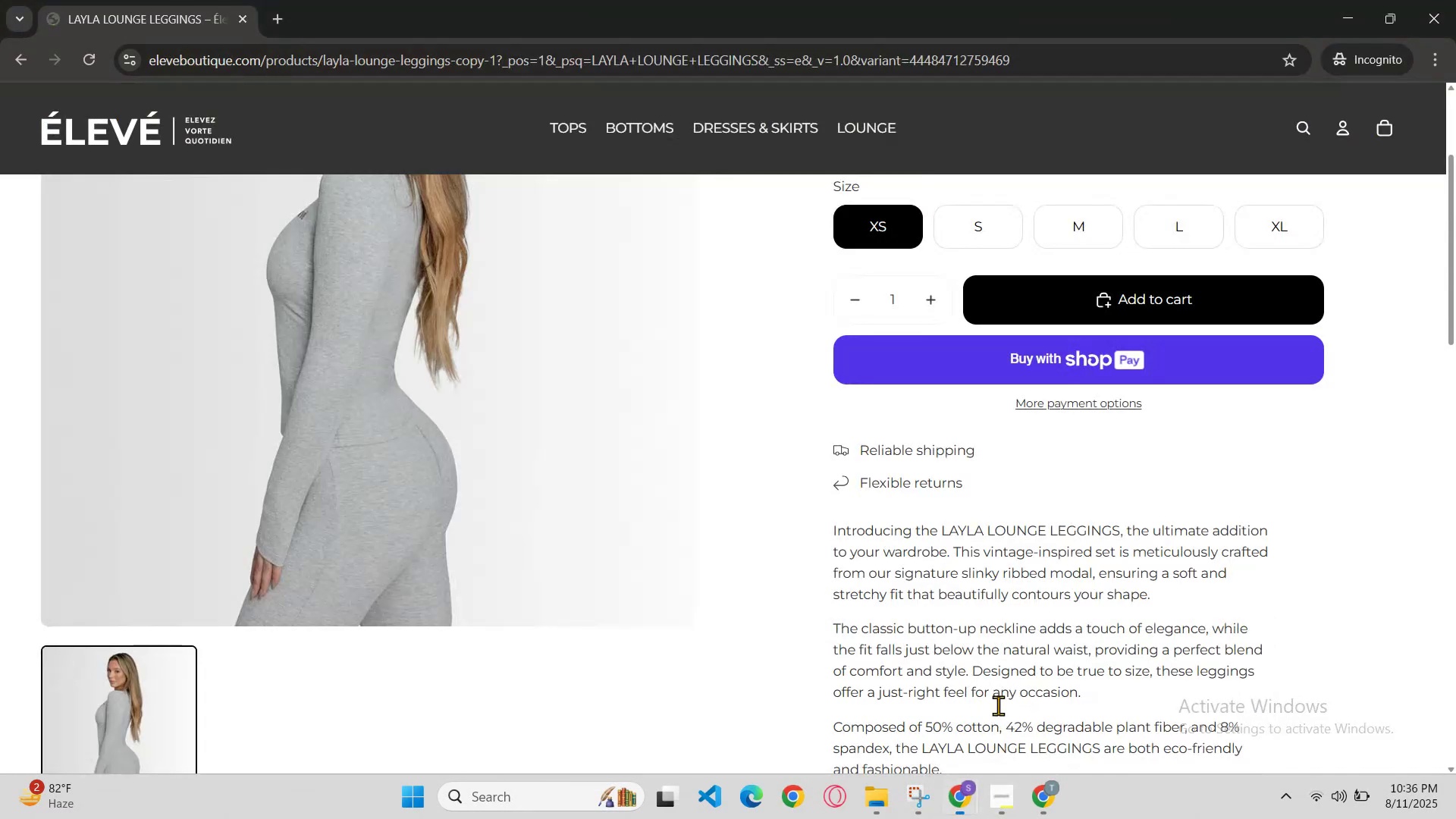 
scroll: coordinate [1048, 574], scroll_direction: up, amount: 2.0
 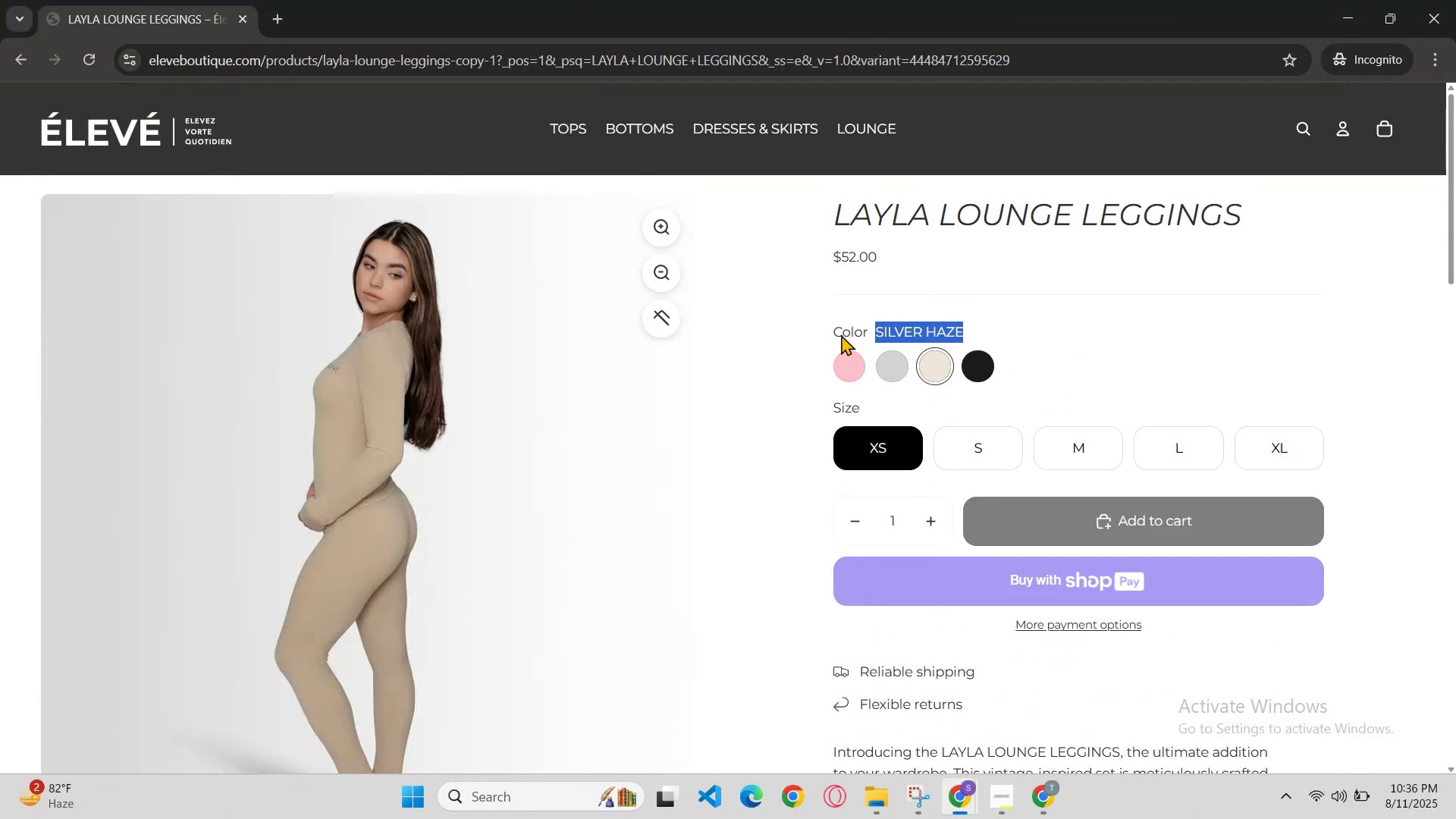 
left_click([938, 322])
 